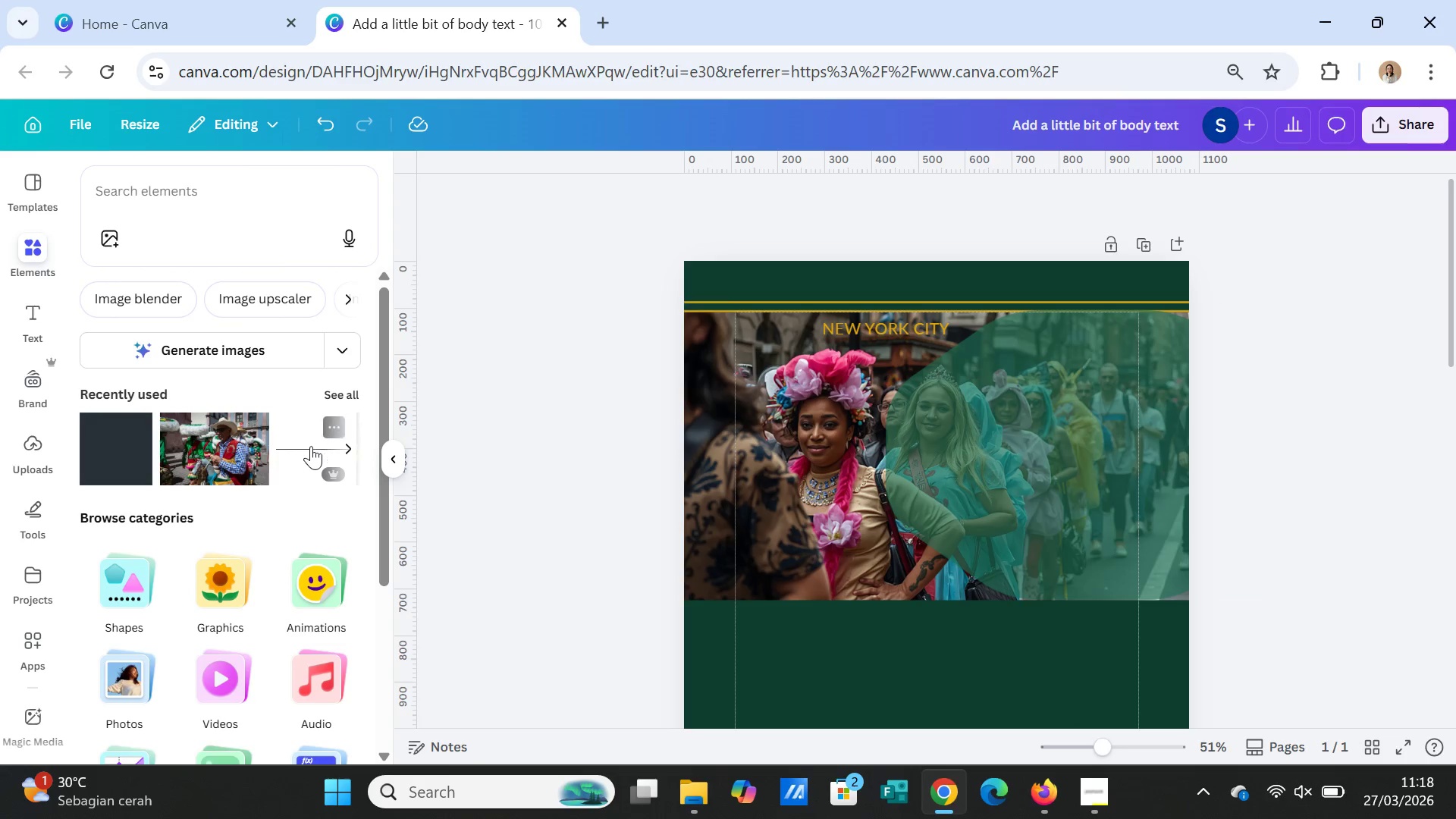 
left_click([338, 397])
 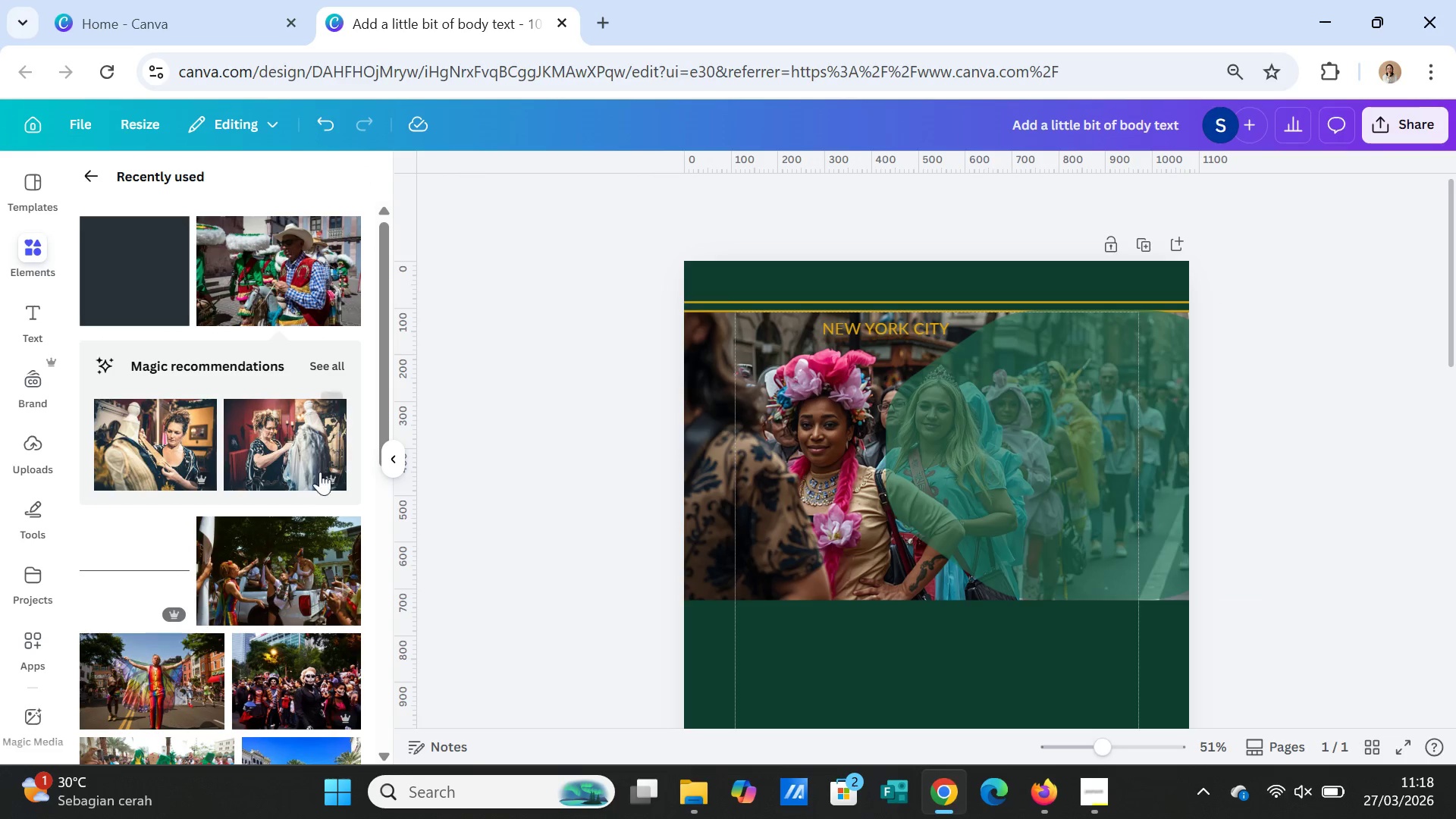 
scroll: coordinate [276, 579], scroll_direction: down, amount: 5.0
 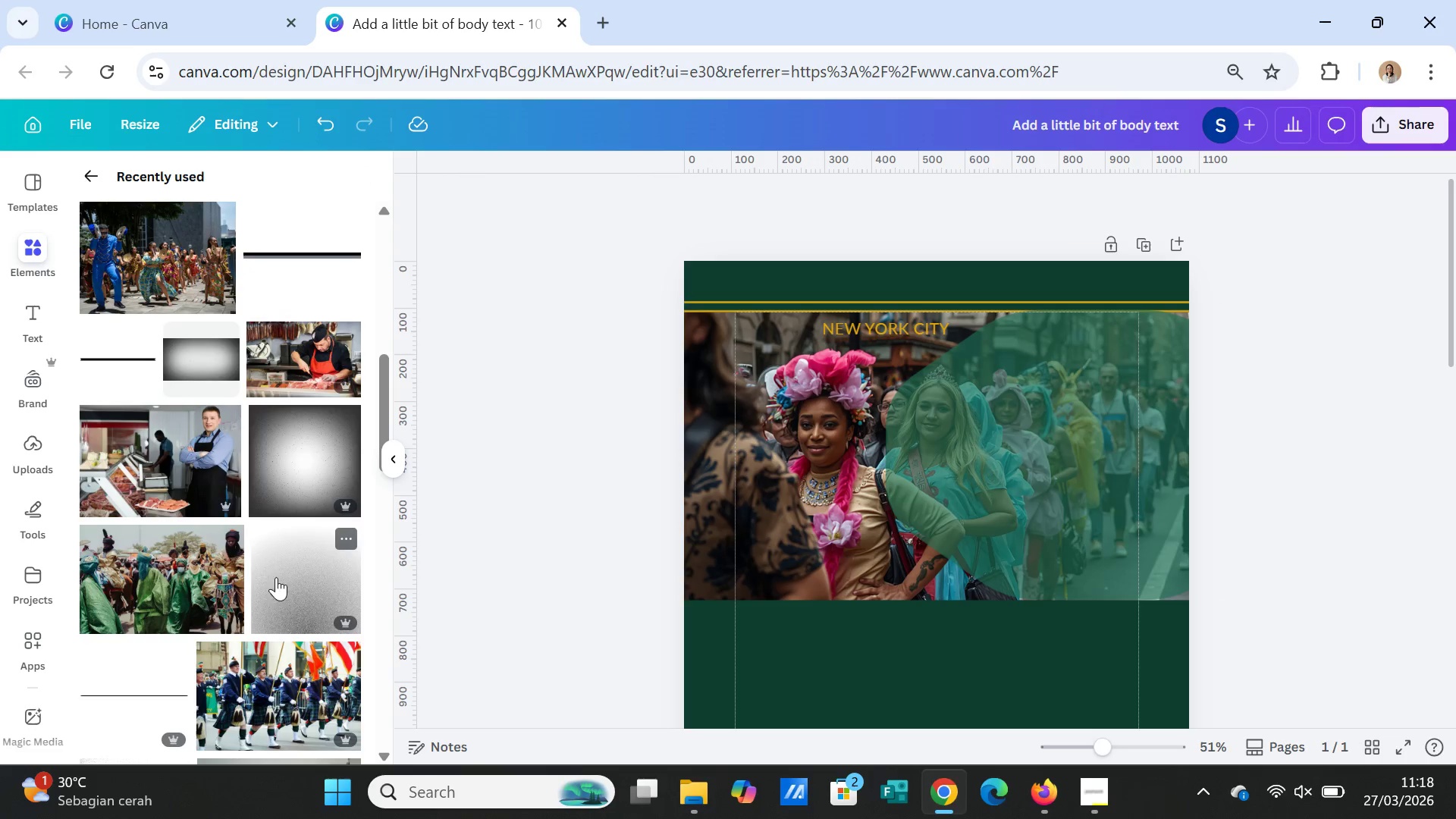 
scroll: coordinate [236, 463], scroll_direction: up, amount: 4.0
 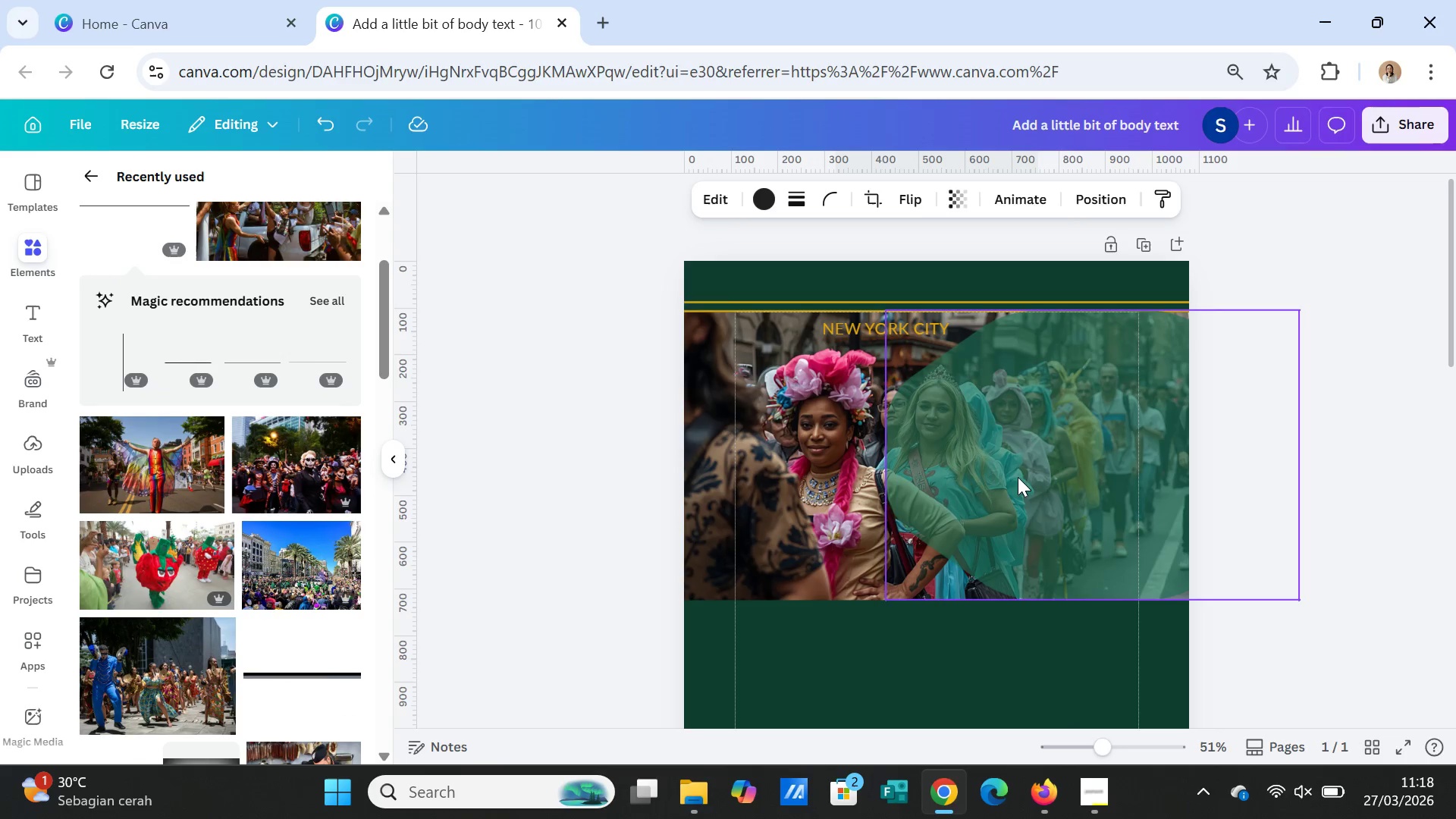 
scroll: coordinate [1018, 636], scroll_direction: down, amount: 5.0
 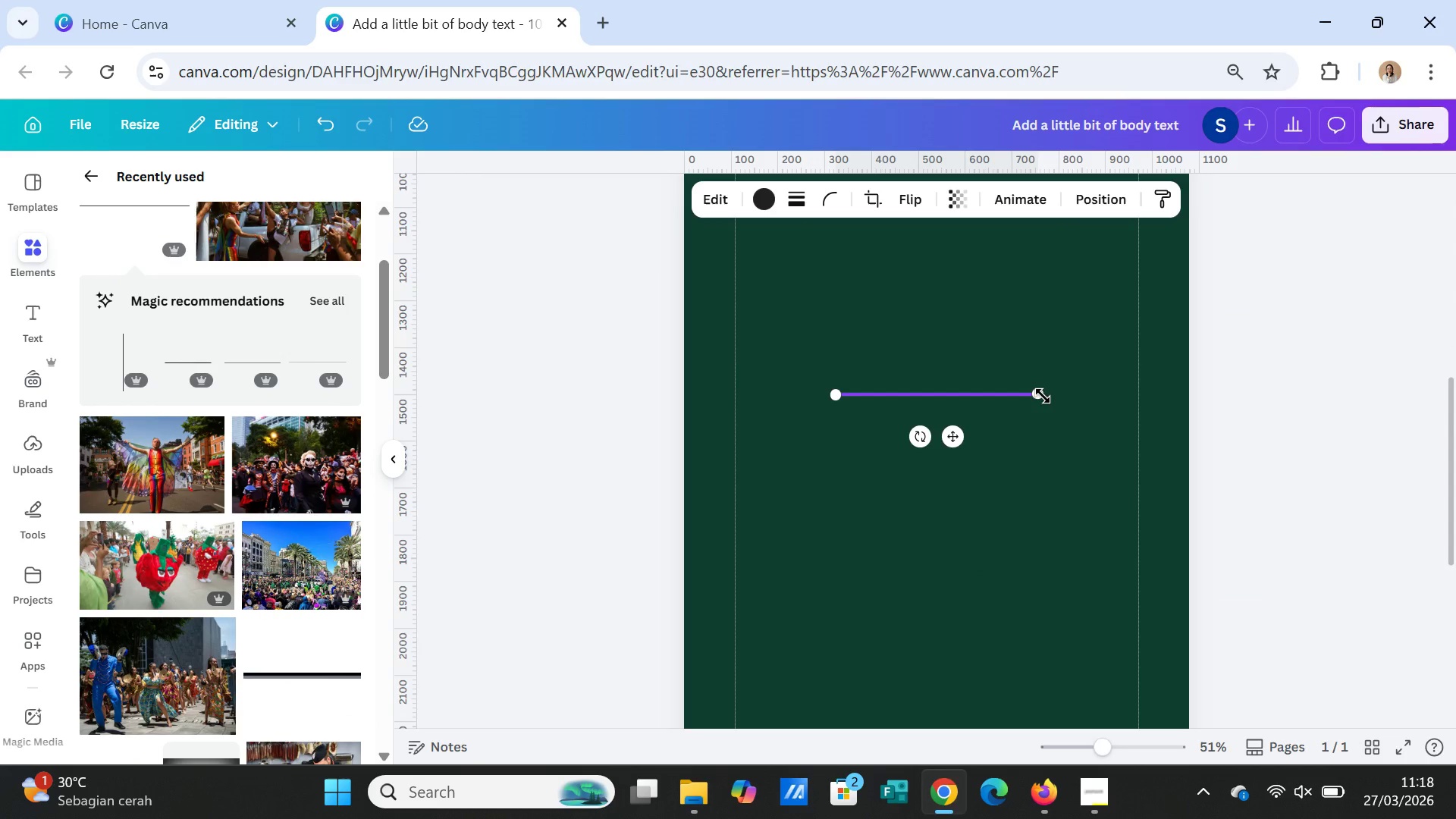 
left_click_drag(start_coordinate=[1043, 396], to_coordinate=[959, 399])
 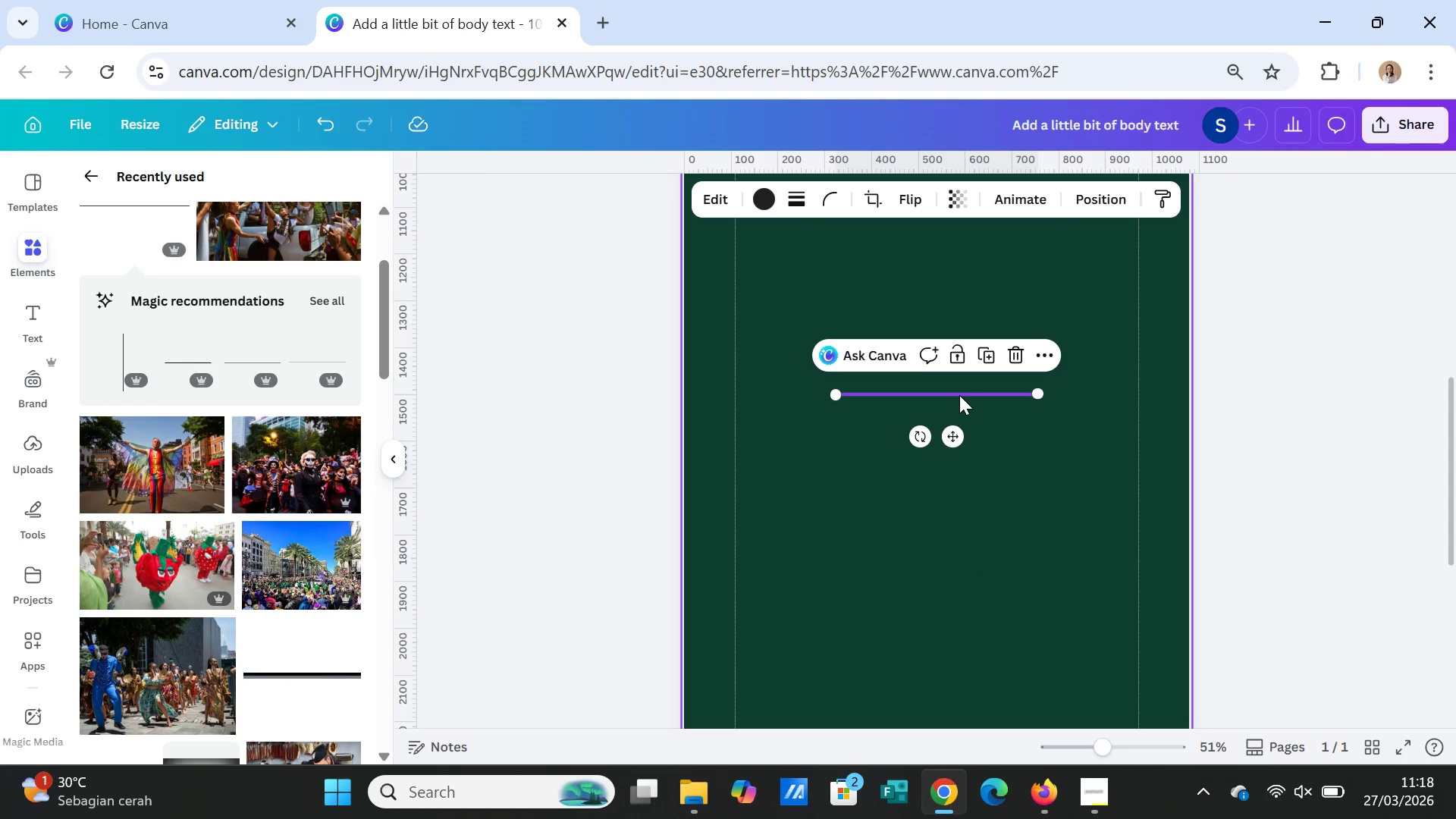 
key(Delete)
 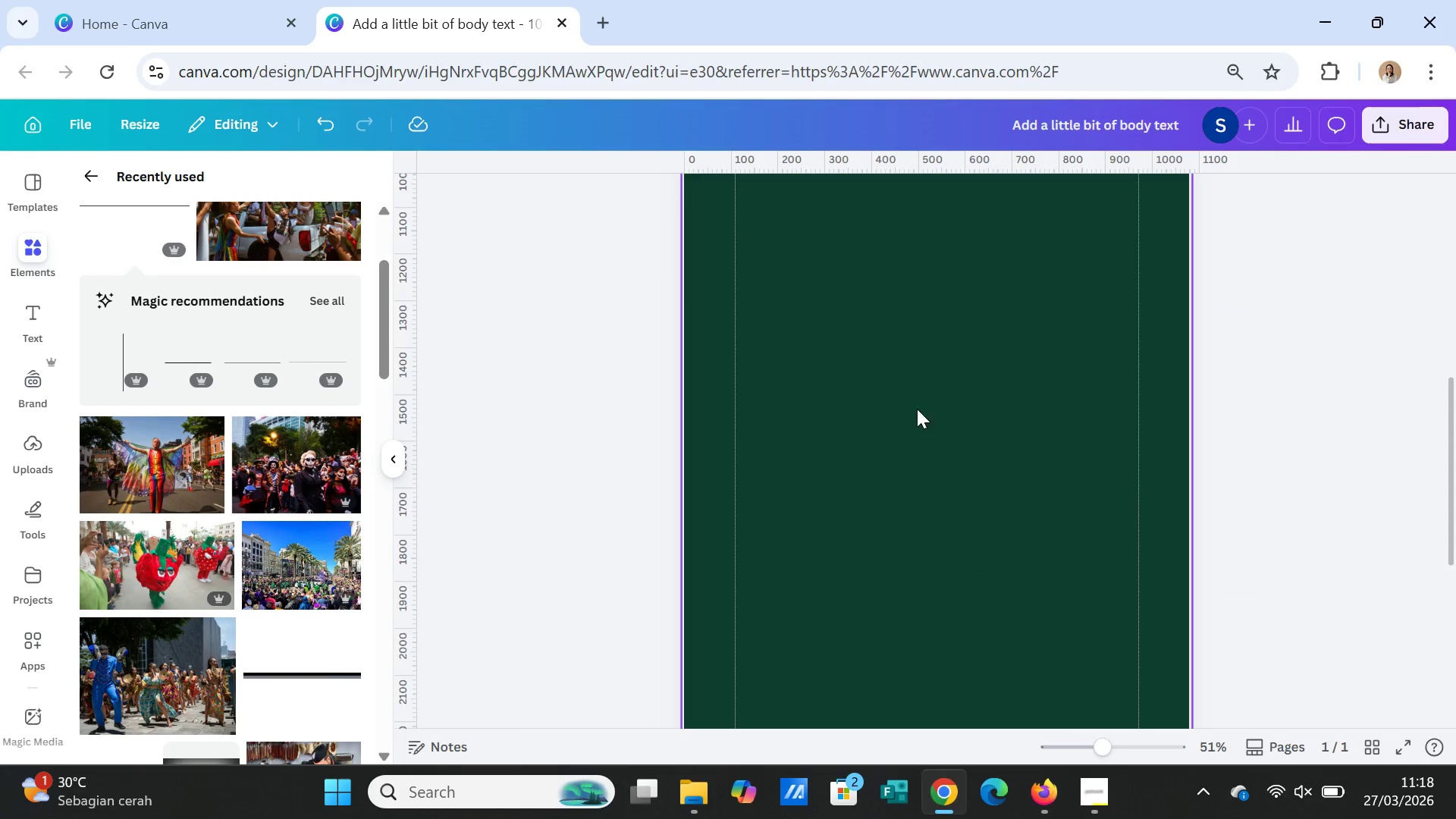 
scroll: coordinate [918, 409], scroll_direction: up, amount: 10.0
 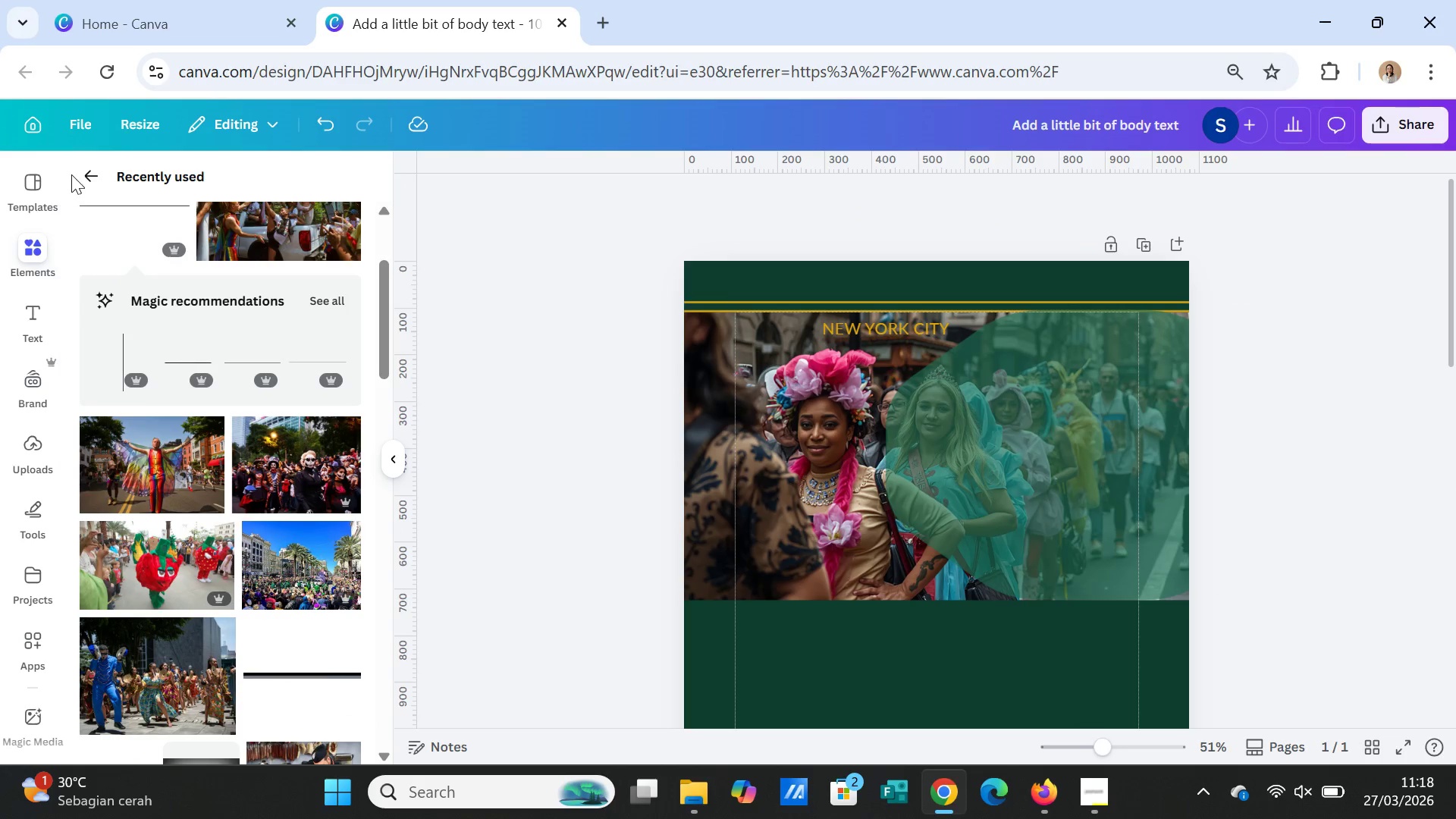 
left_click([80, 172])
 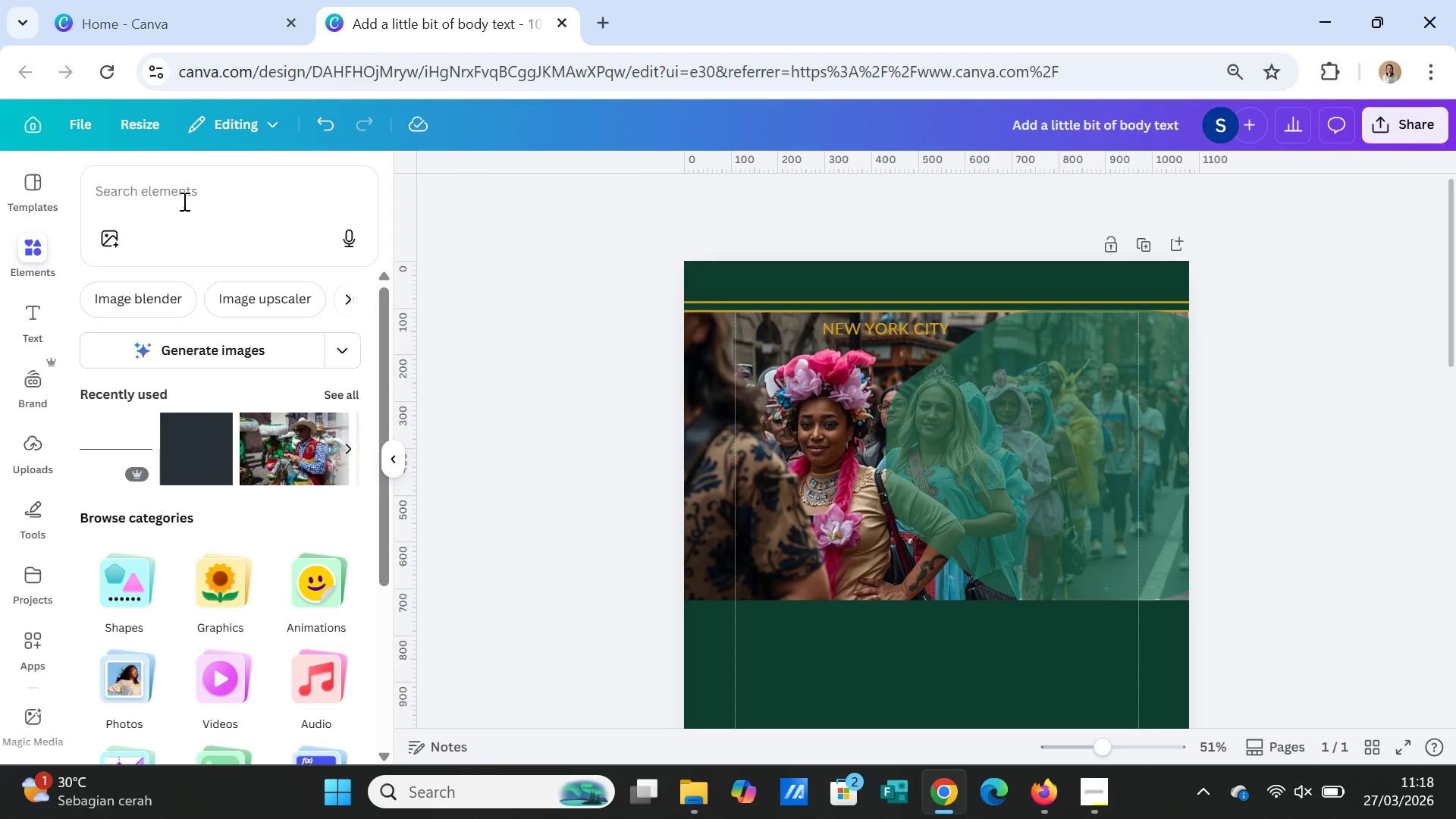 
left_click([184, 199])
 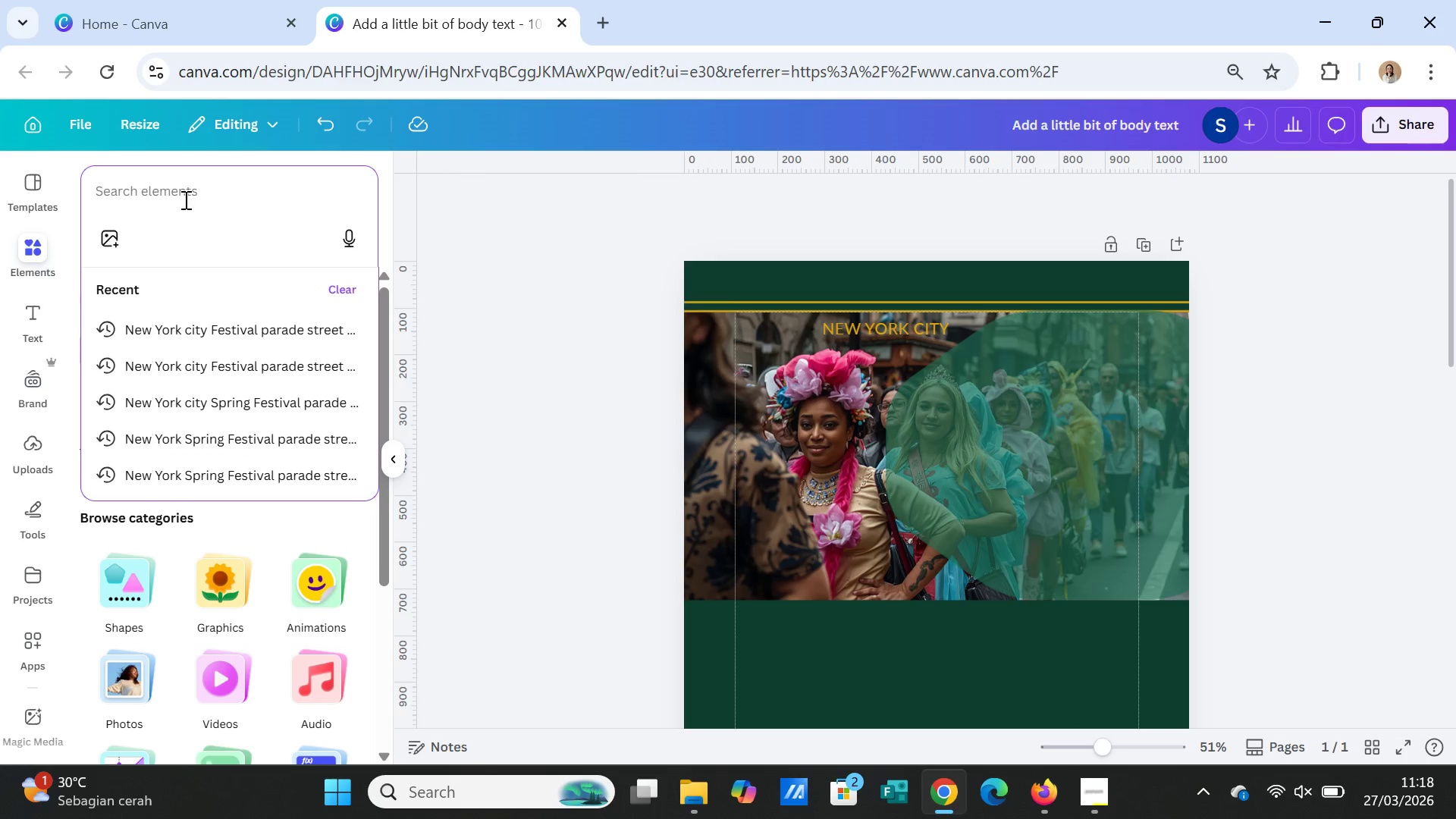 
type(LINE)
 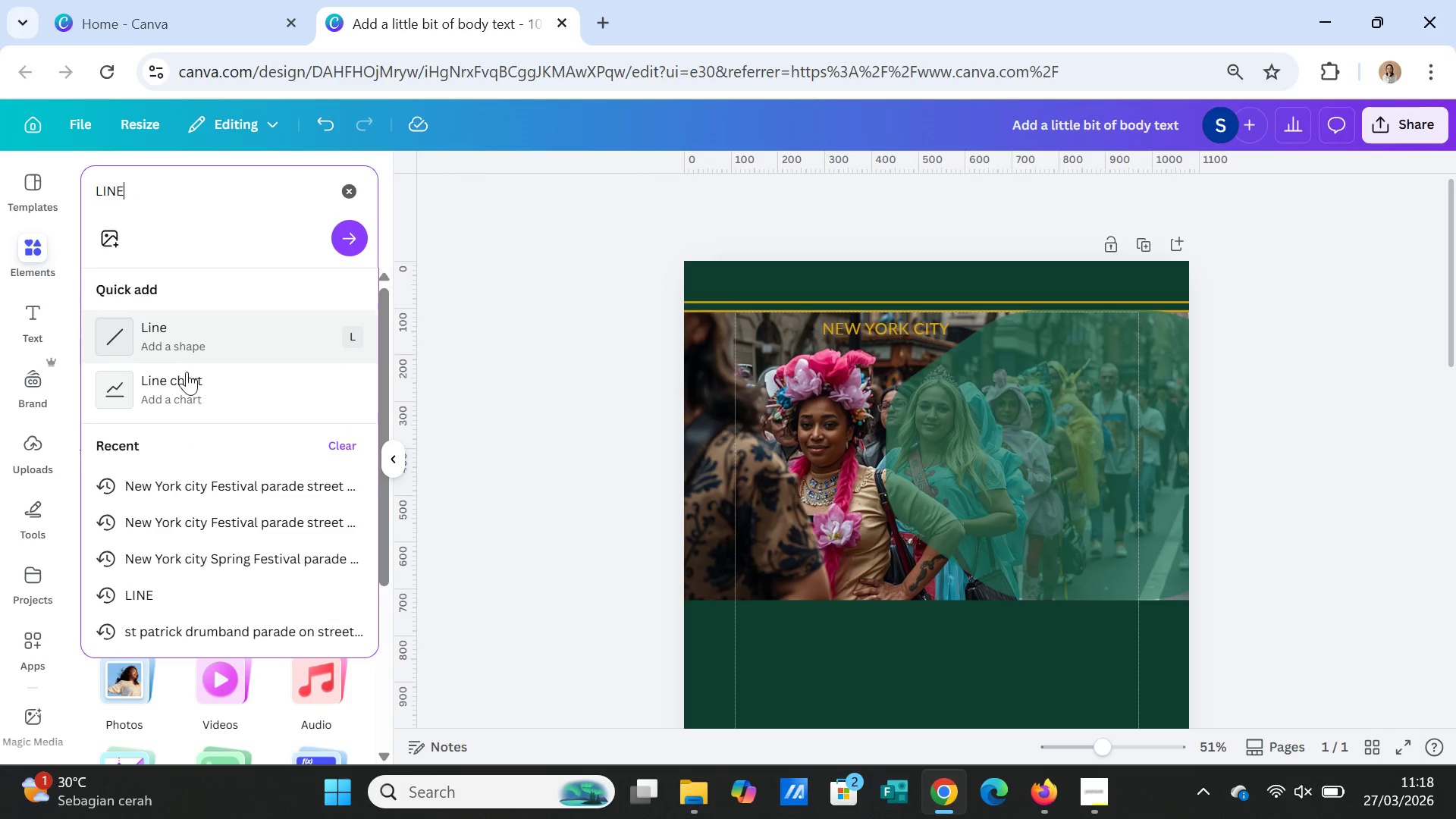 
left_click([188, 321])
 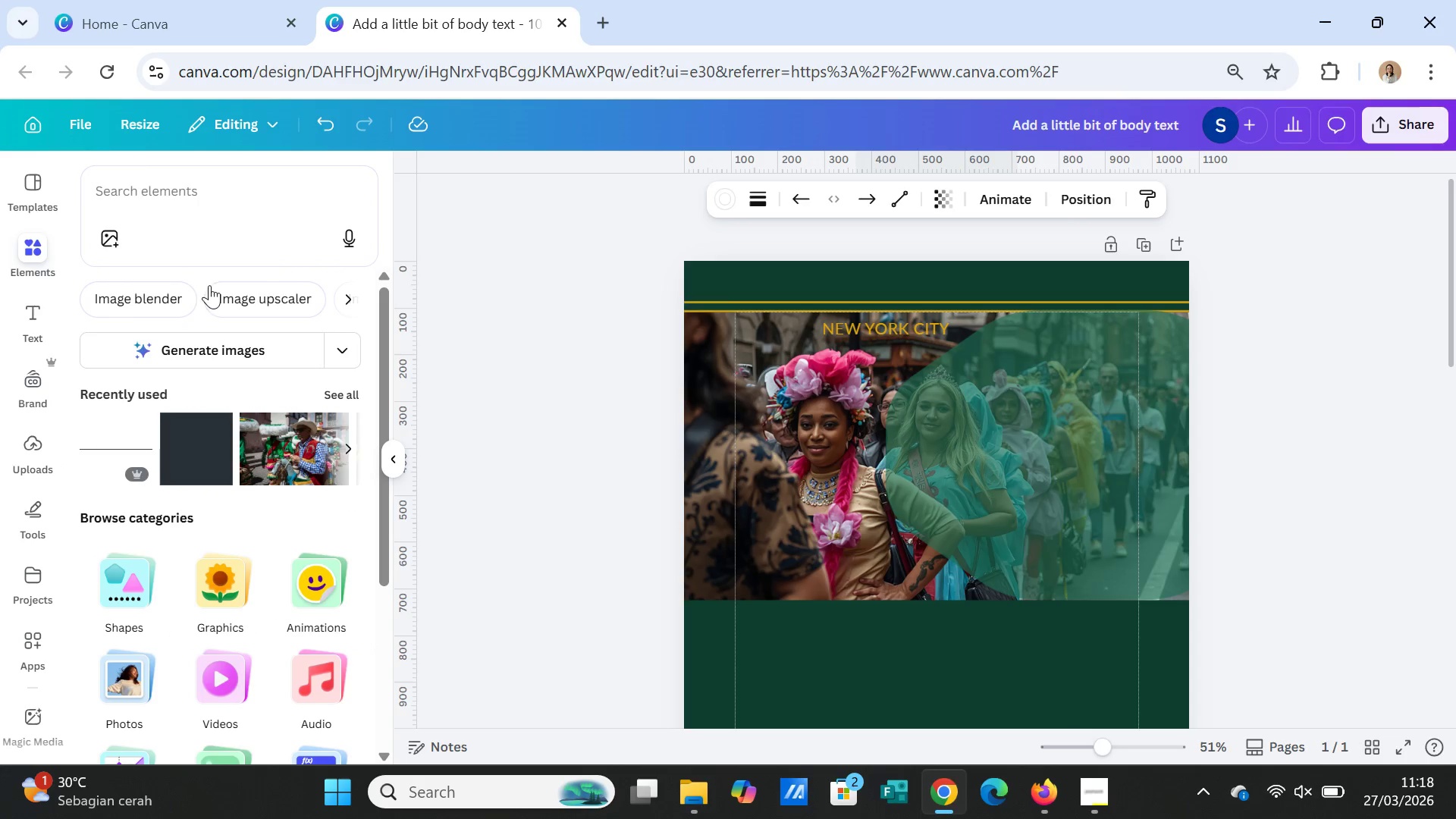 
left_click([252, 186])
 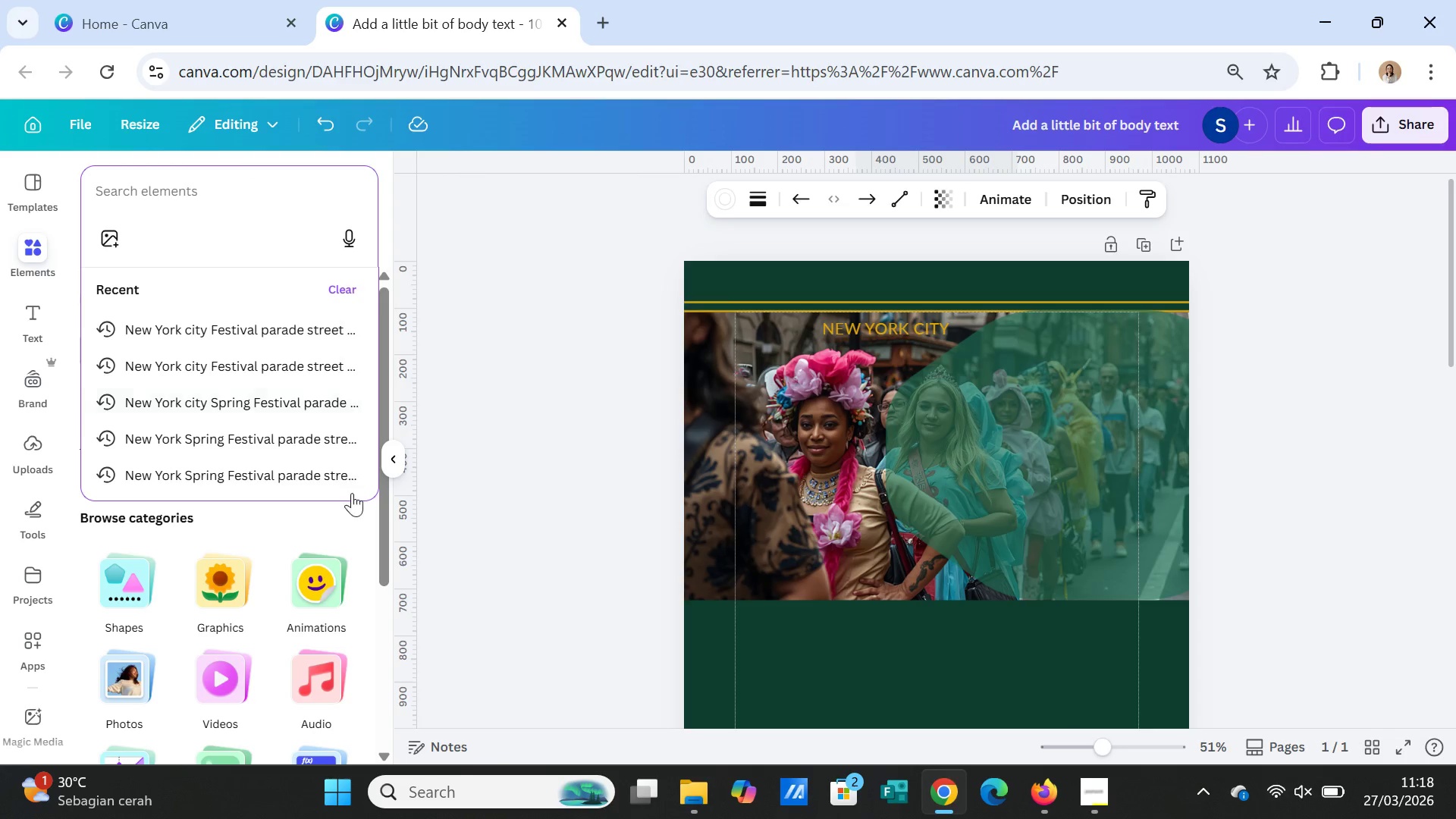 
scroll: coordinate [353, 592], scroll_direction: down, amount: 2.0
 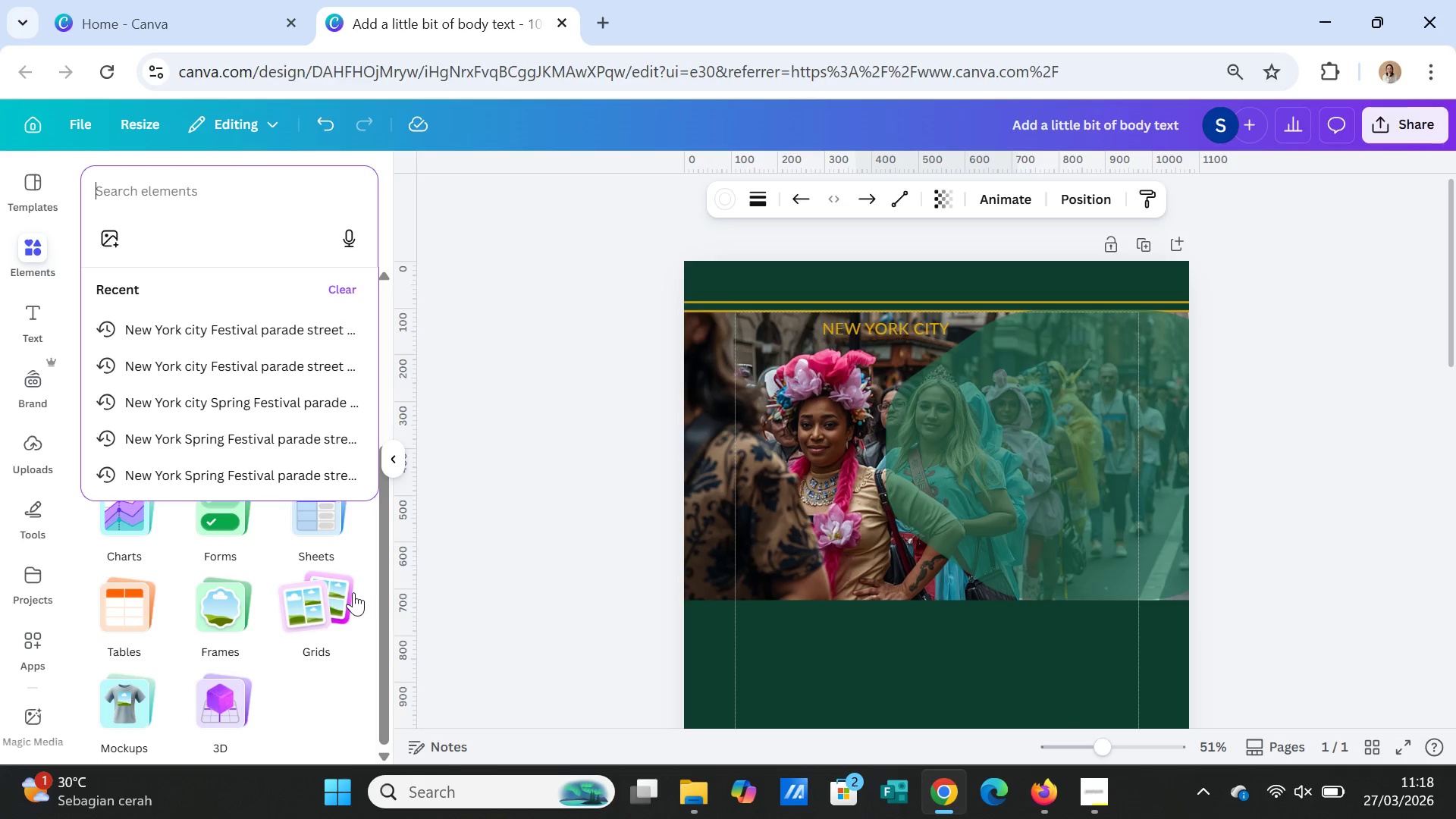 
scroll: coordinate [353, 592], scroll_direction: up, amount: 2.0
 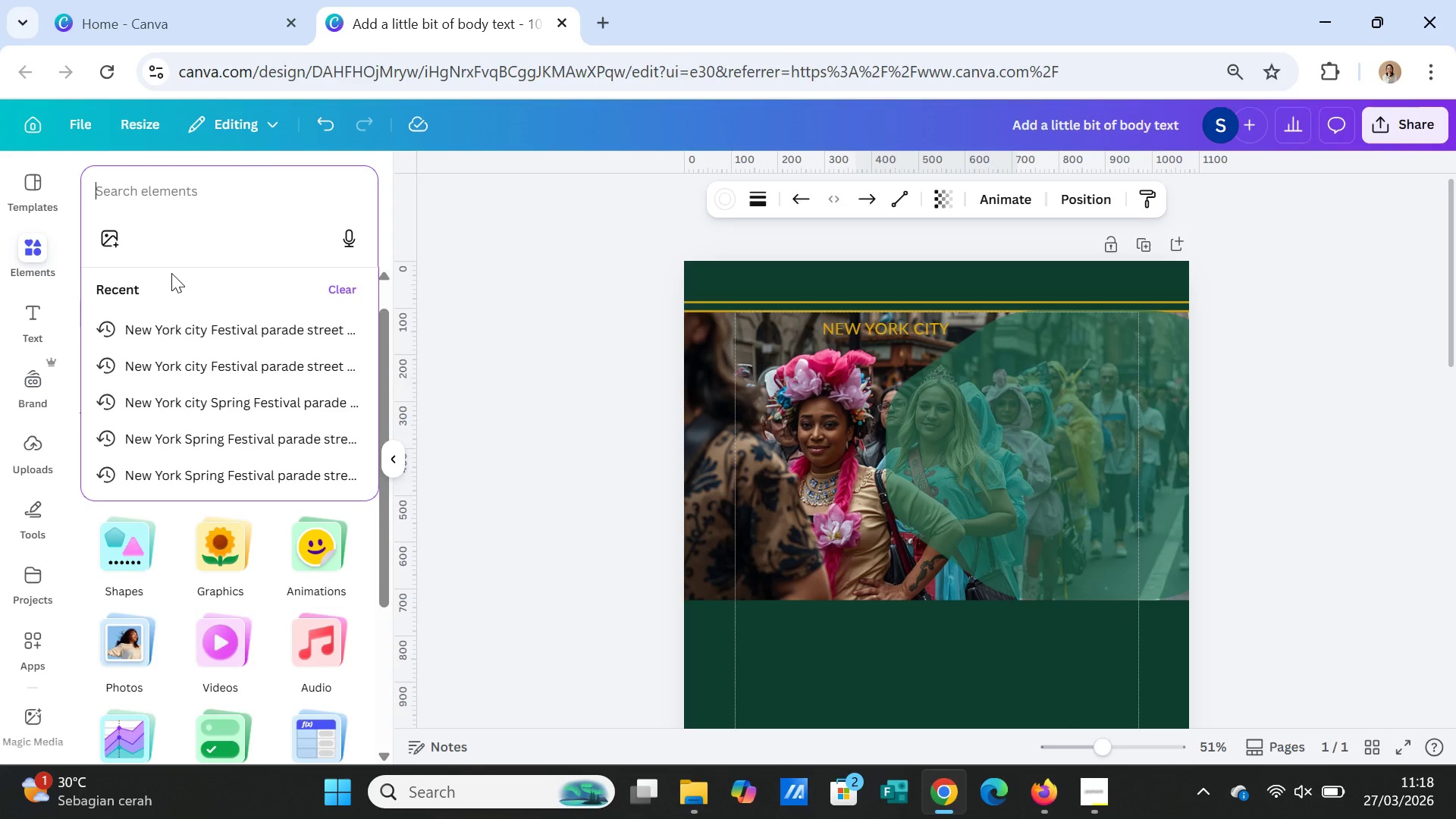 
type(LINES)
 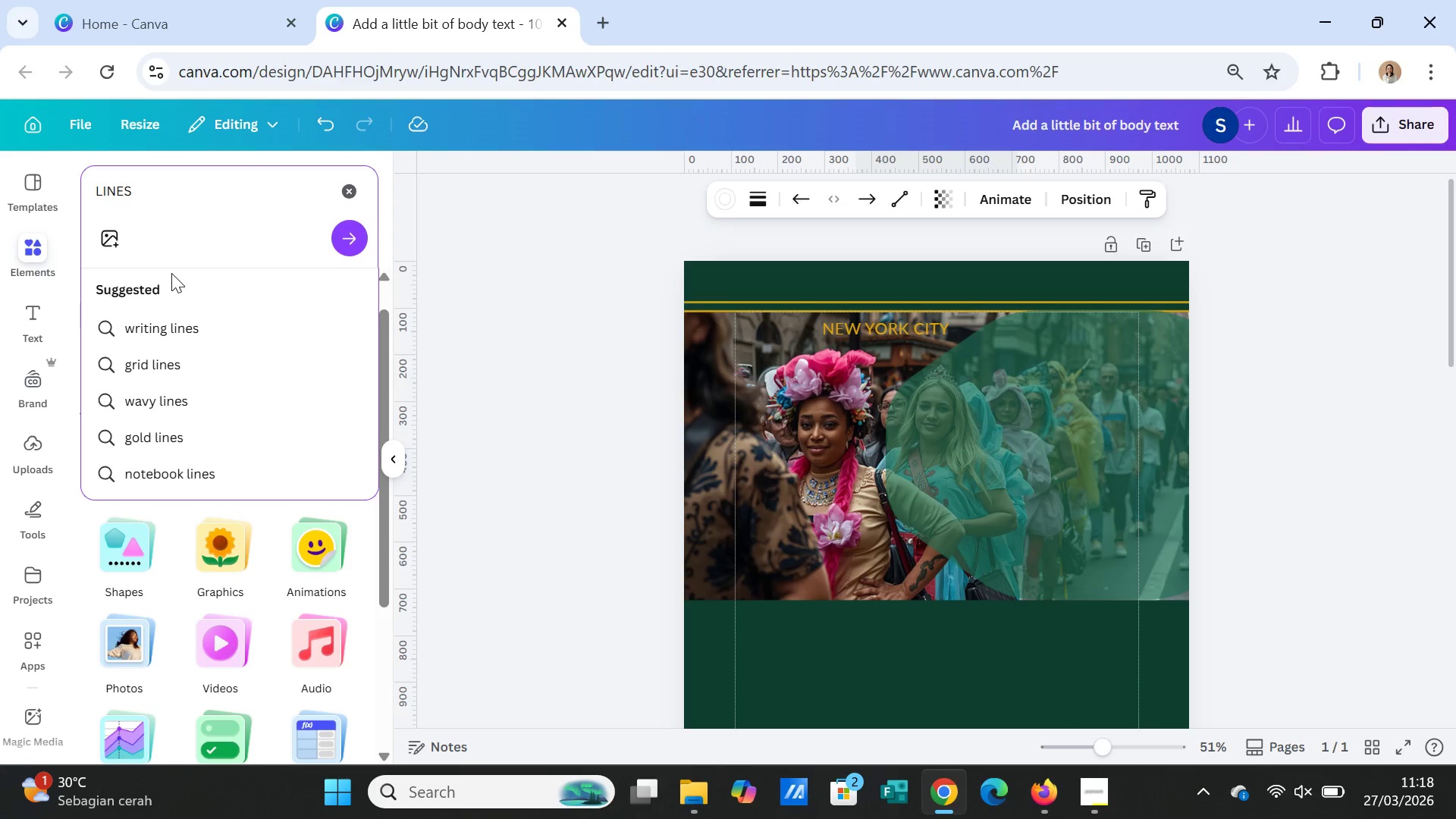 
key(Enter)
 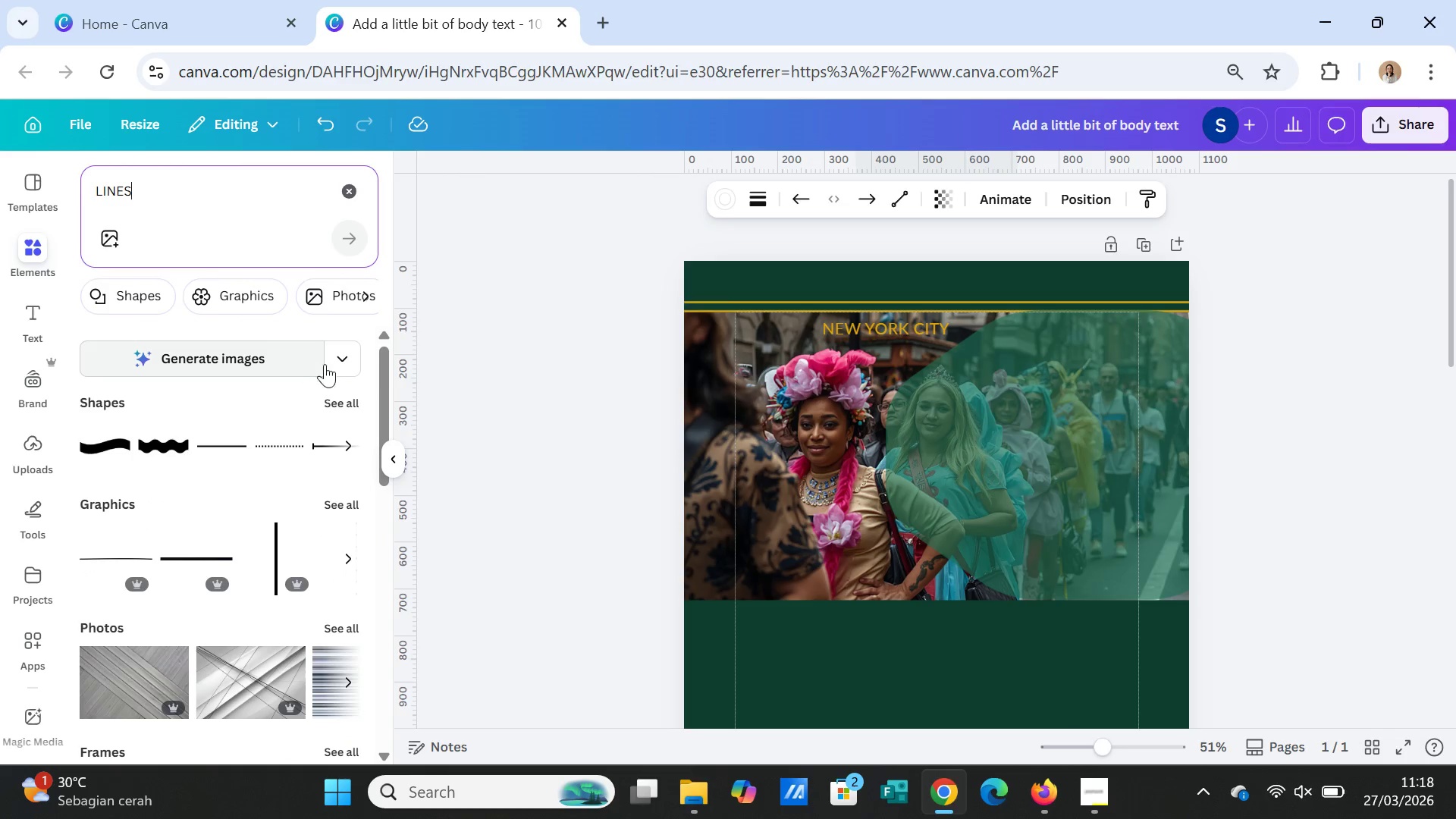 
left_click([343, 400])
 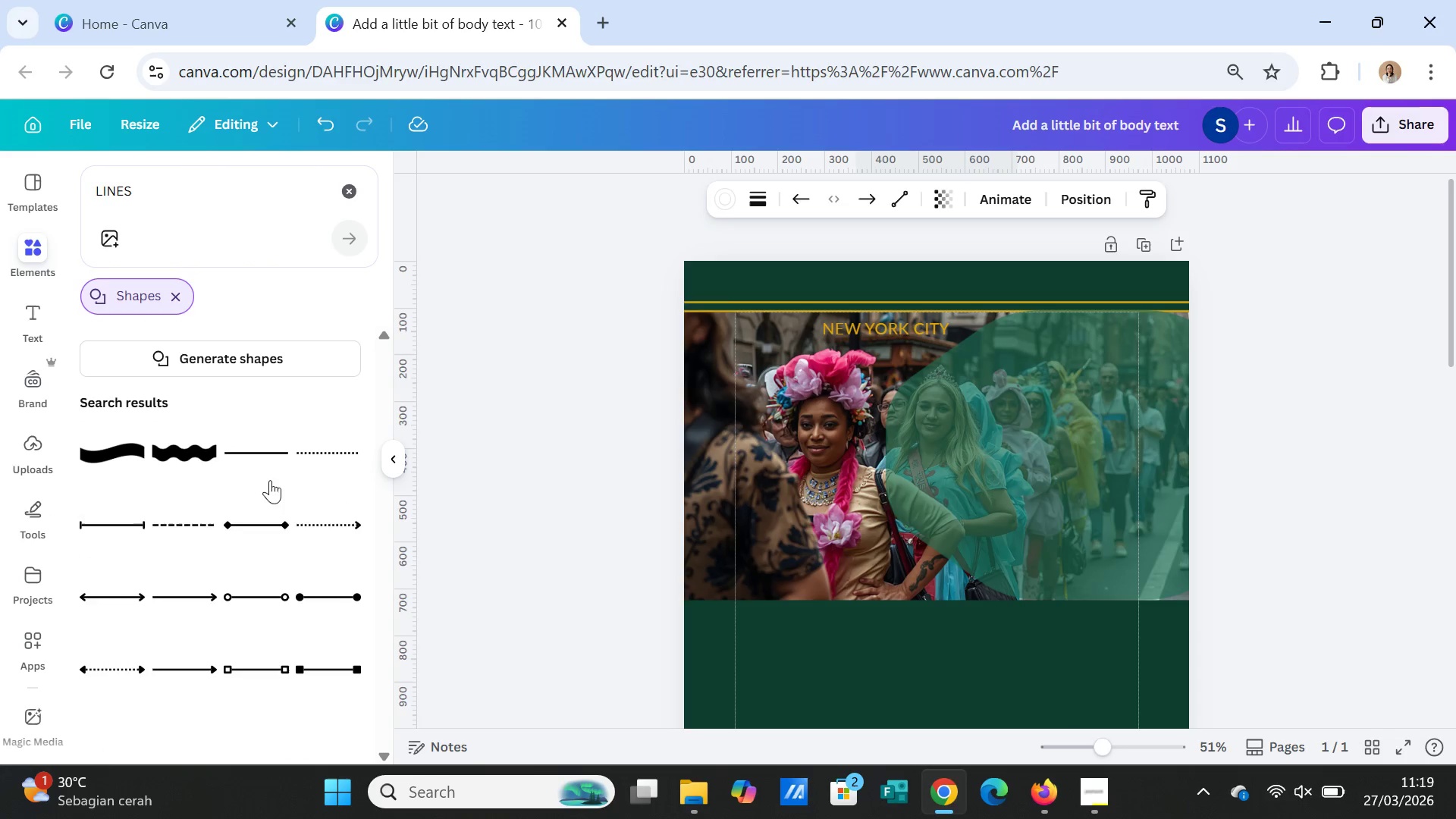 
left_click([261, 455])
 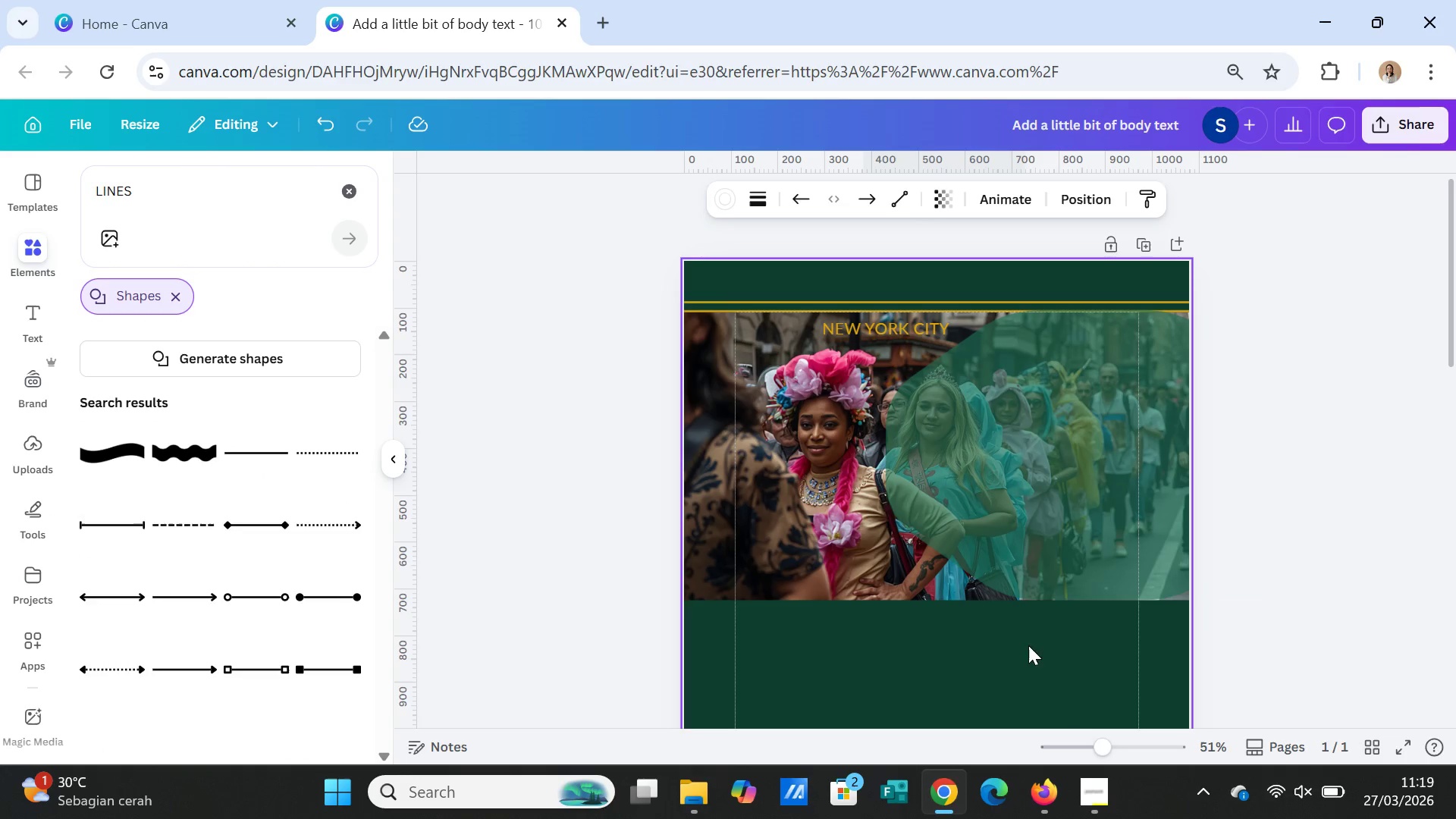 
scroll: coordinate [988, 664], scroll_direction: down, amount: 3.0
 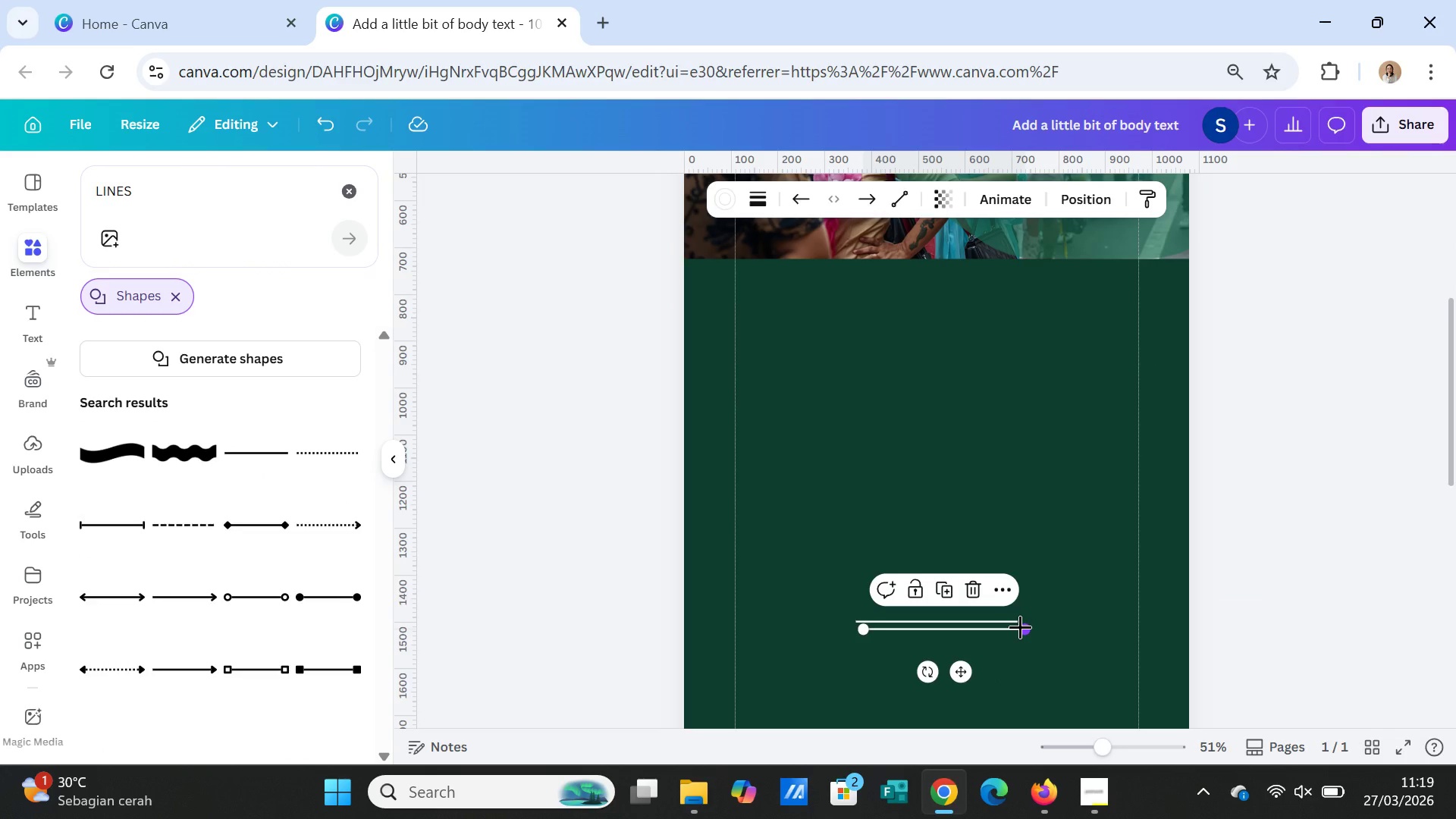 
left_click_drag(start_coordinate=[1020, 626], to_coordinate=[910, 626])
 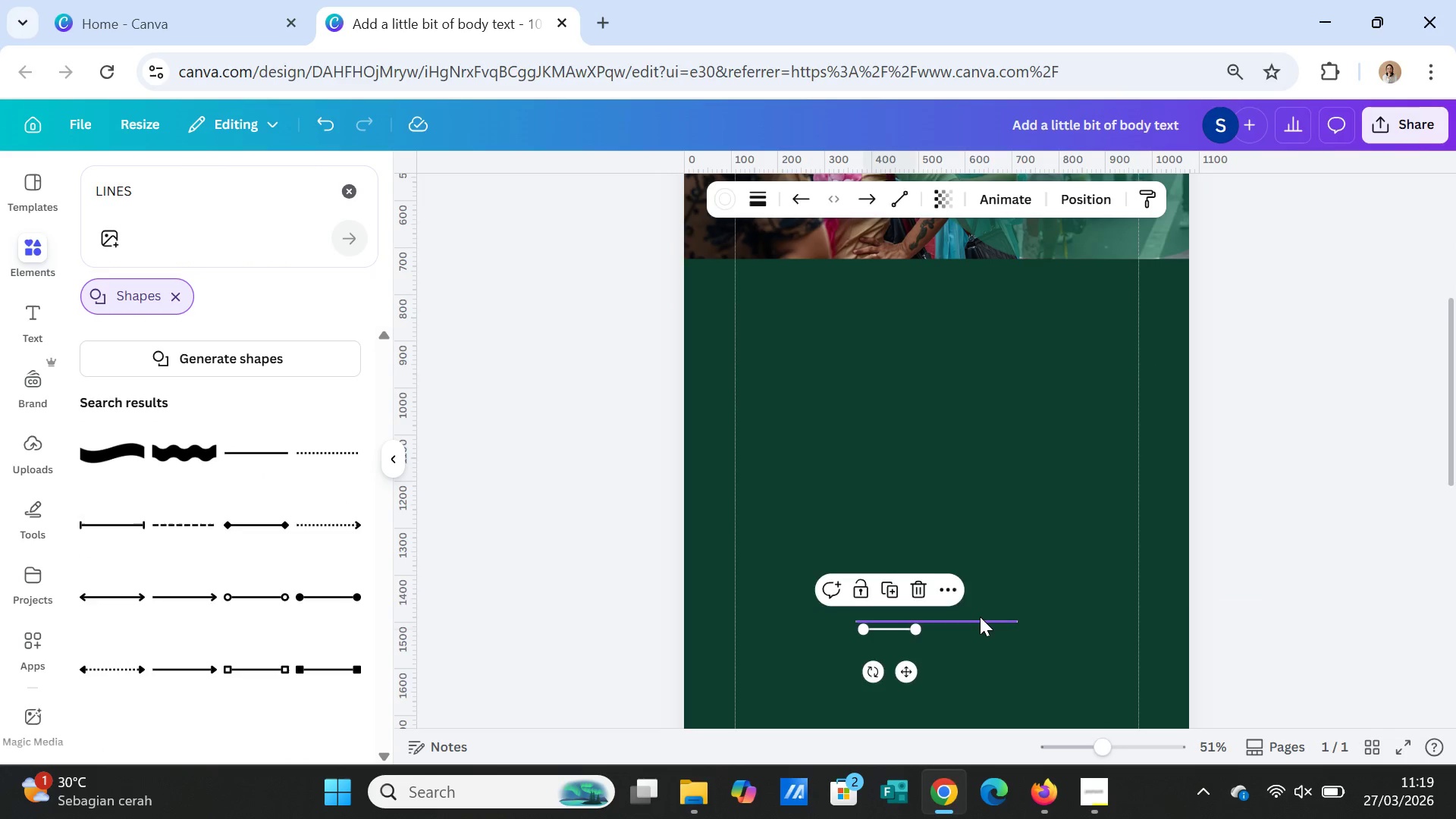 
left_click([980, 617])
 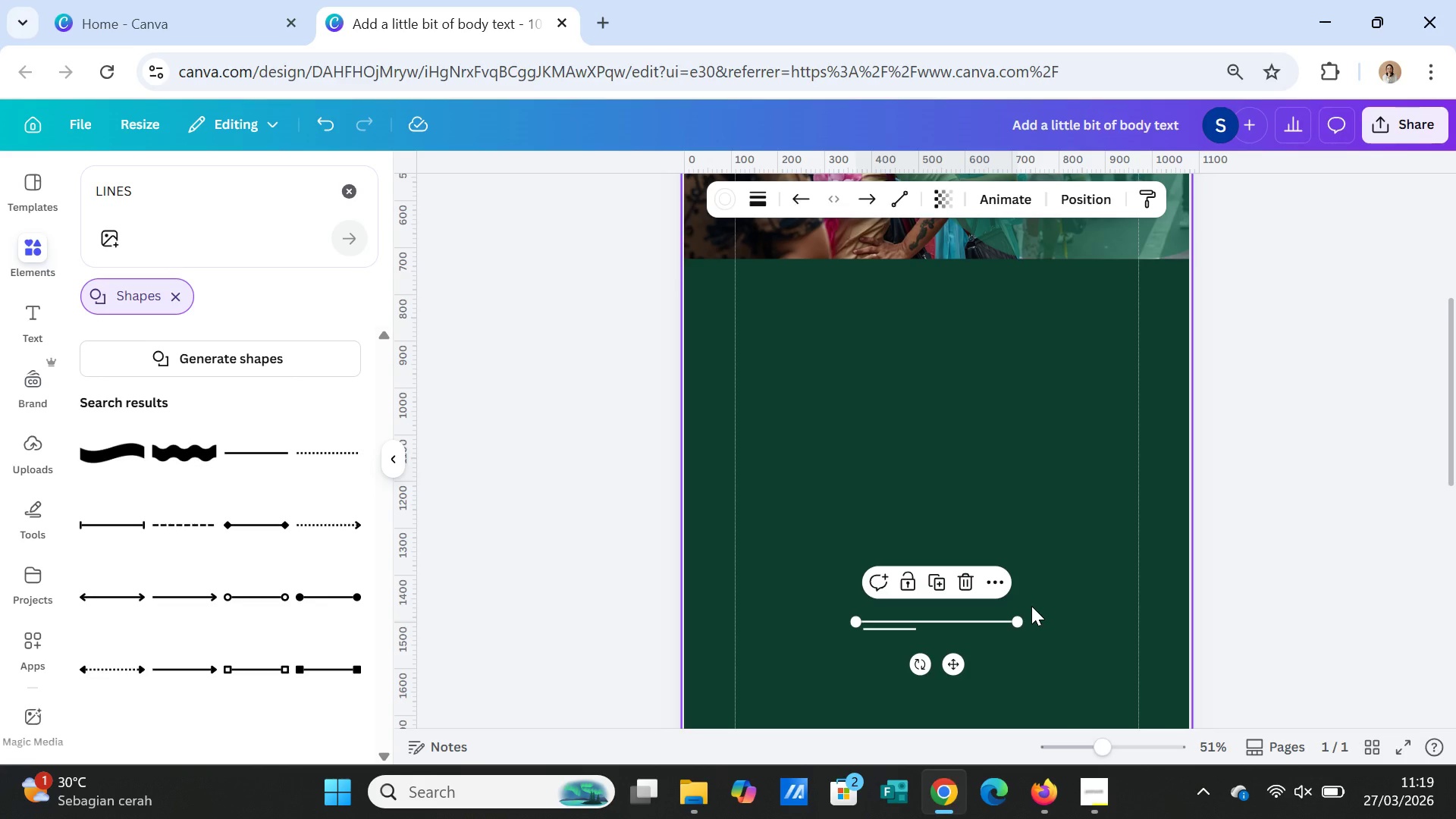 
key(Delete)
 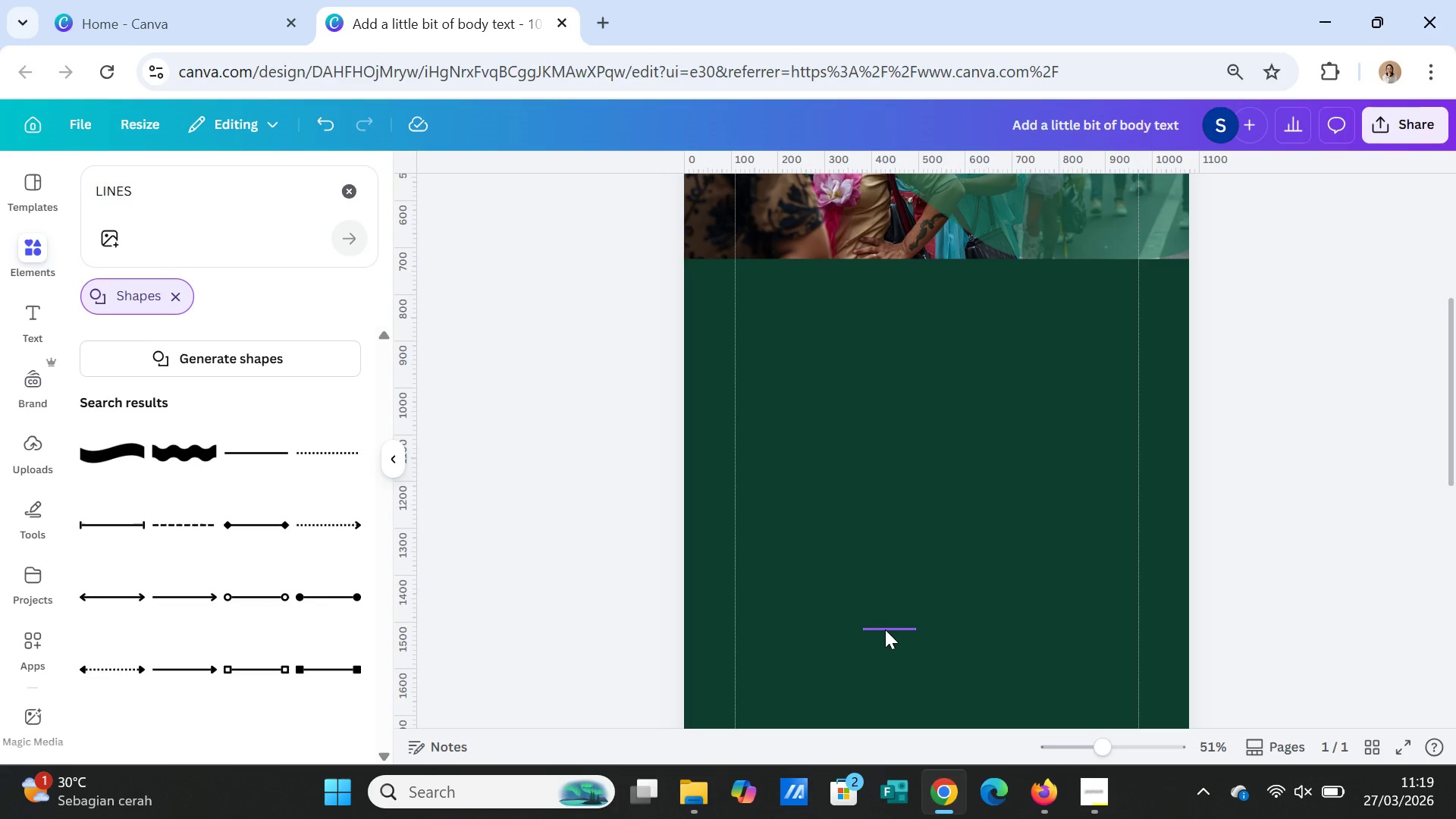 
left_click([885, 629])
 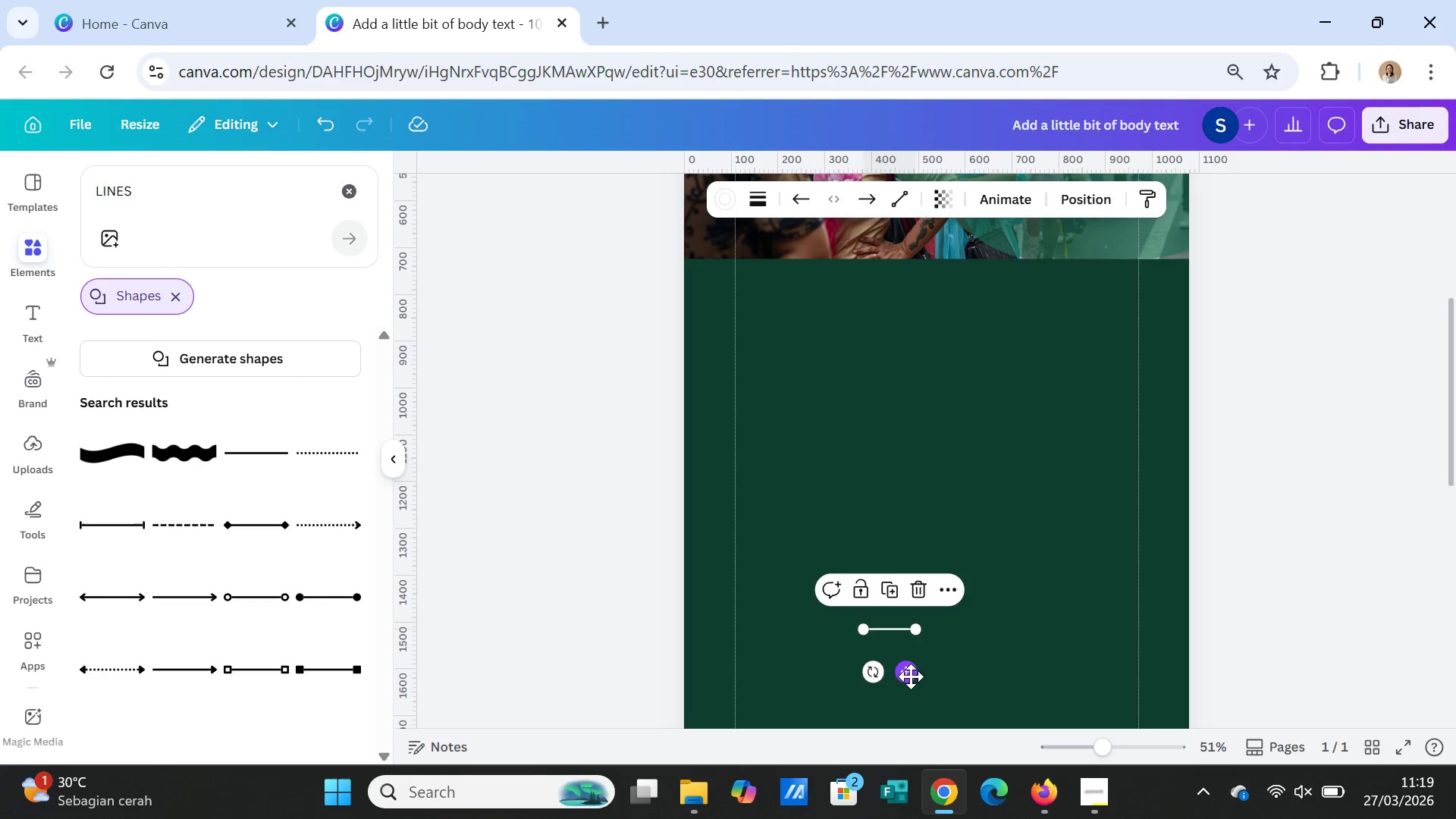 
left_click_drag(start_coordinate=[911, 676], to_coordinate=[808, 377])
 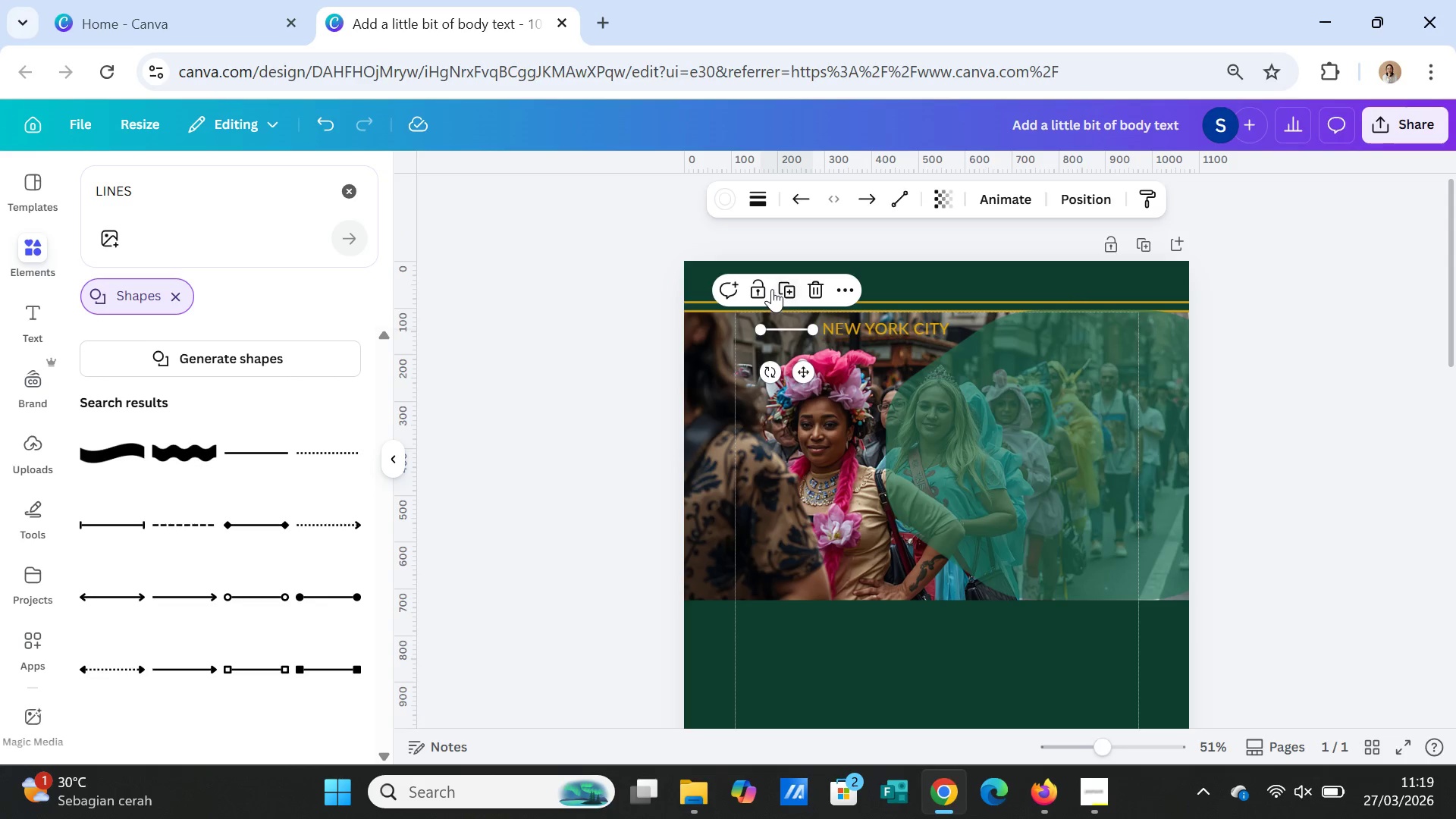 
scroll: coordinate [871, 378], scroll_direction: up, amount: 4.0
 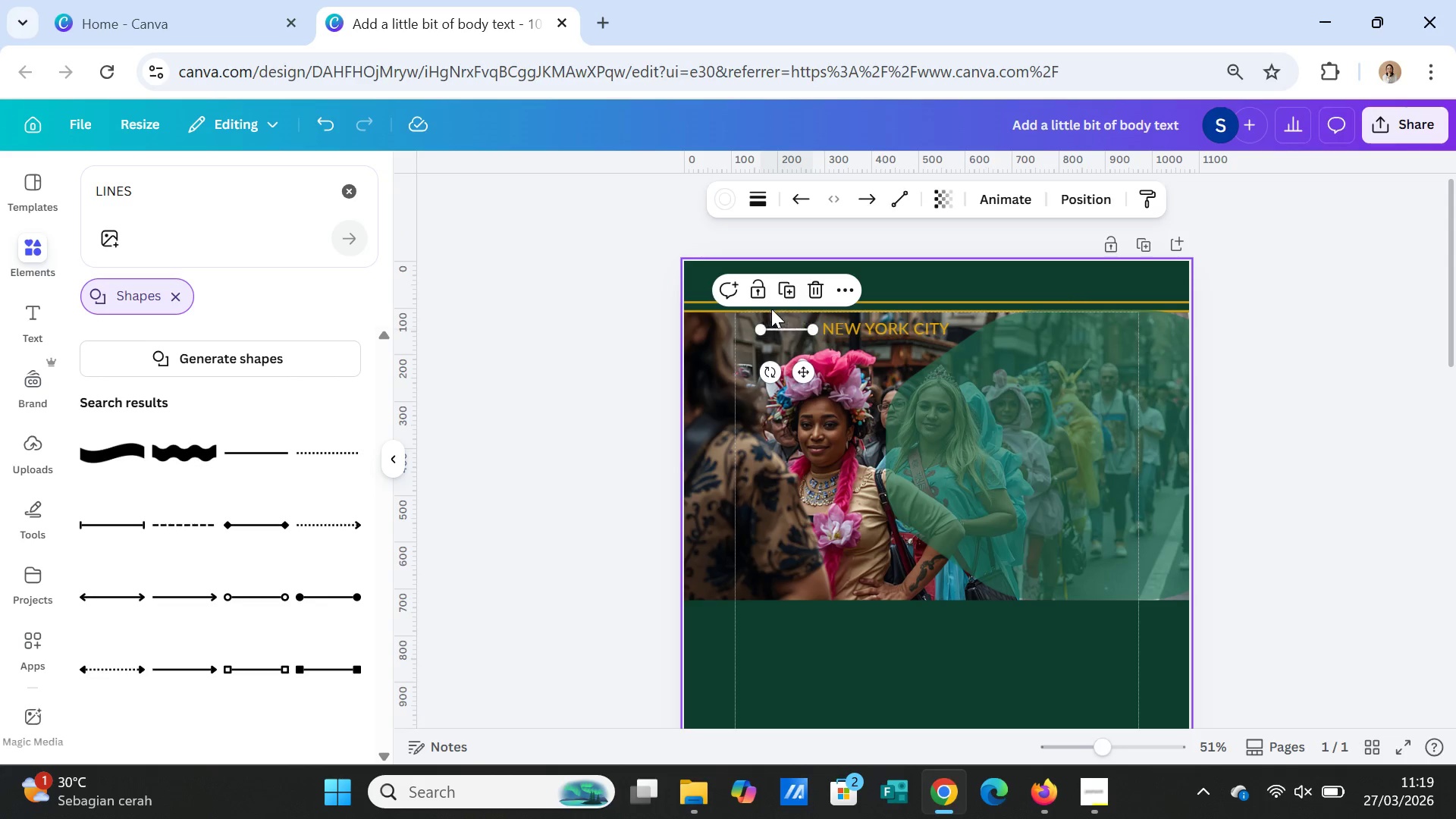 
left_click([760, 196])
 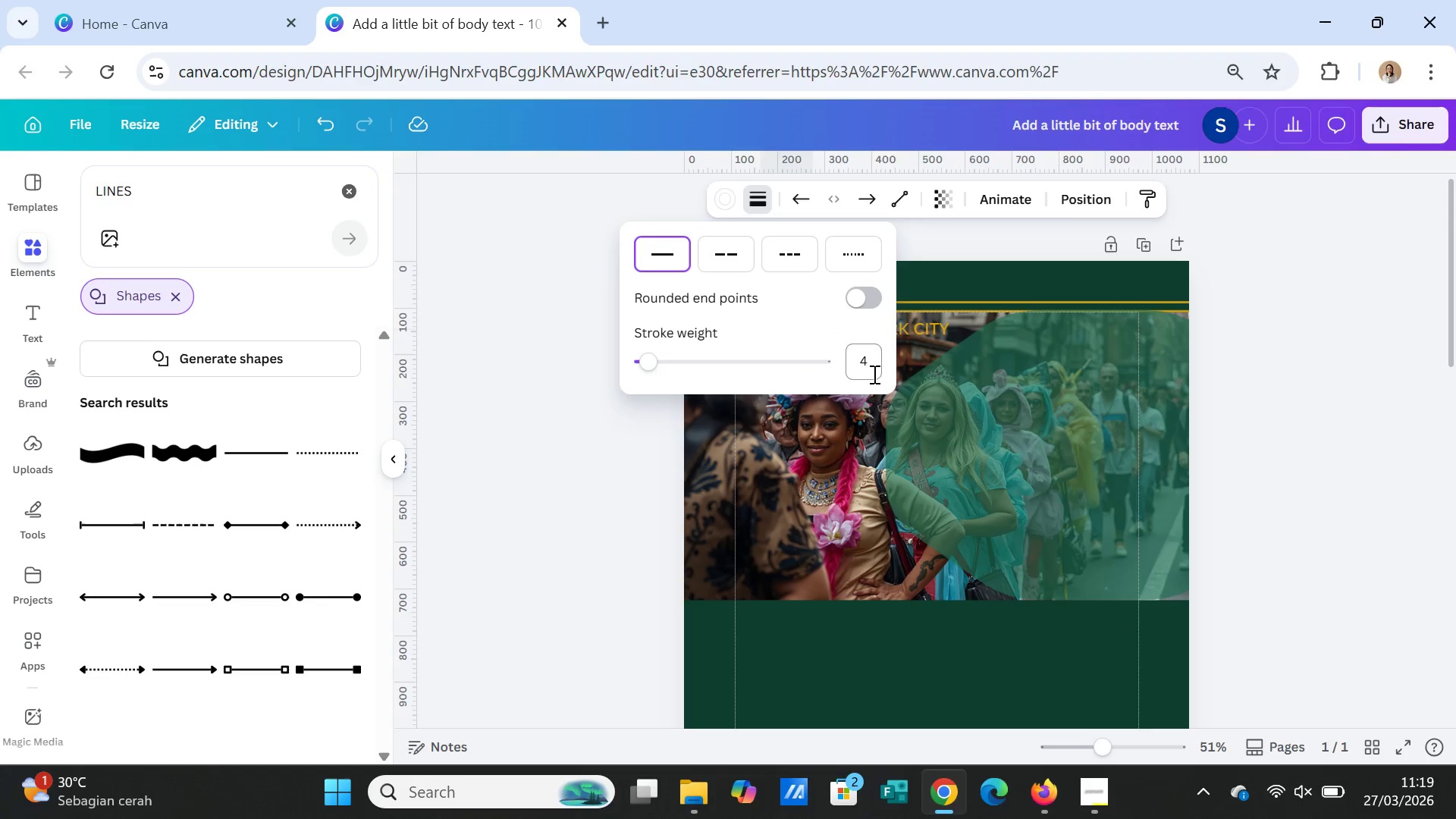 
left_click([869, 359])
 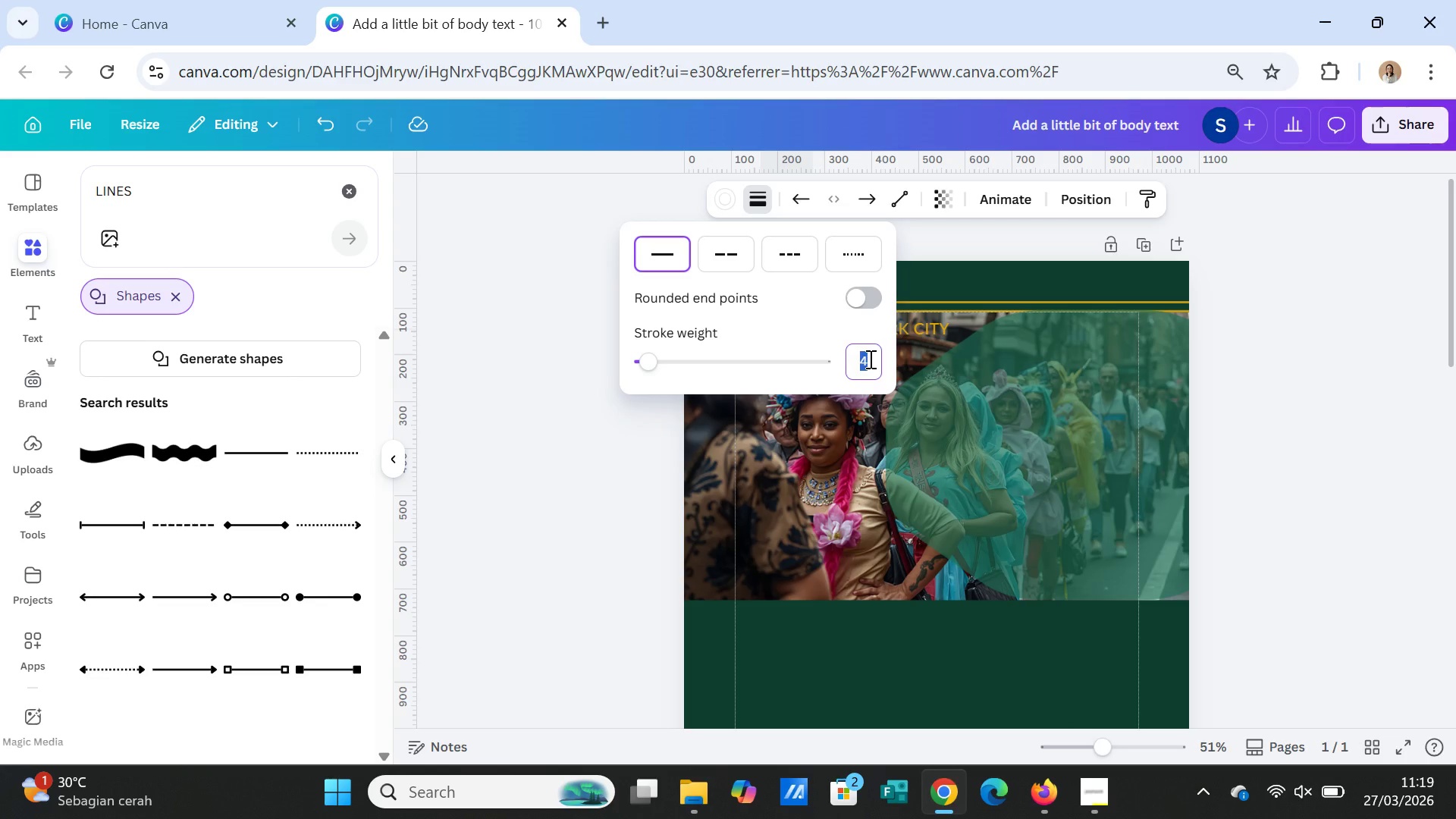 
key(1)
 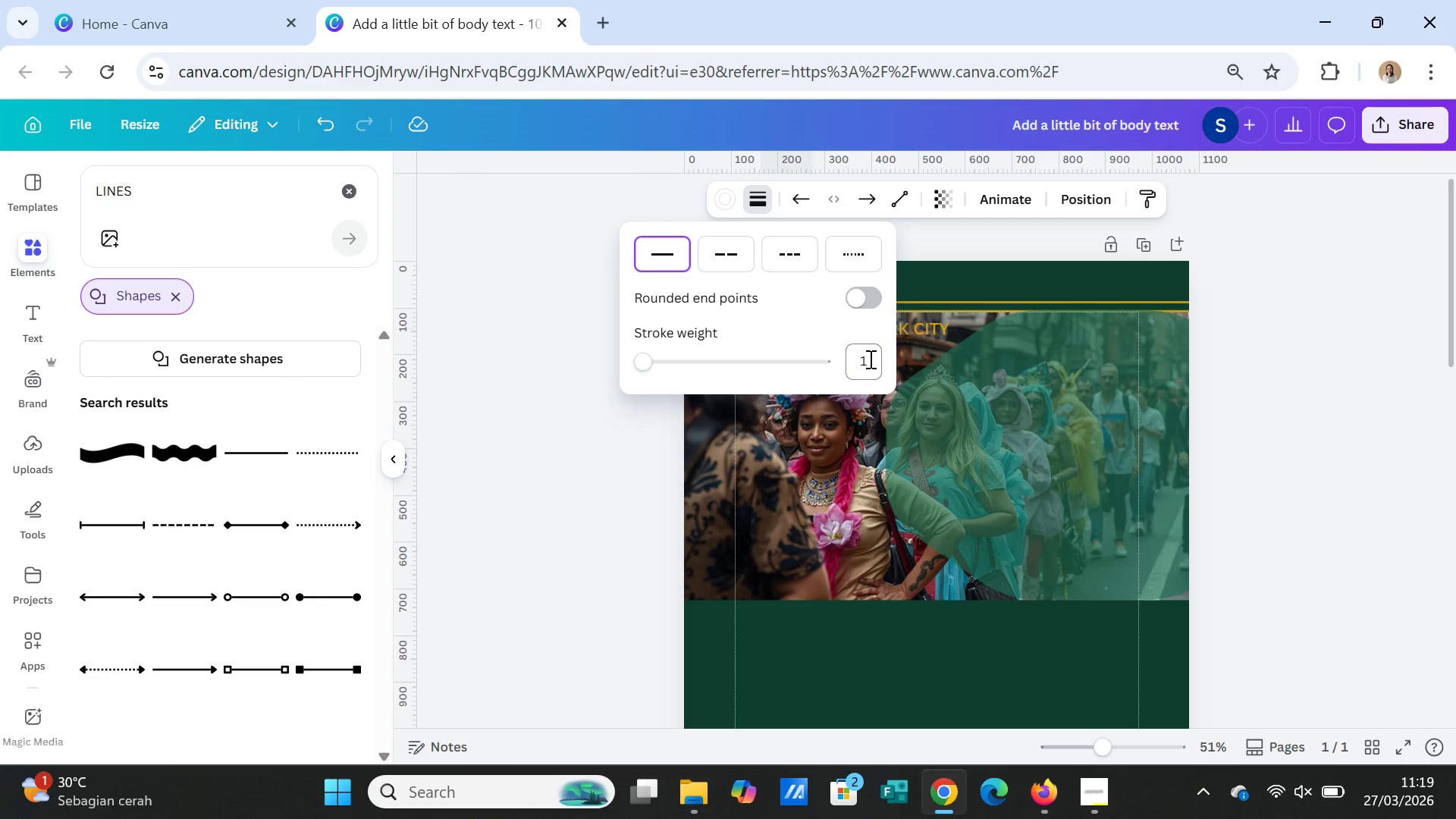 
key(Enter)
 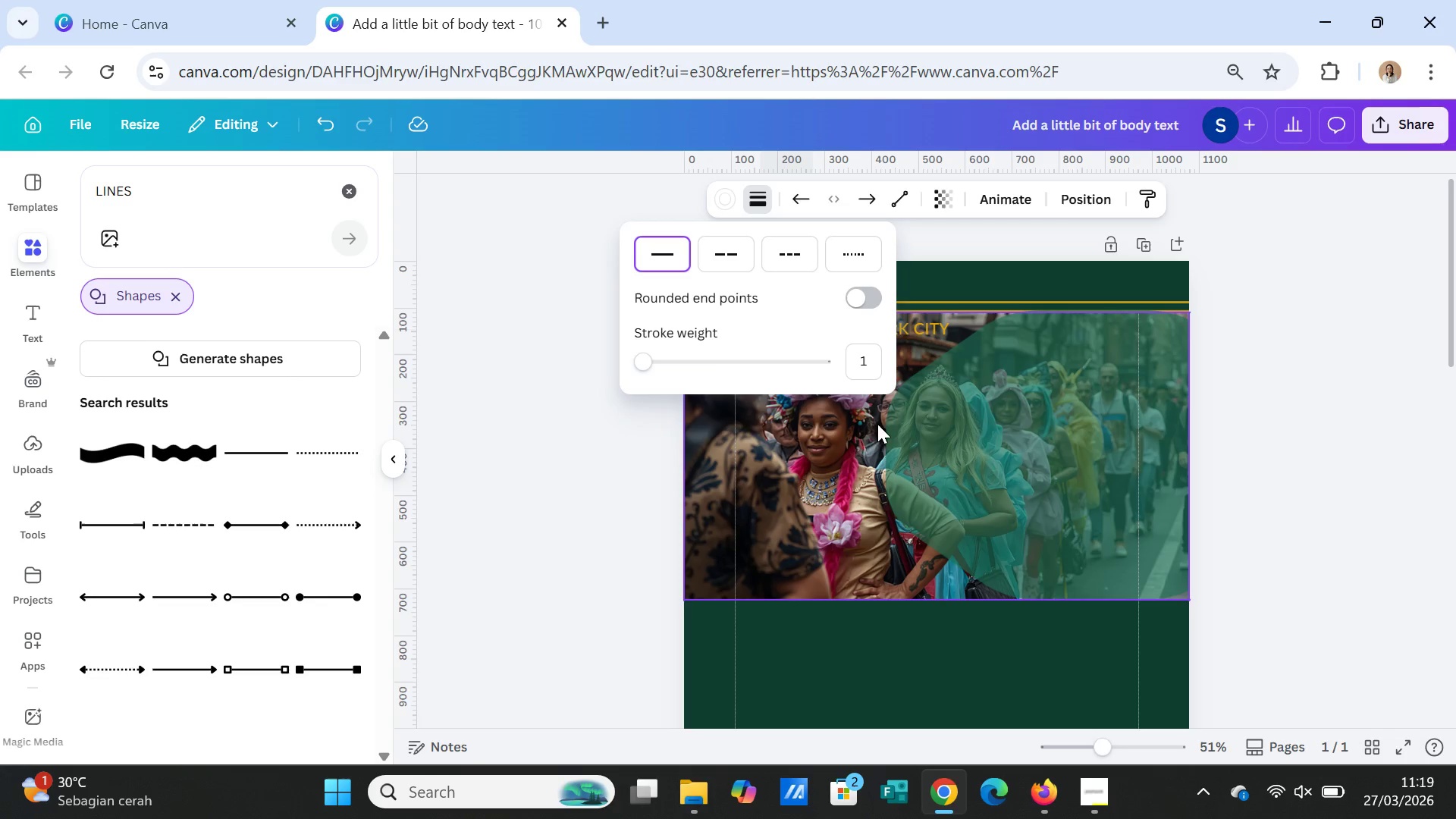 
left_click([856, 438])
 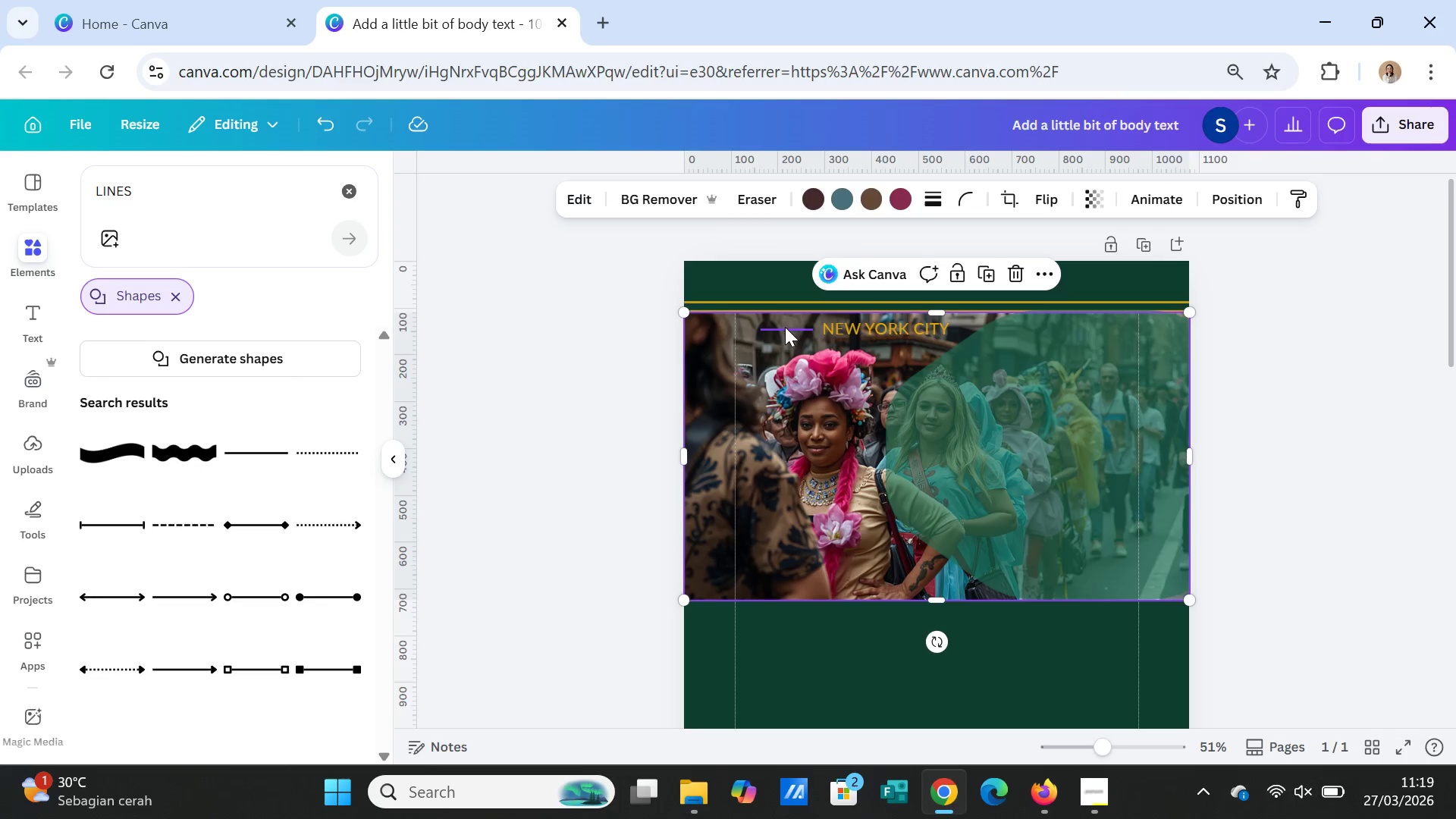 
left_click([785, 326])
 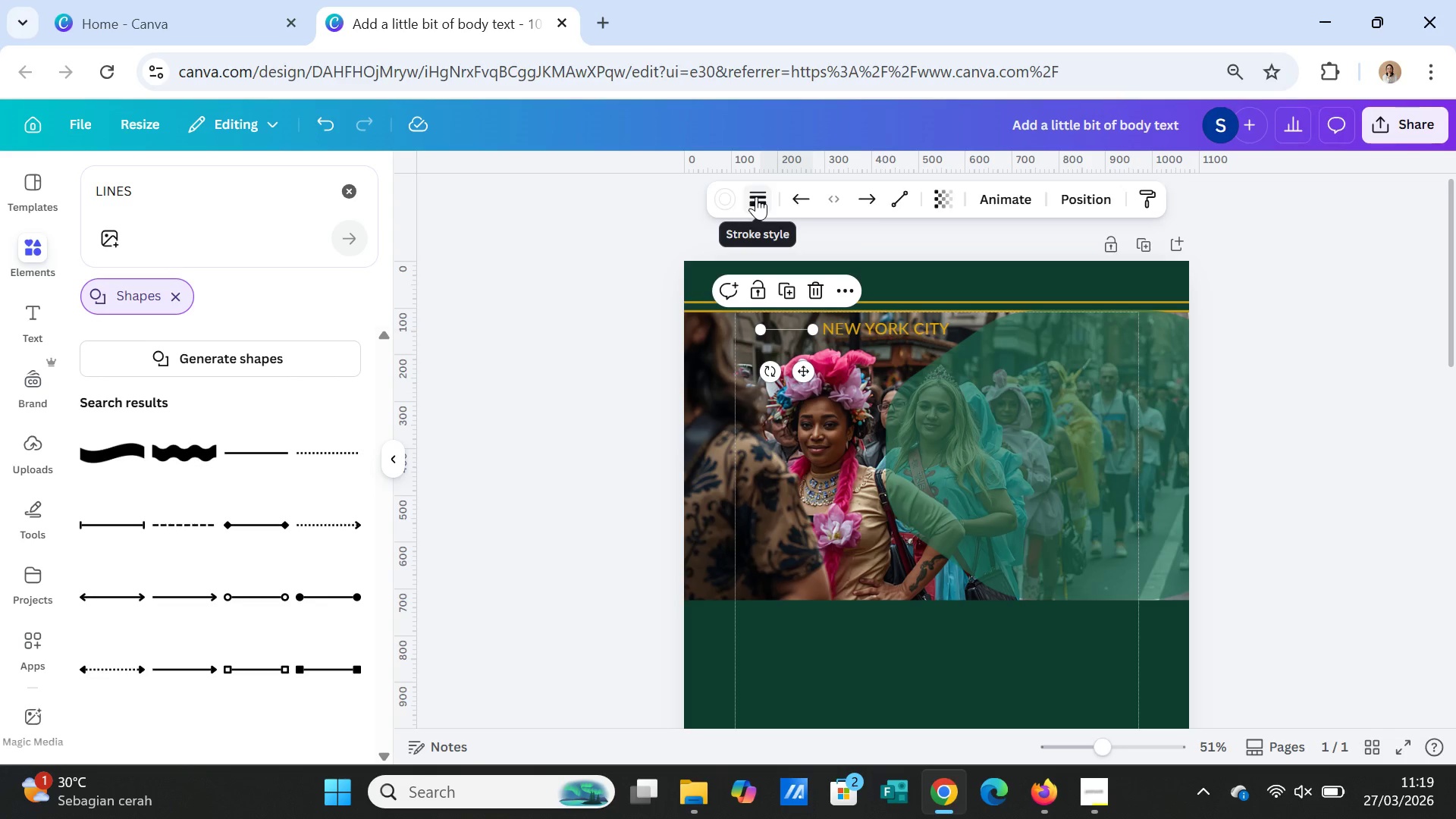 
left_click([735, 196])
 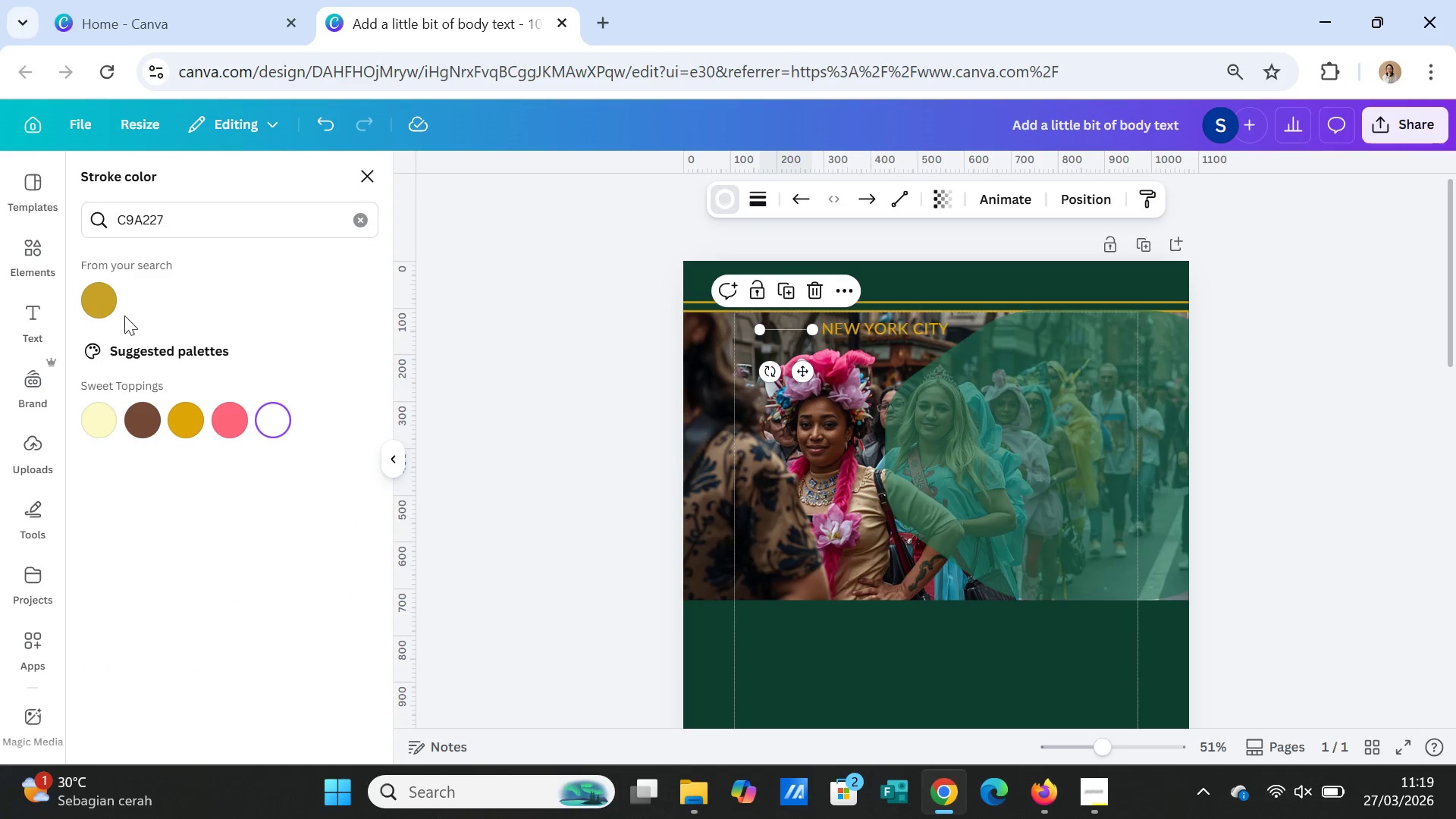 
left_click([101, 295])
 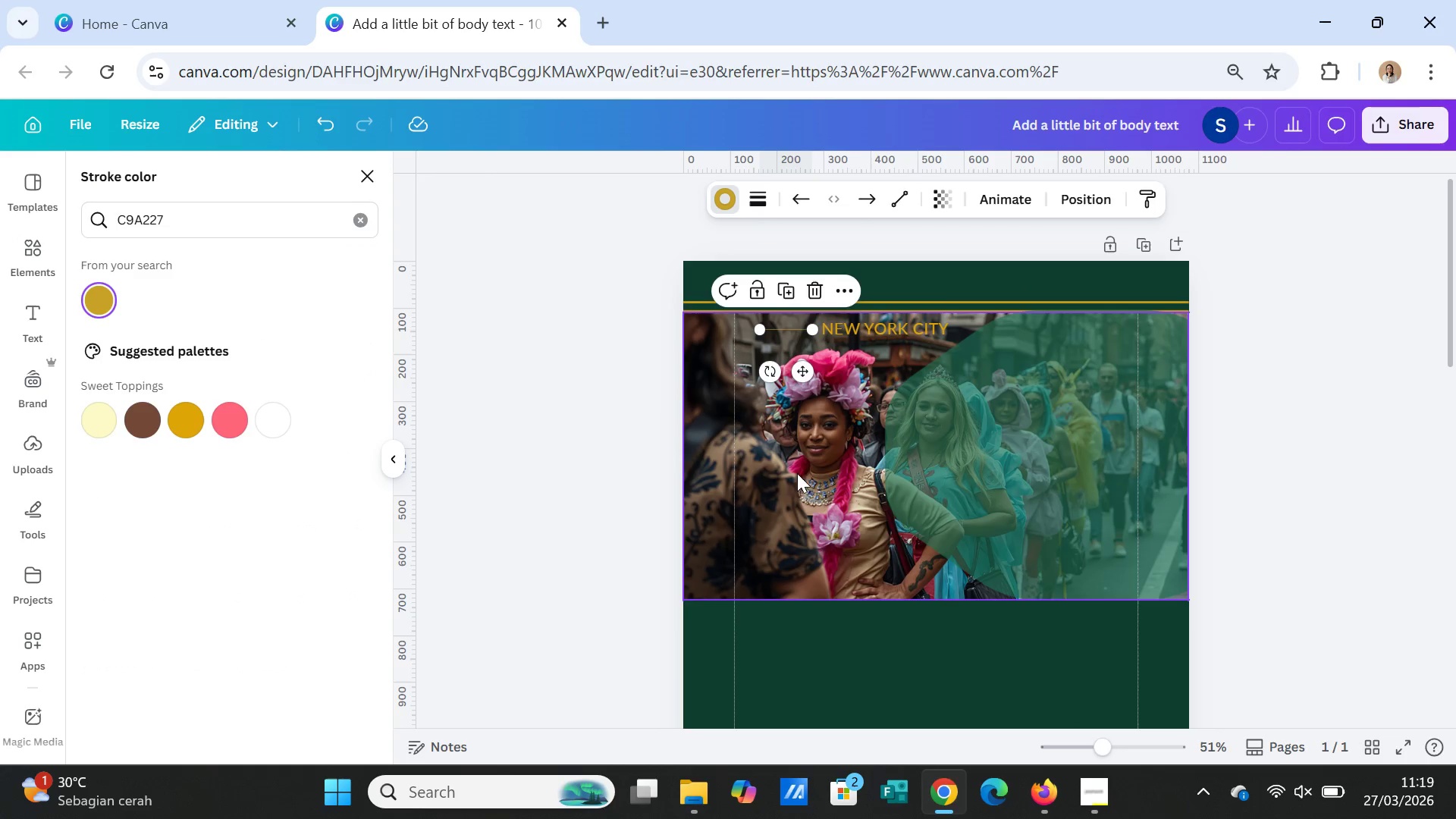 
left_click([824, 481])
 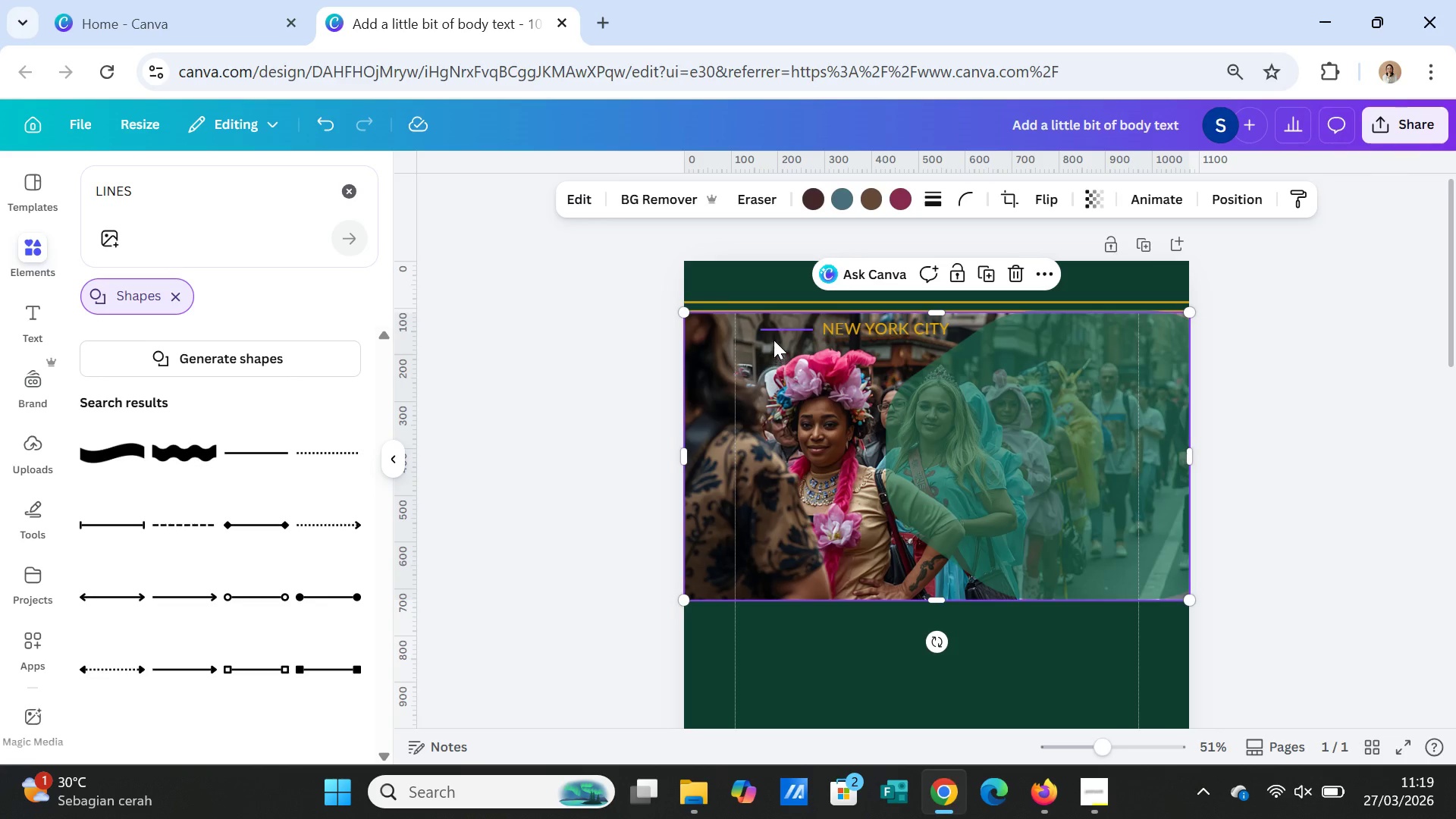 
left_click([777, 333])
 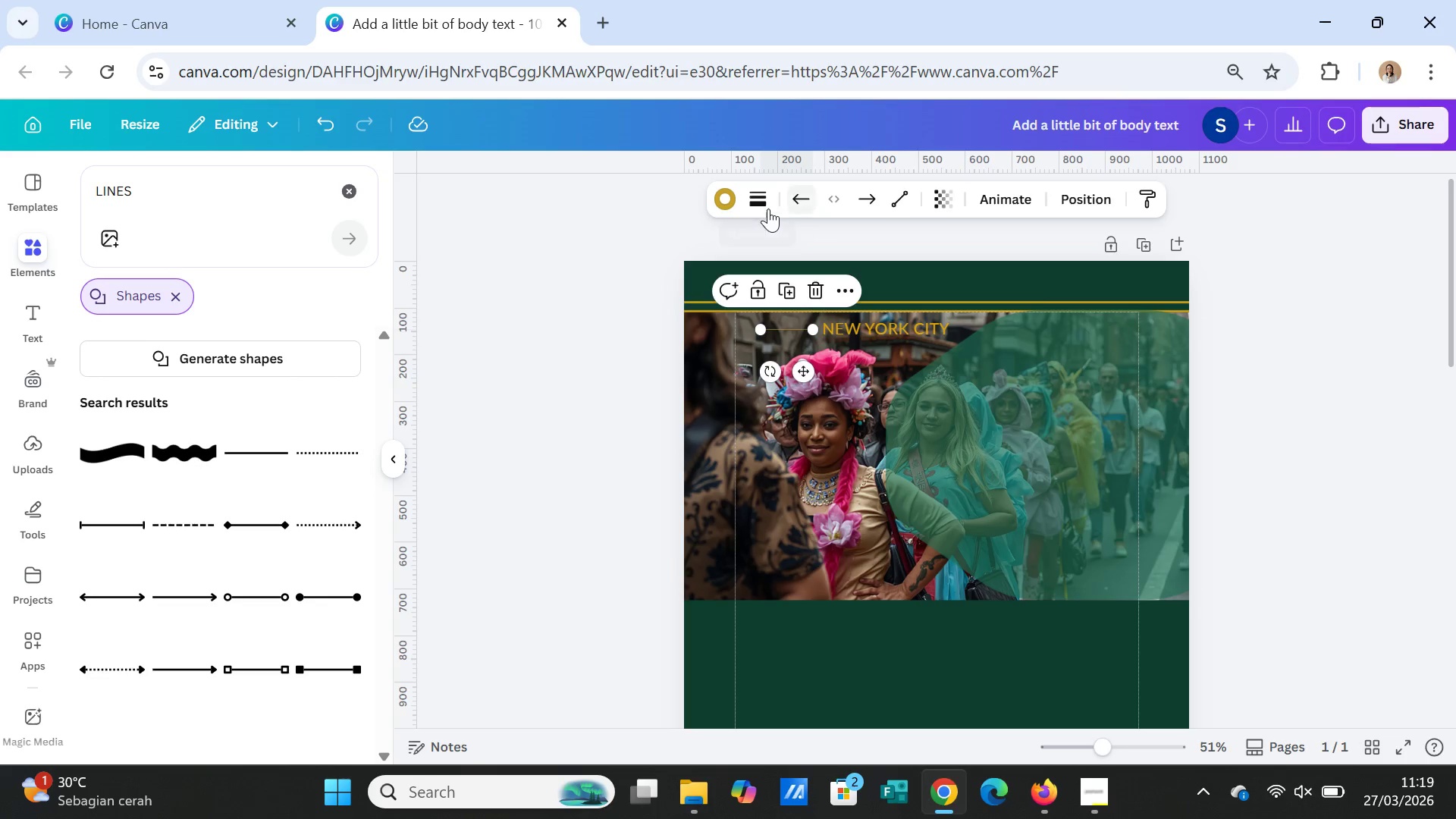 
left_click([765, 202])
 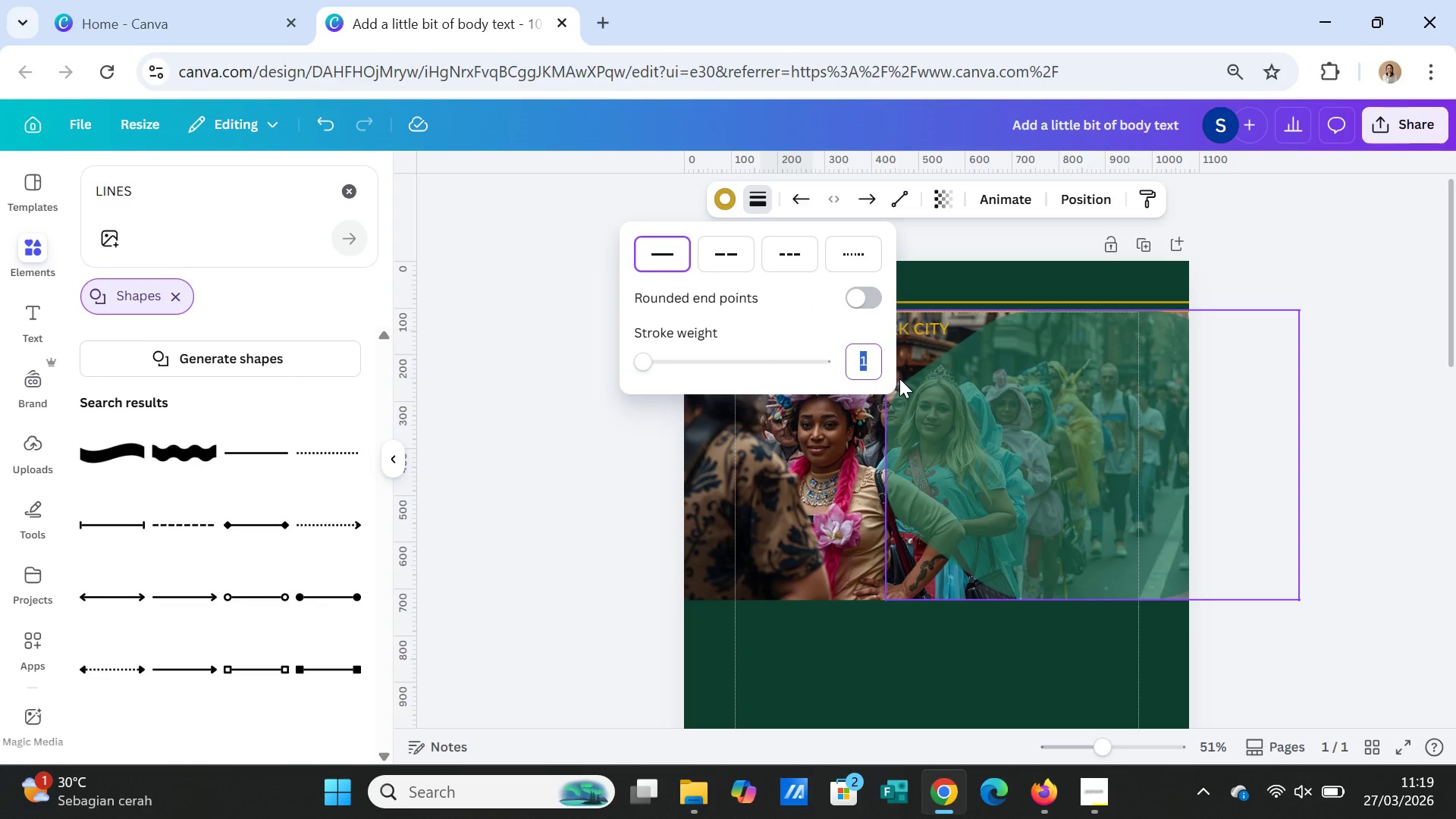 
key(2)
 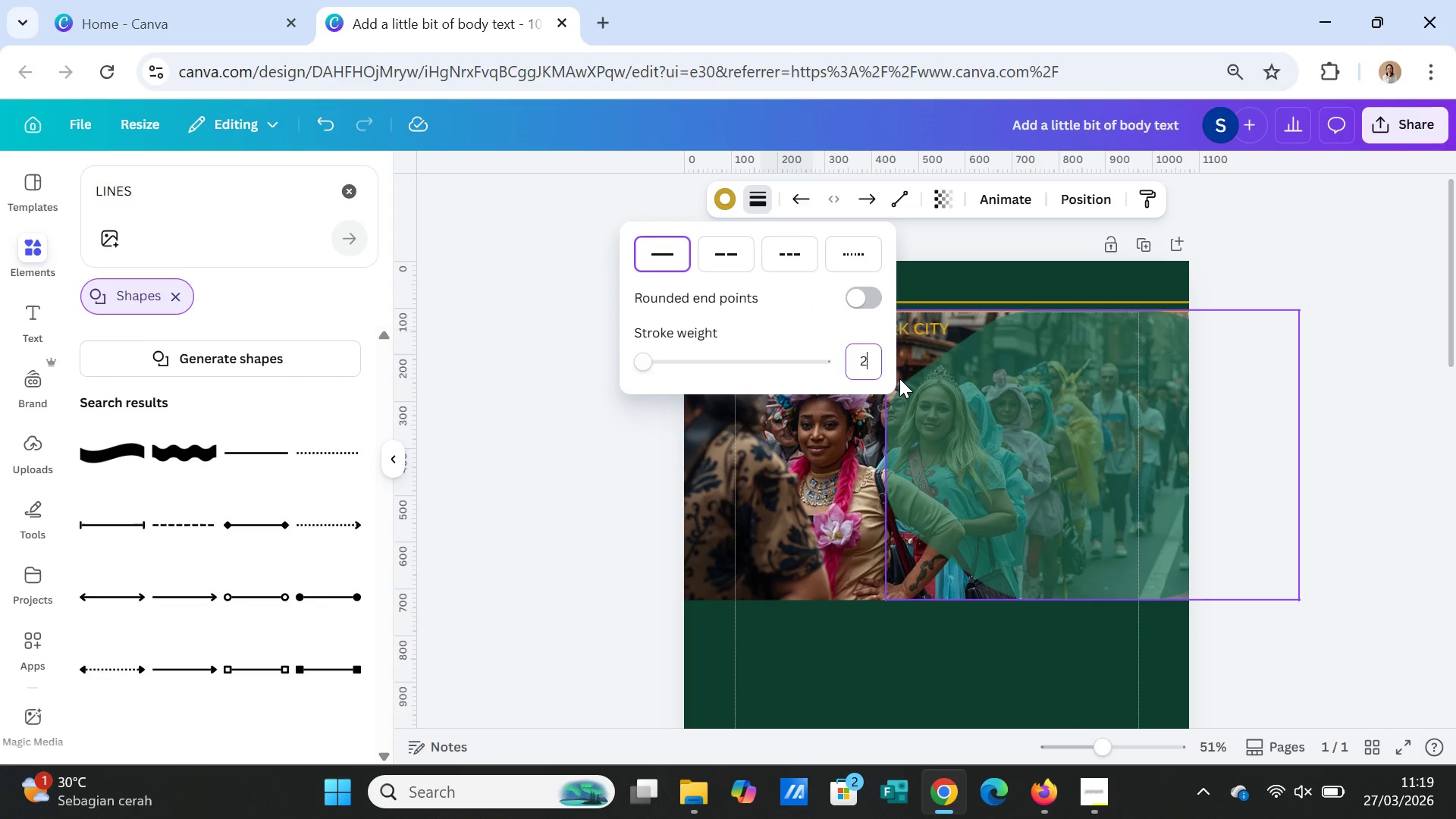 
key(Enter)
 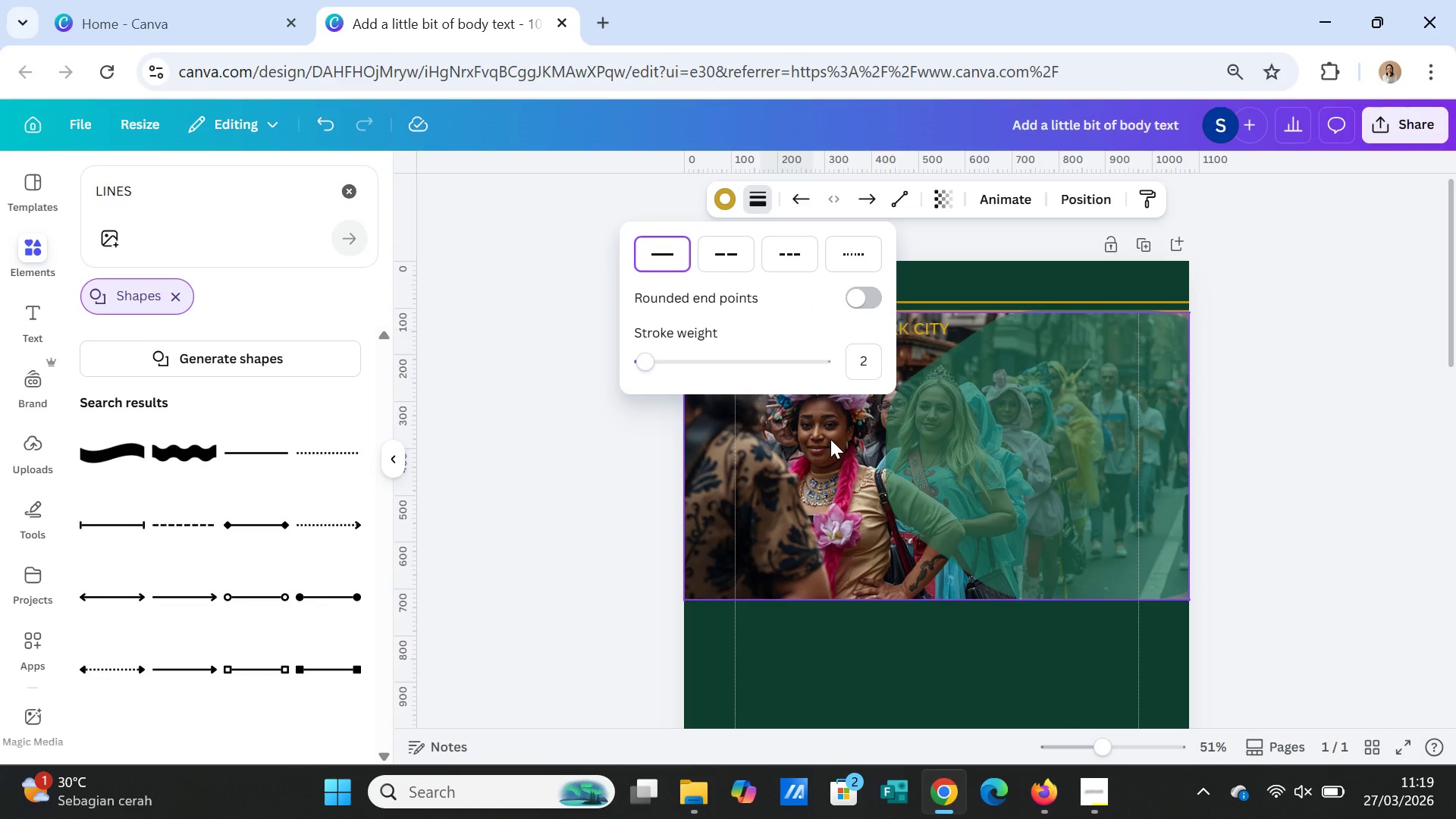 
key(Enter)
 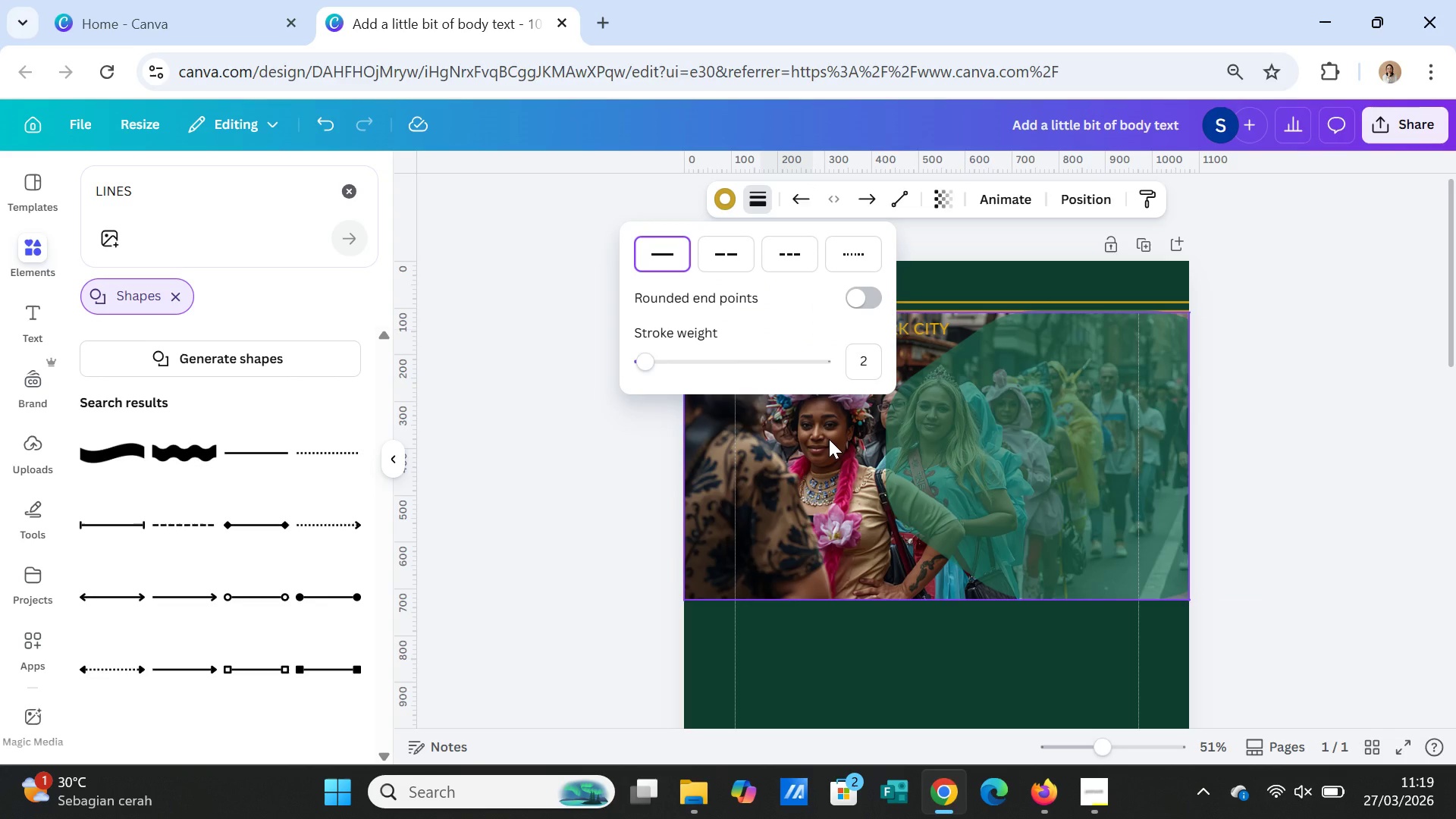 
left_click([829, 439])
 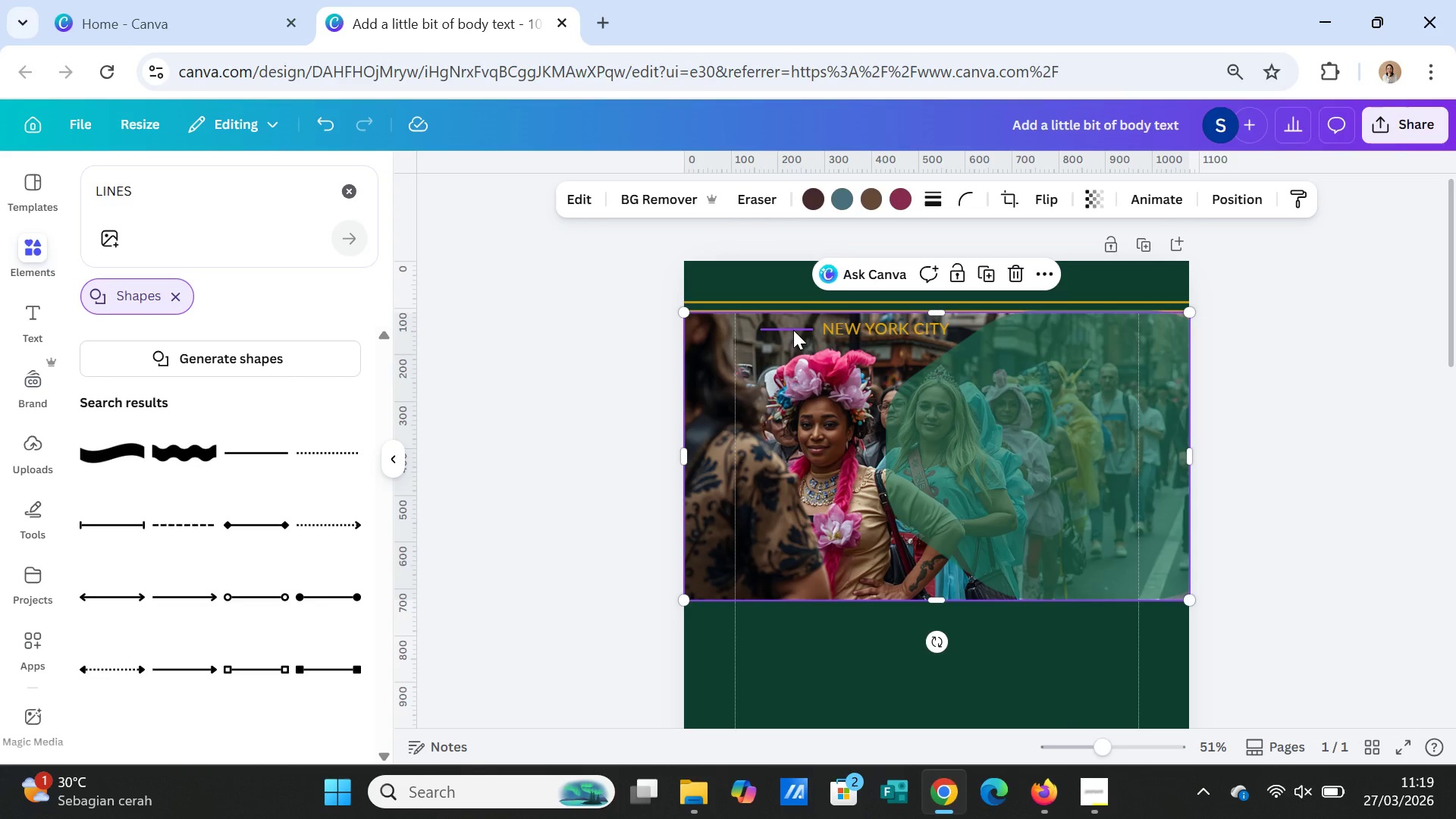 
left_click([793, 330])
 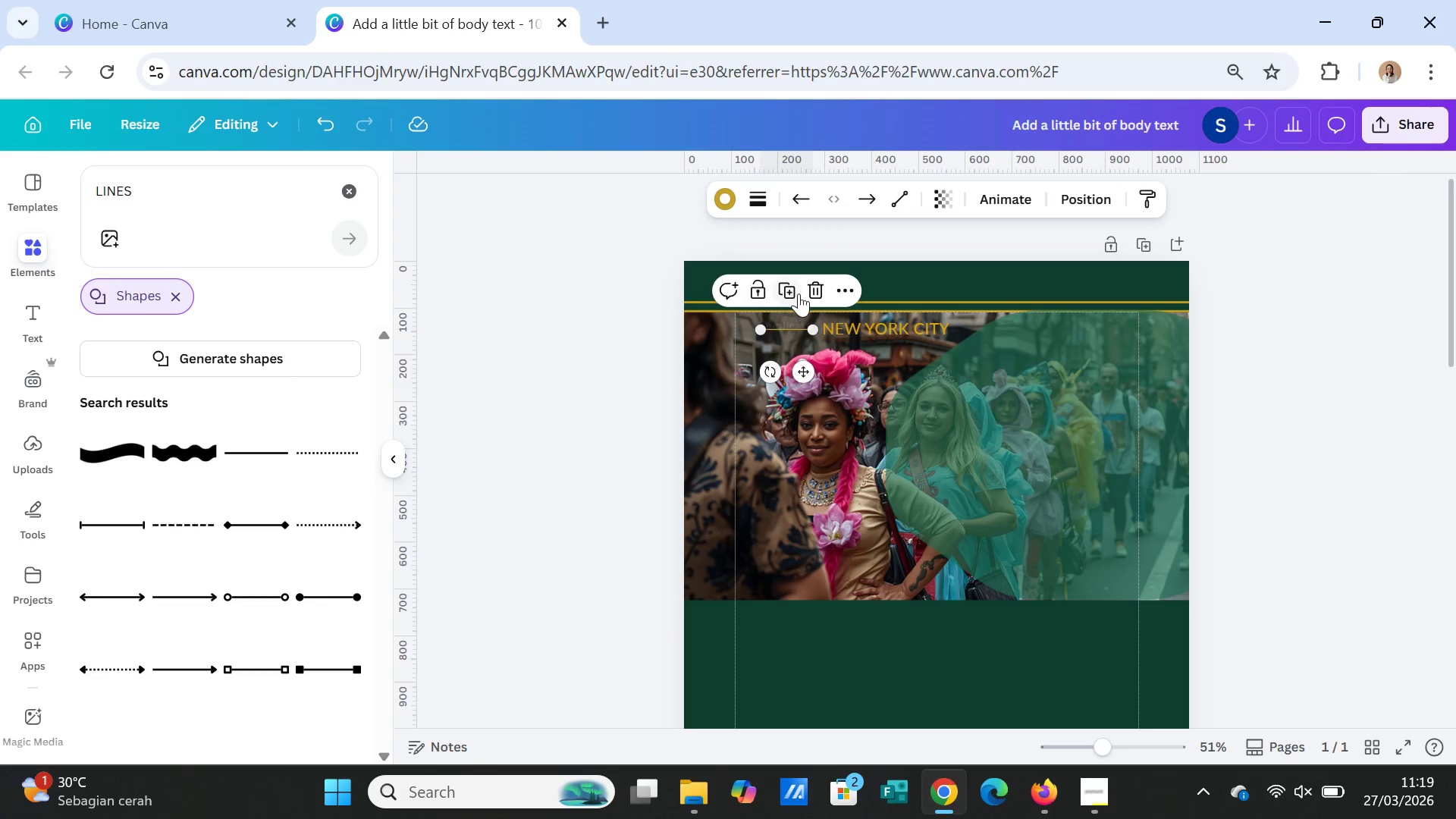 
left_click([789, 285])
 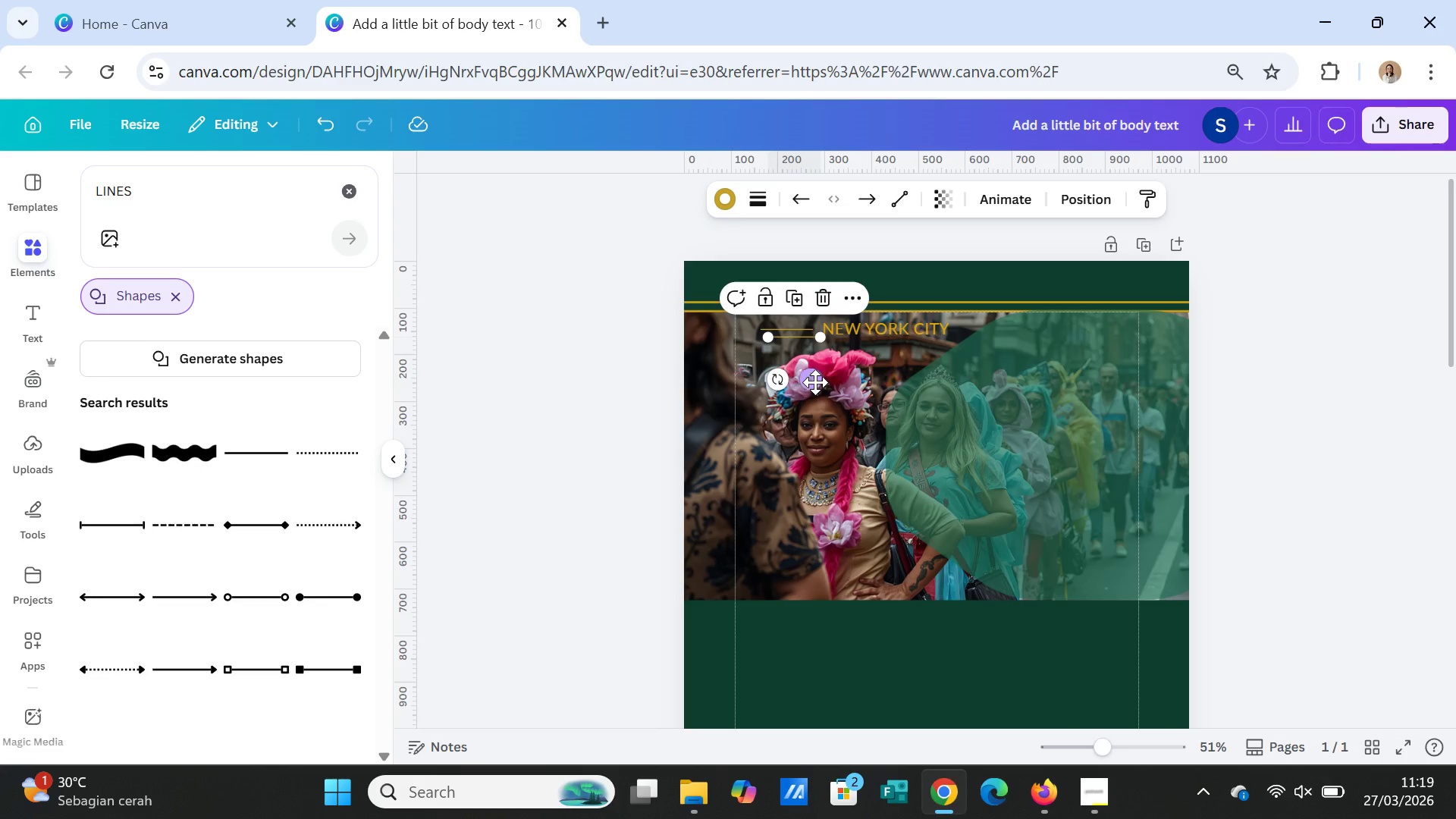 
left_click_drag(start_coordinate=[815, 382], to_coordinate=[1009, 372])
 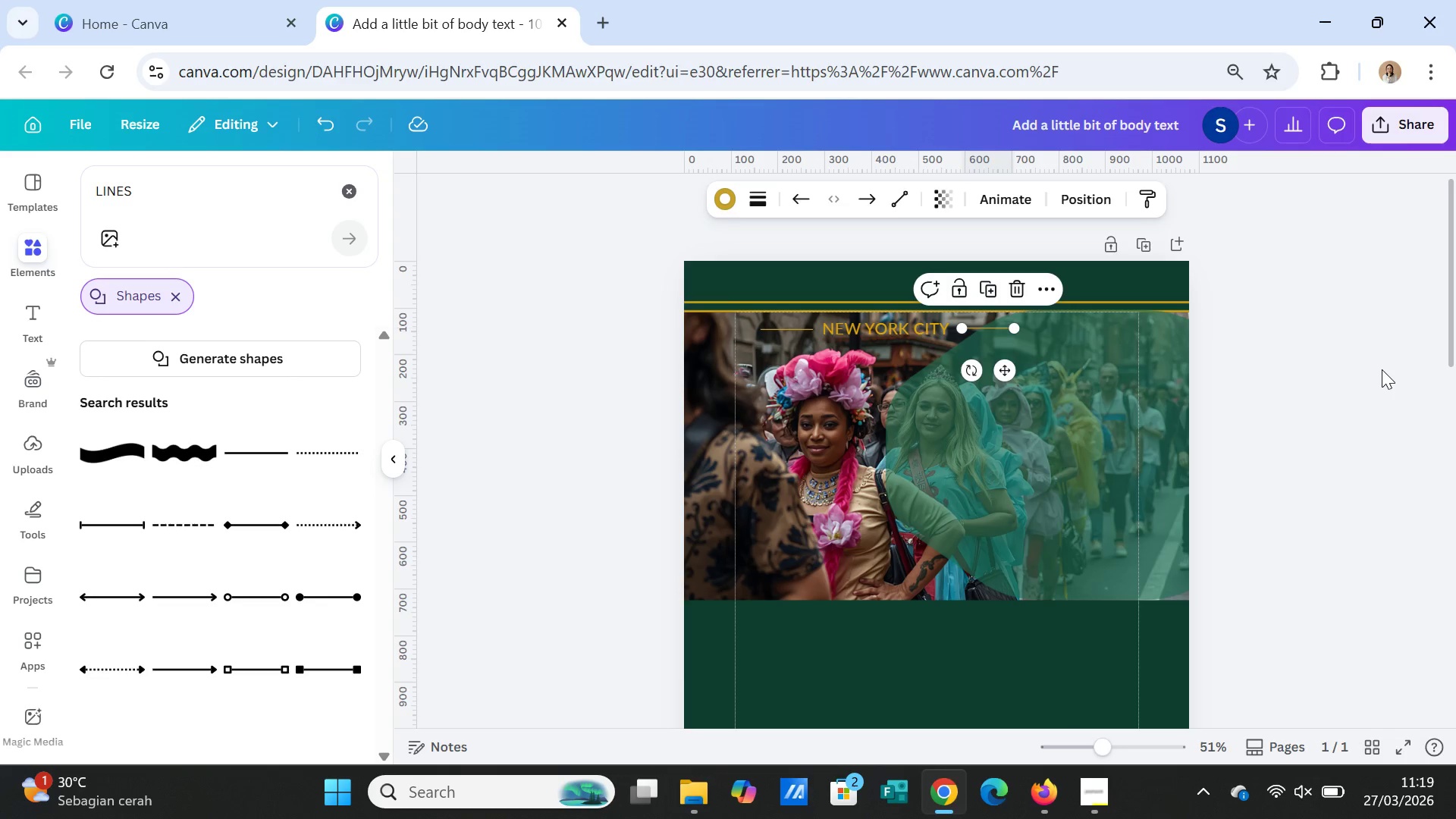 
left_click([1382, 369])
 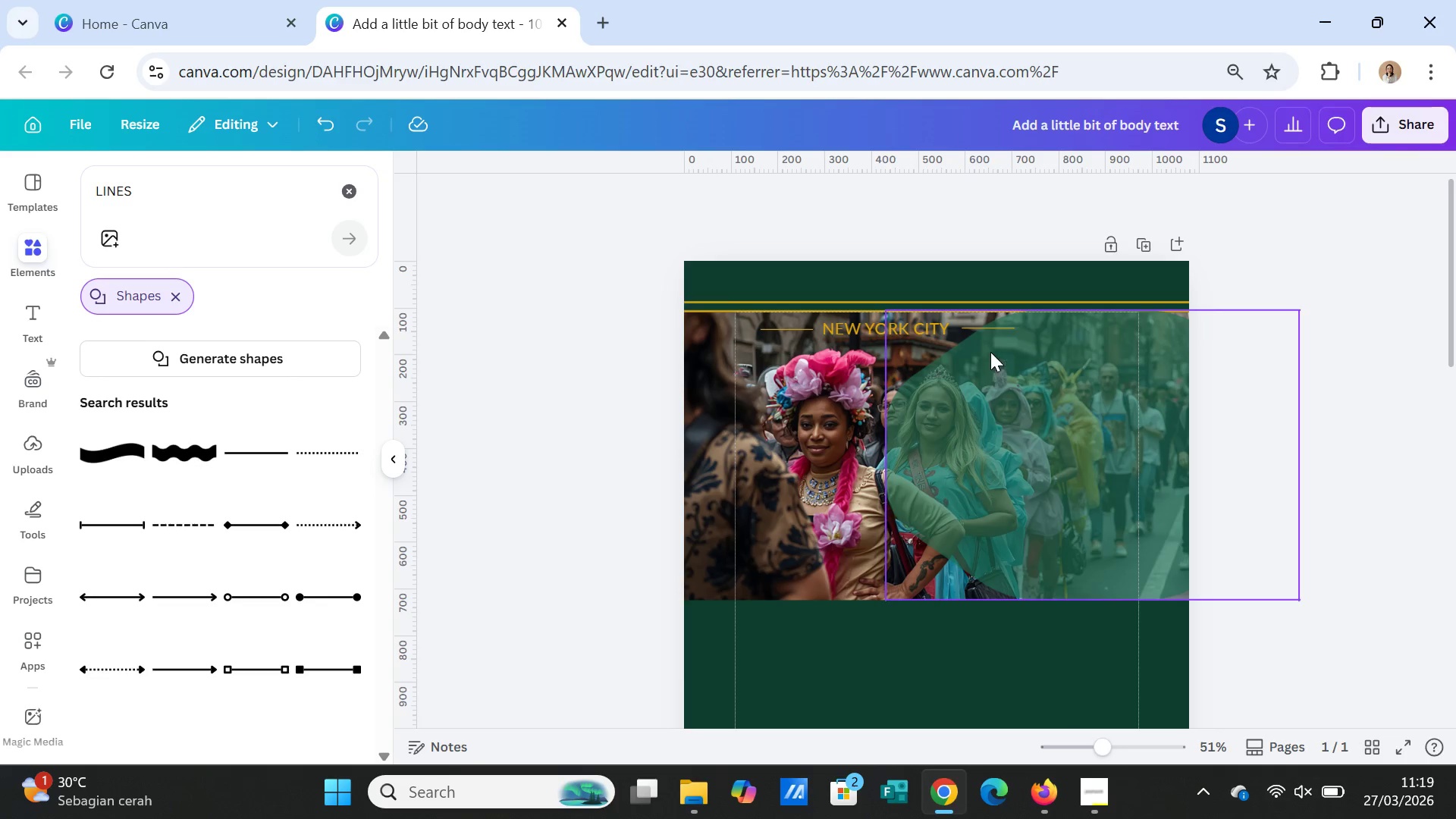 
left_click([985, 330])
 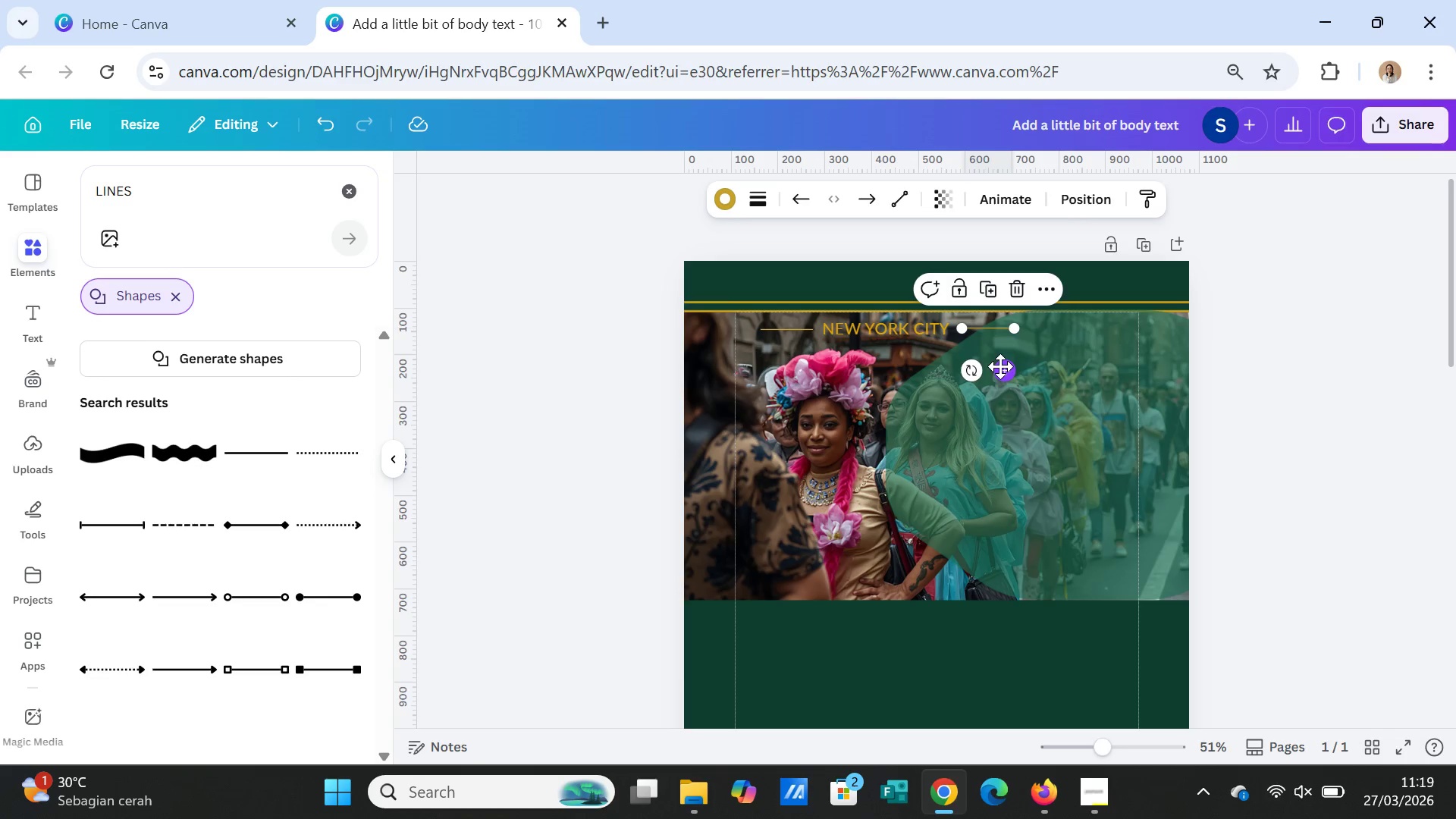 
left_click_drag(start_coordinate=[1000, 366], to_coordinate=[996, 366])
 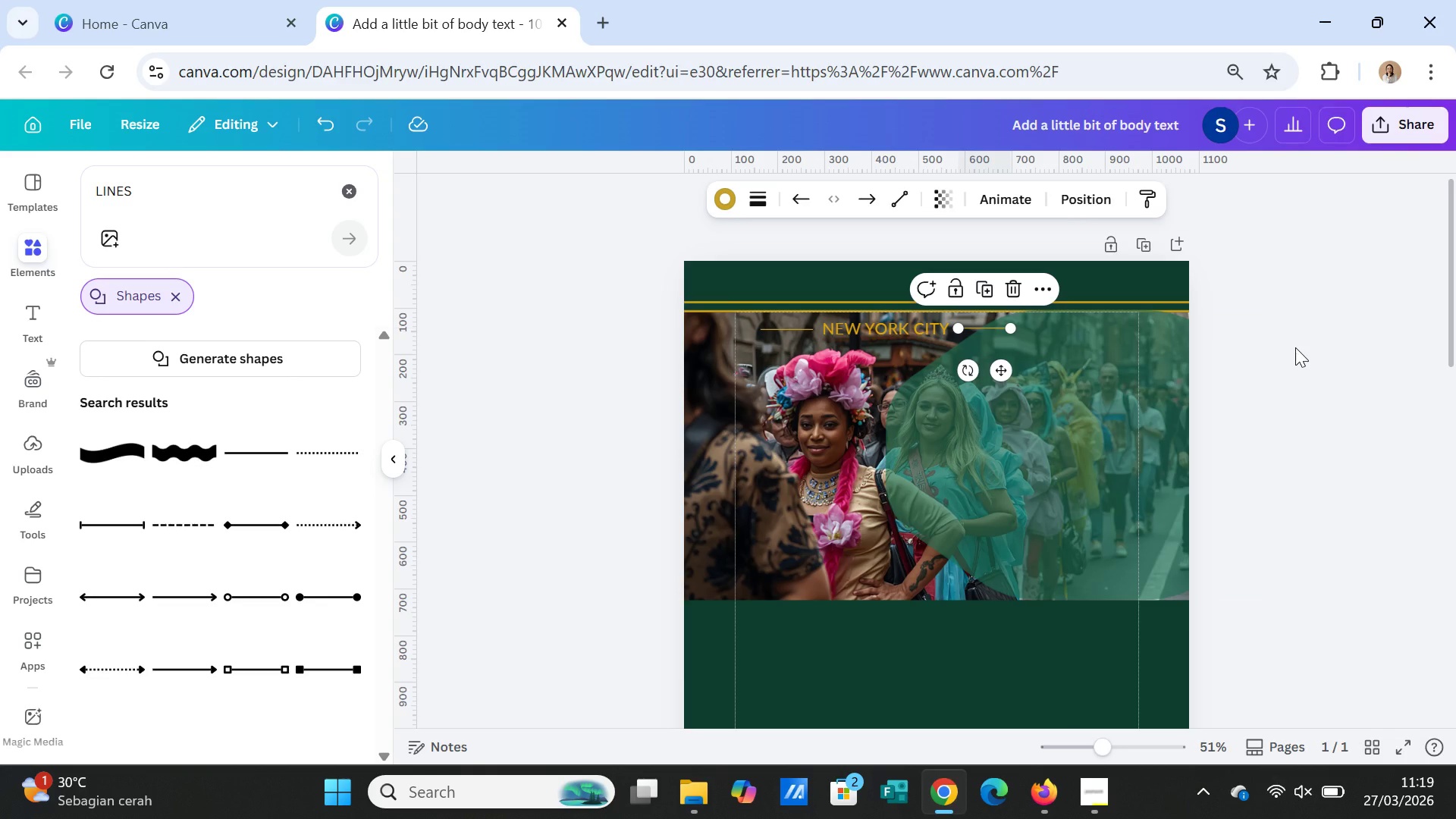 
left_click([1295, 347])
 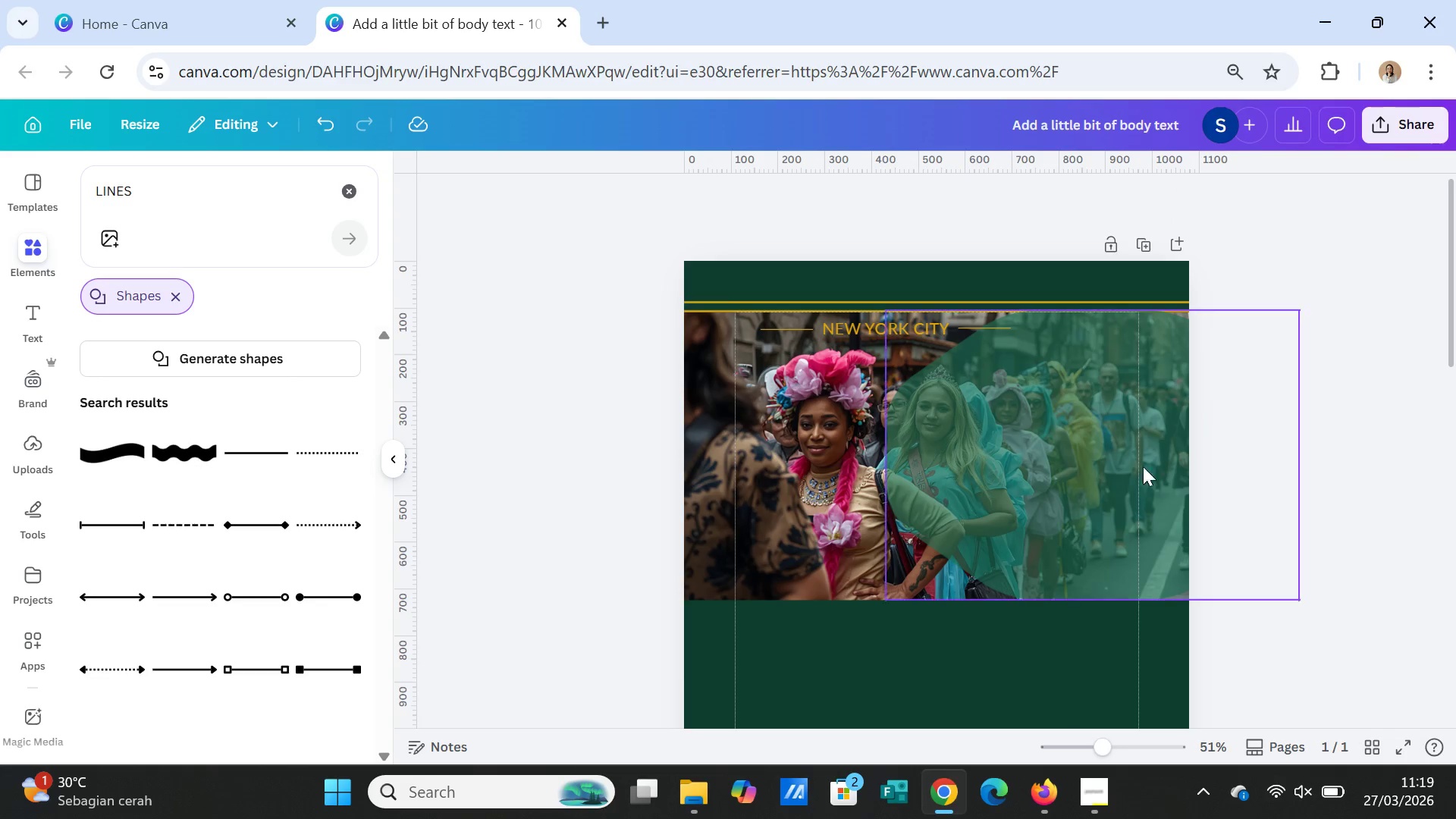 
left_click([1101, 483])
 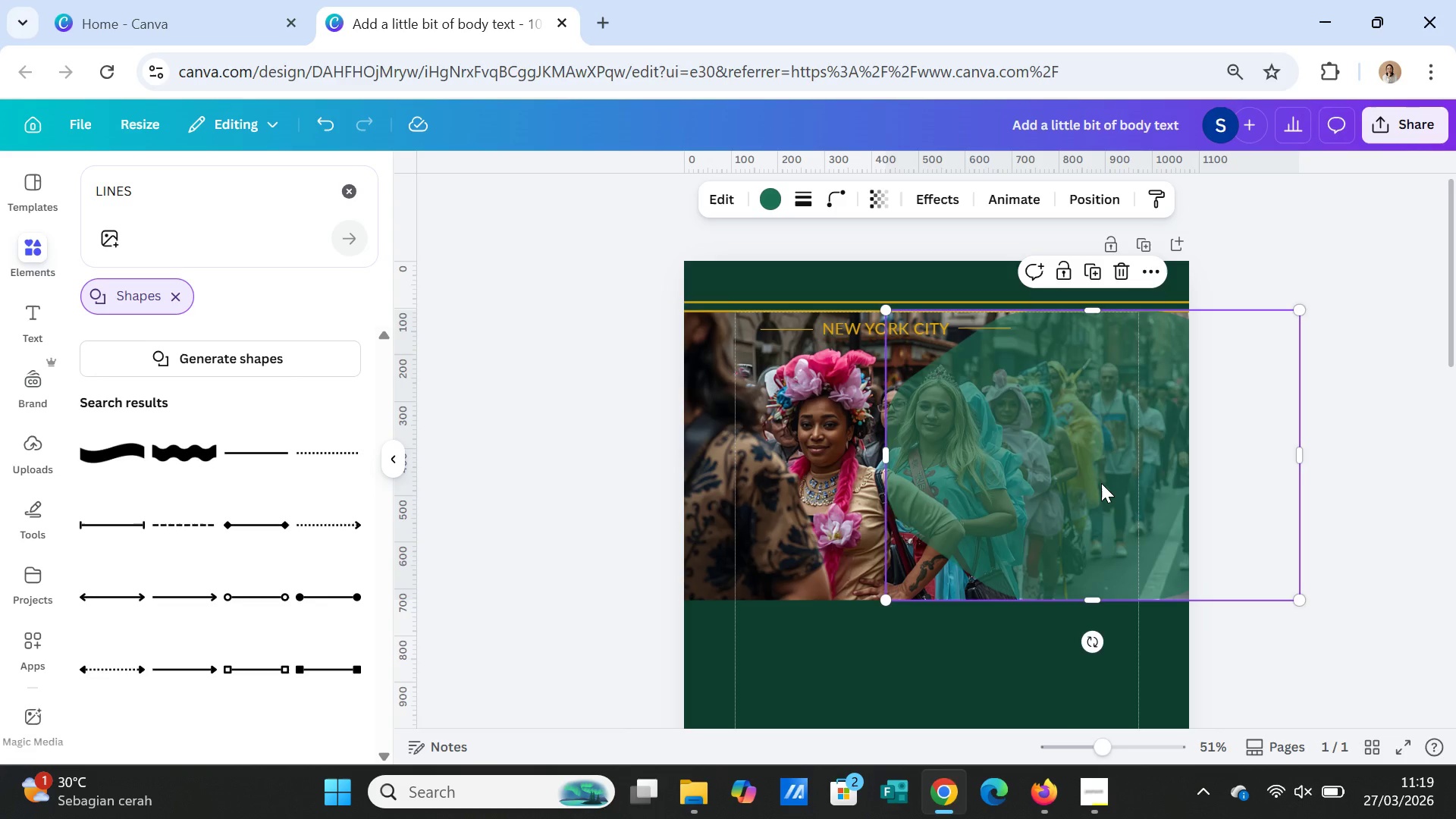 
key(Delete)
 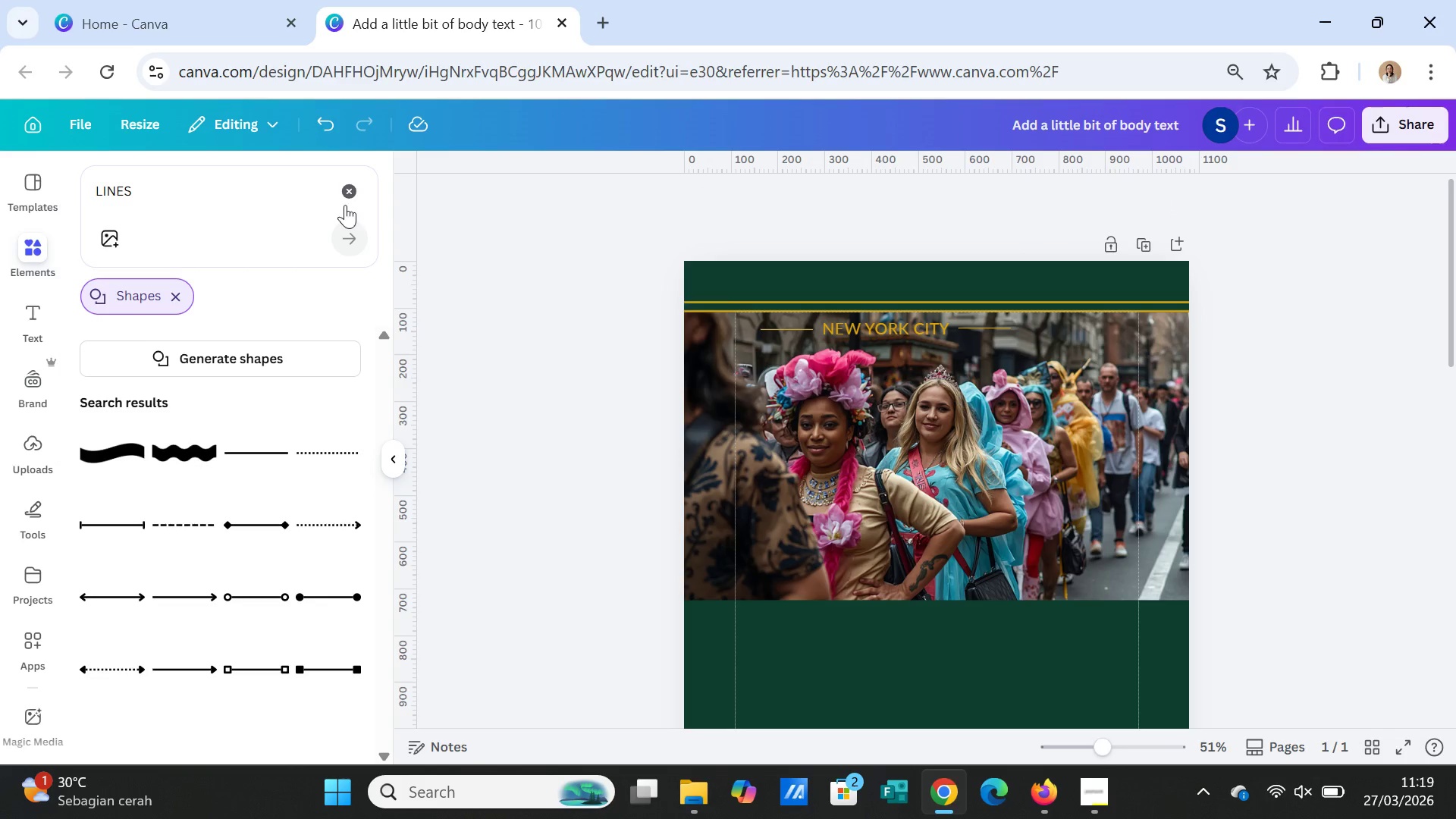 
left_click([341, 190])
 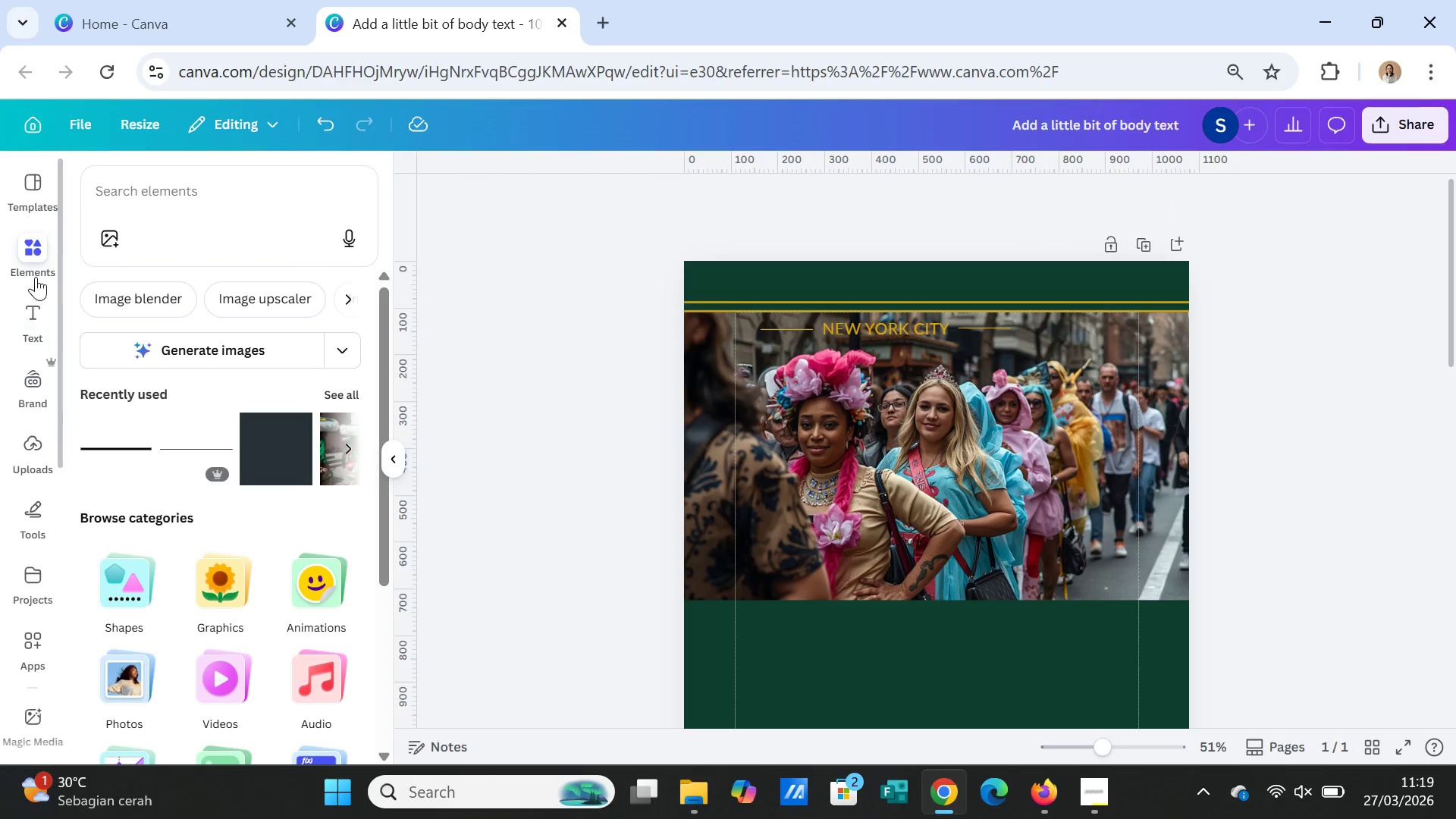 
left_click([115, 561])
 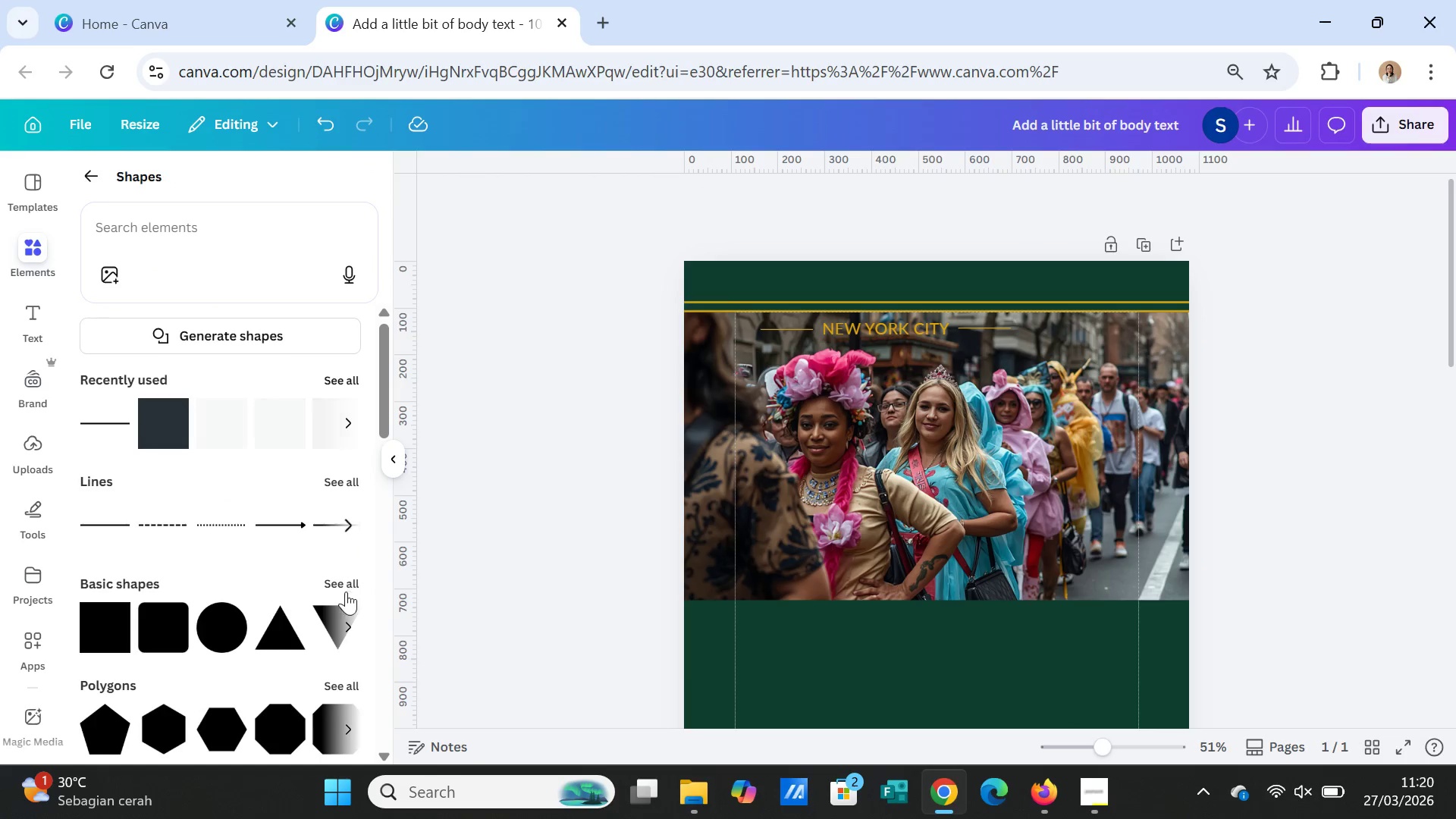 
scroll: coordinate [337, 630], scroll_direction: down, amount: 8.0
 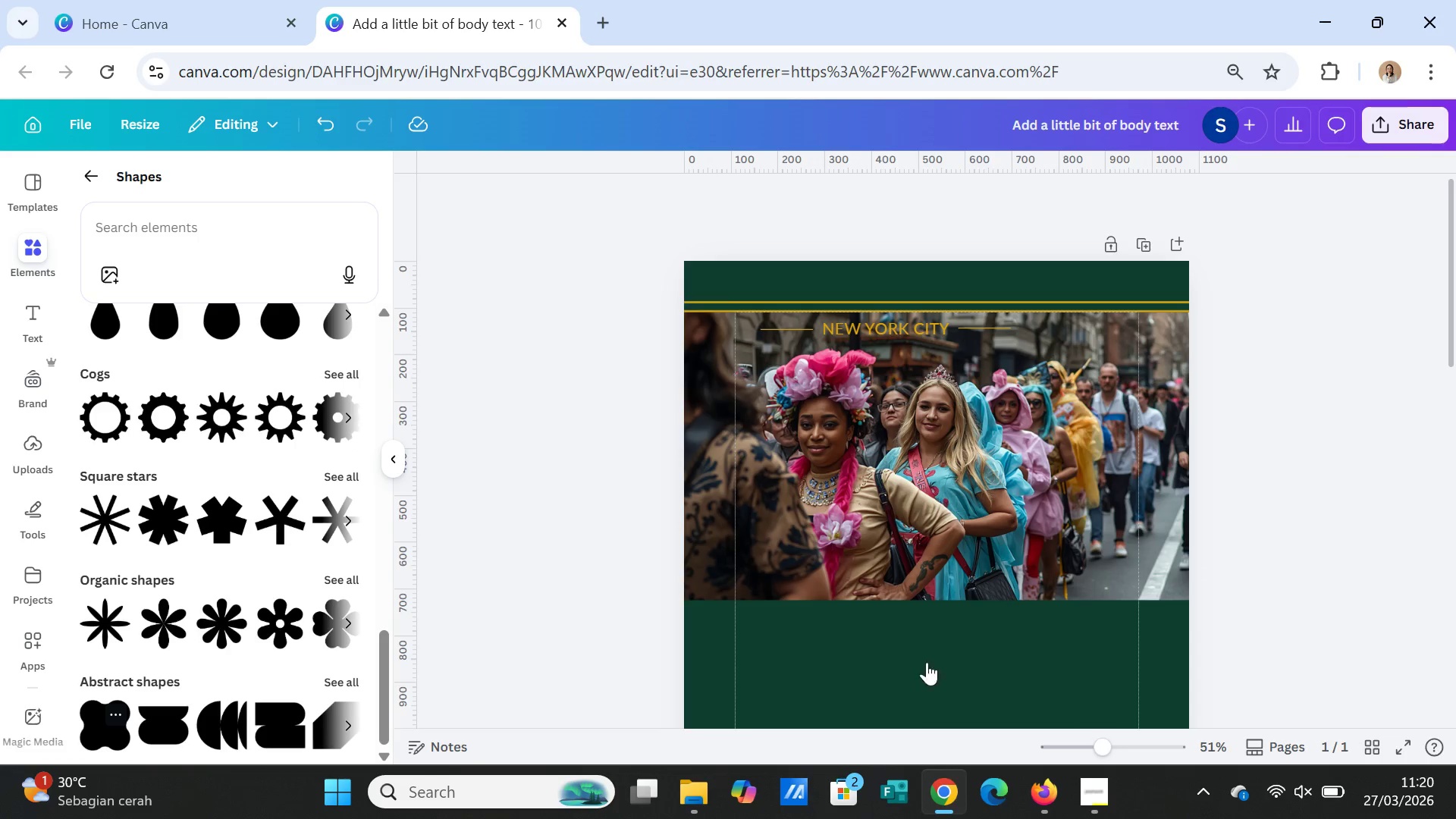 
left_click_drag(start_coordinate=[921, 459], to_coordinate=[1021, 325])
 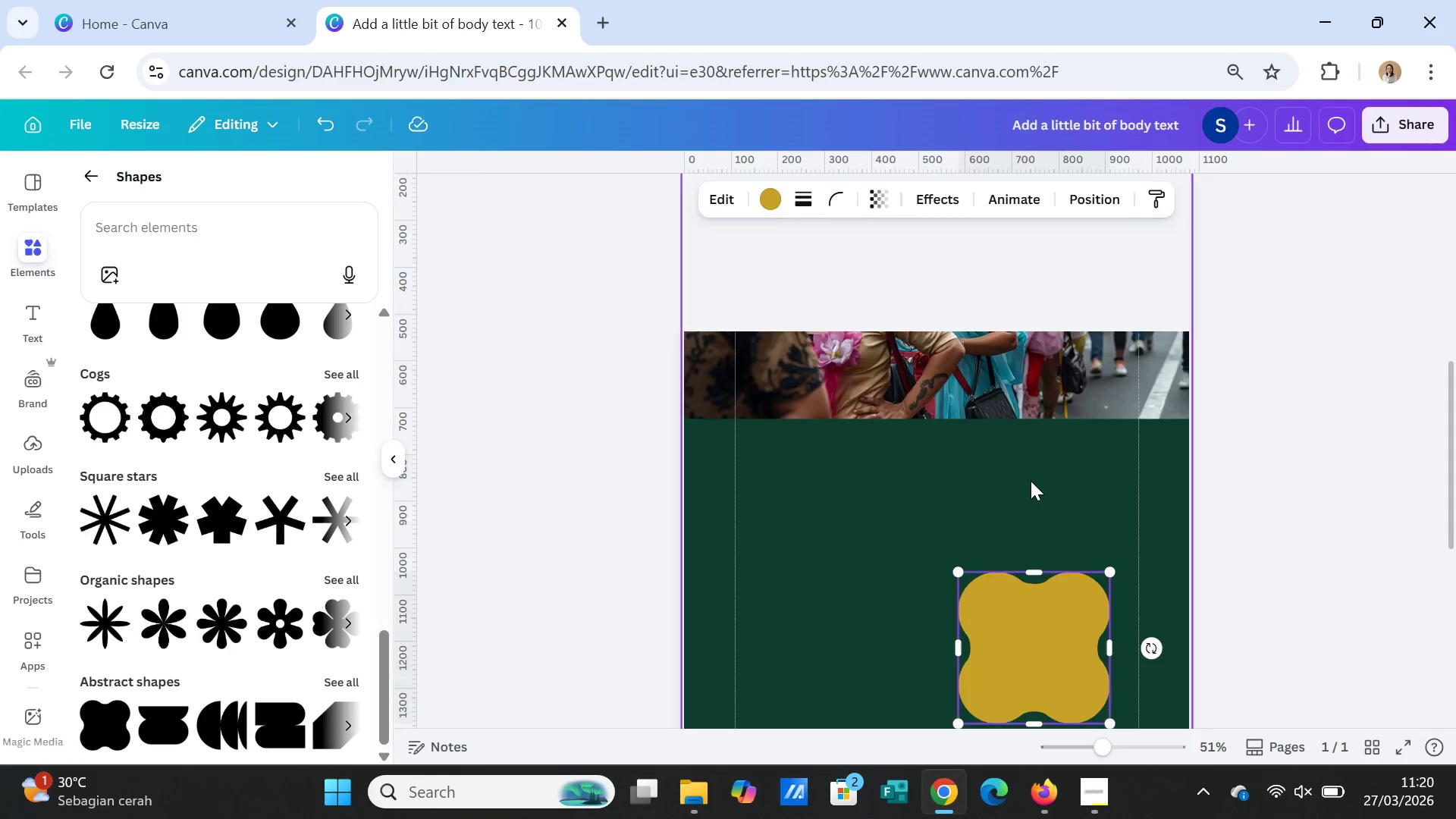 
scroll: coordinate [1031, 481], scroll_direction: up, amount: 3.0
 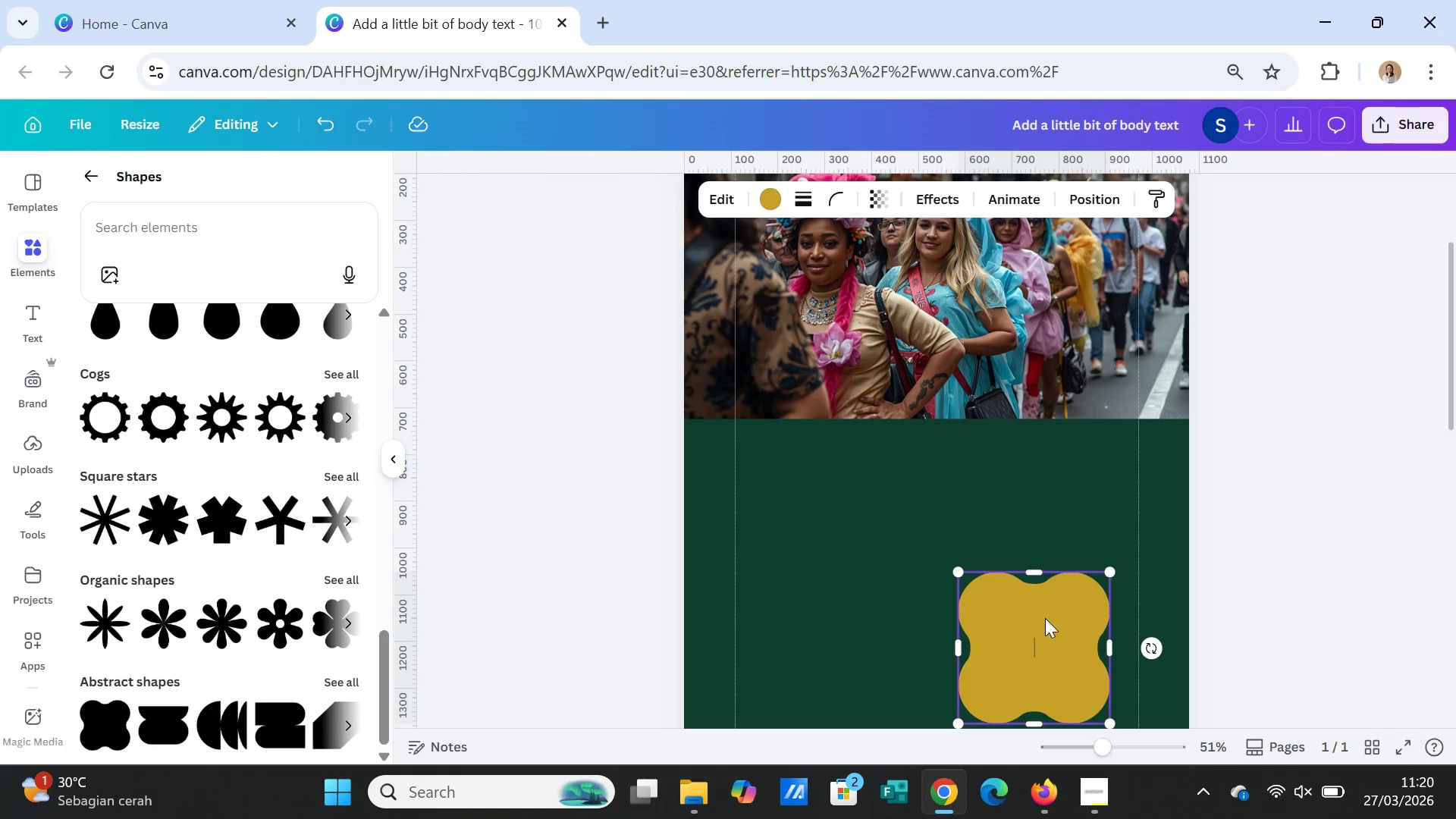 
left_click_drag(start_coordinate=[1045, 618], to_coordinate=[1079, 266])
 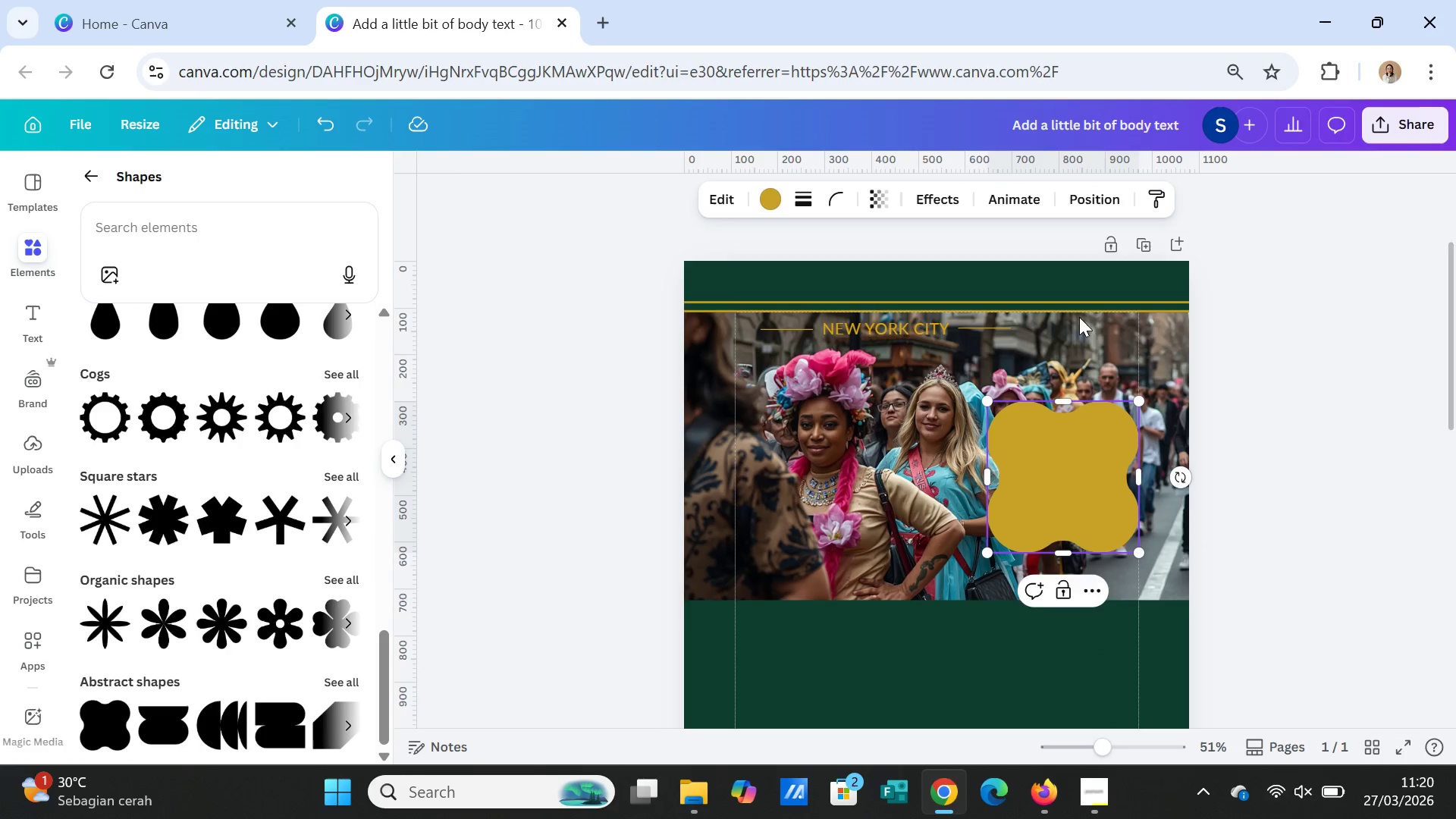 
left_click_drag(start_coordinate=[1081, 484], to_coordinate=[1128, 413])
 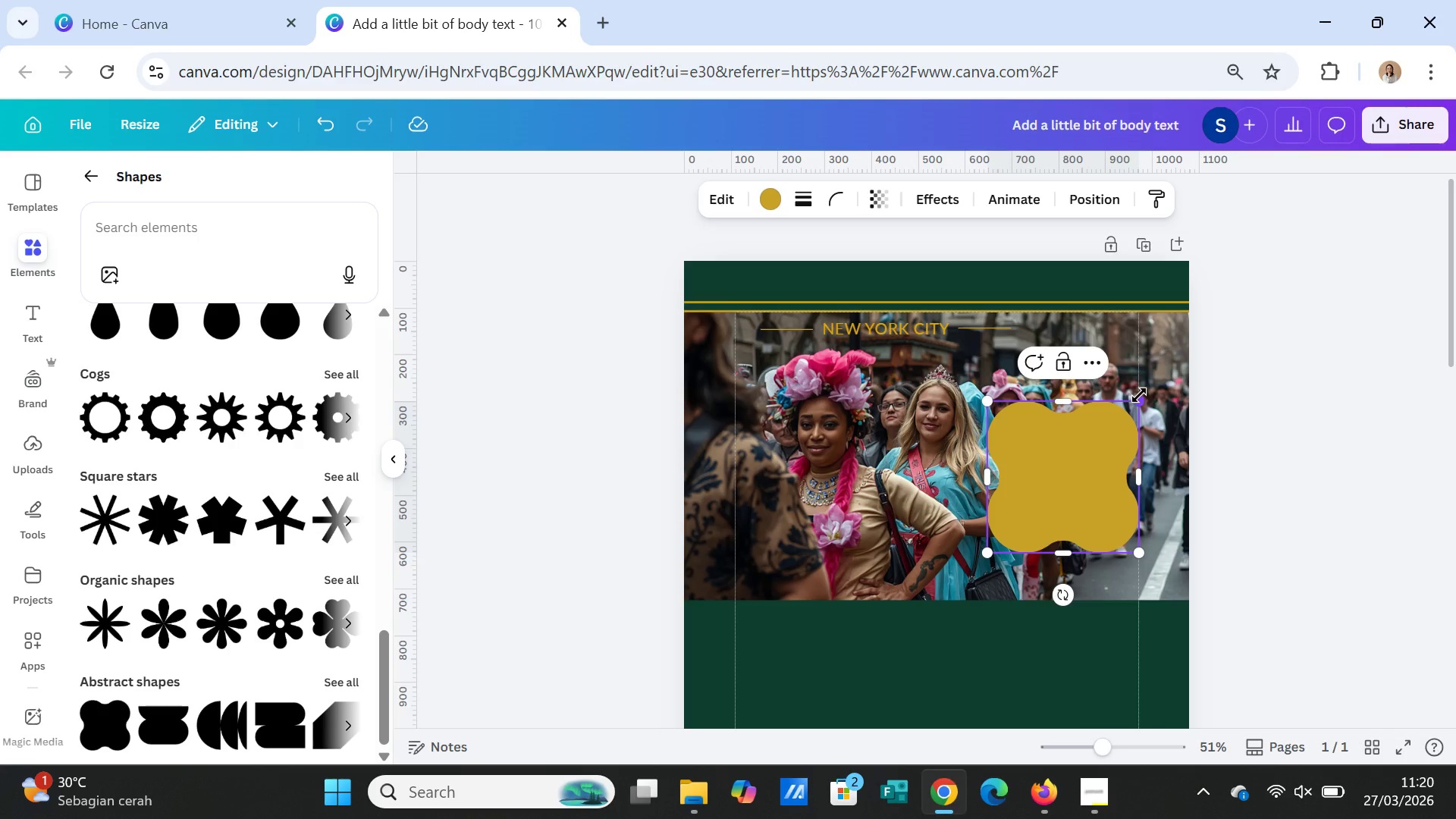 
scroll: coordinate [1079, 319], scroll_direction: up, amount: 3.0
 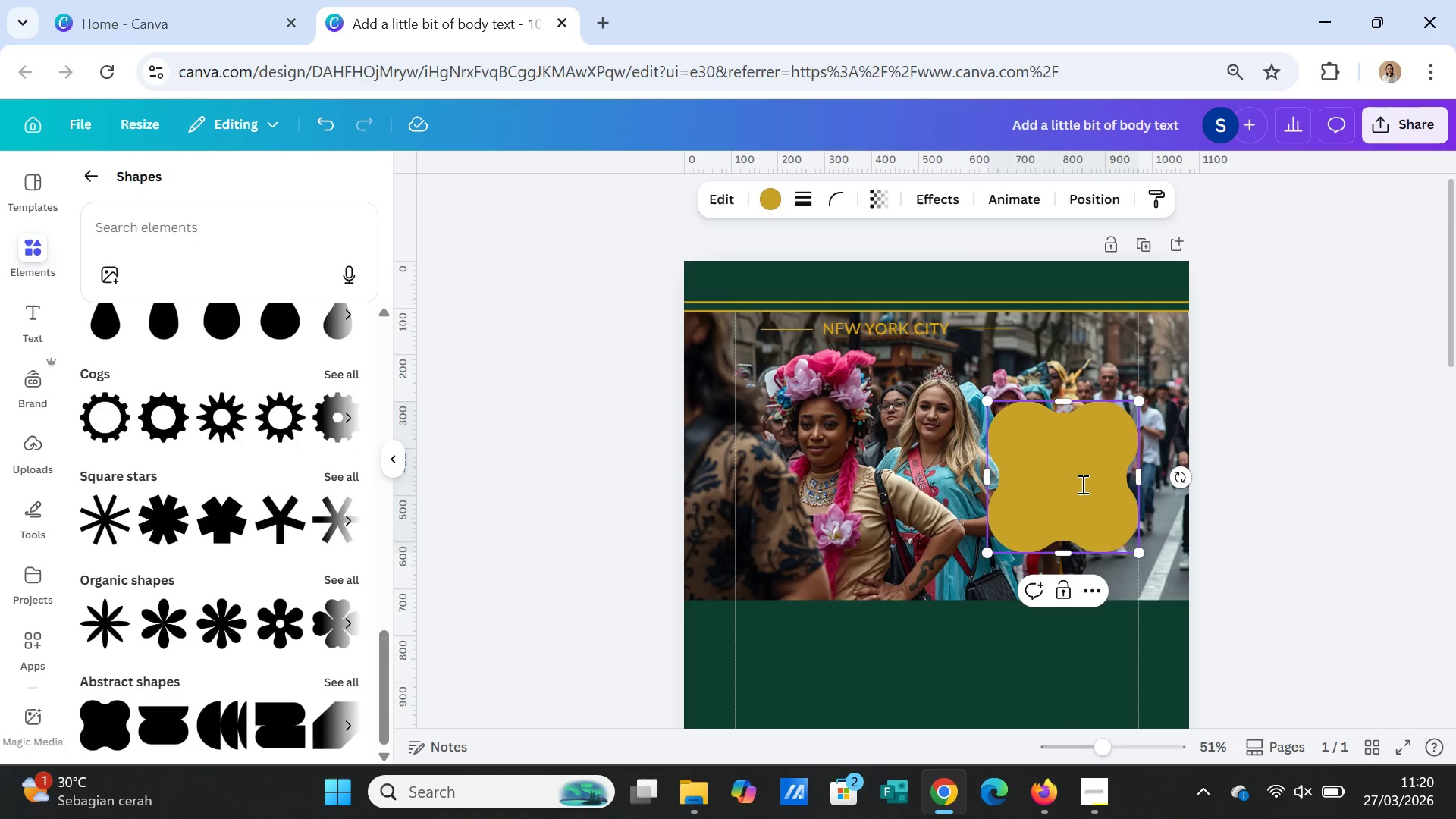 
left_click_drag(start_coordinate=[1141, 396], to_coordinate=[1211, 285])
 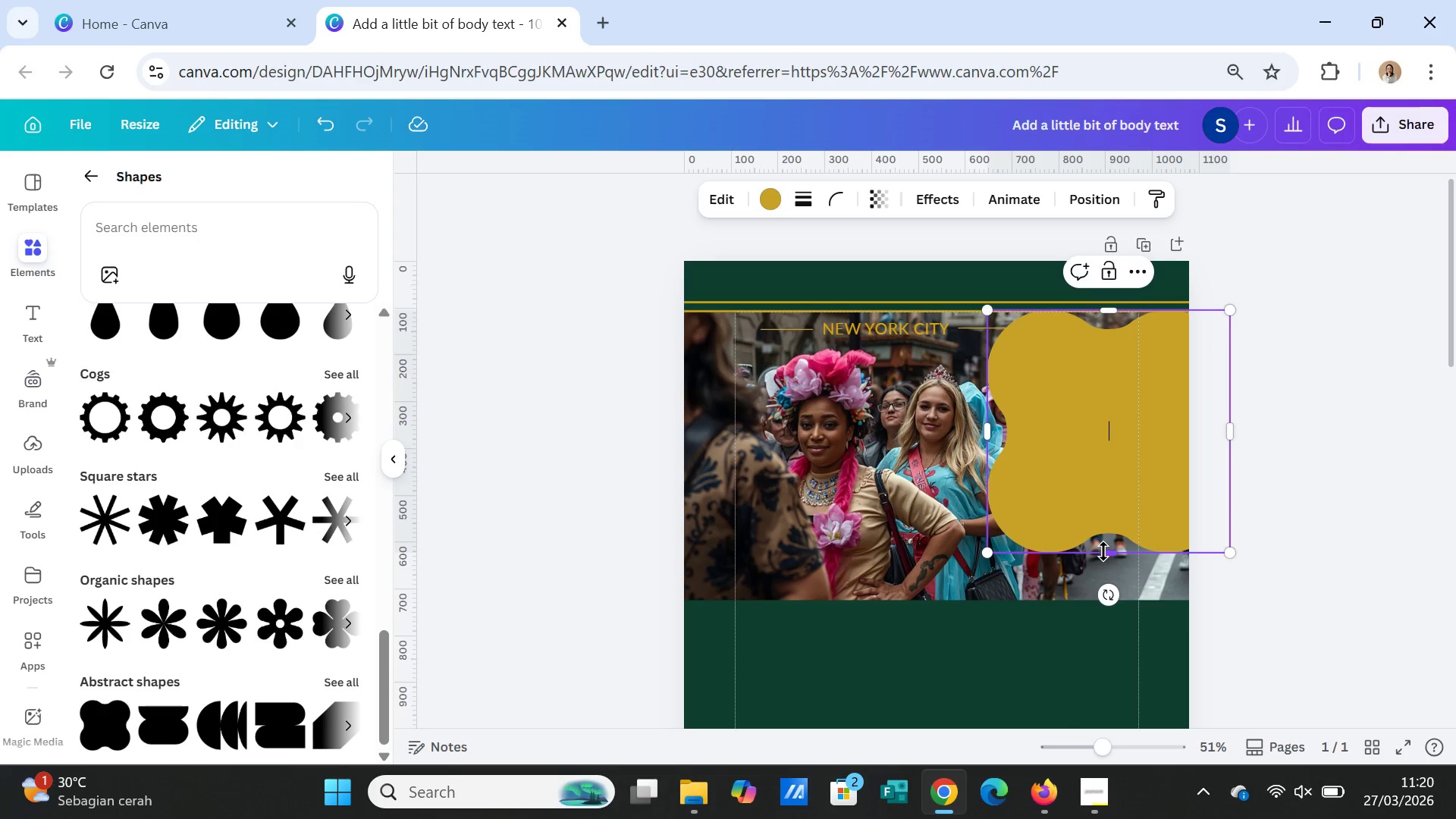 
left_click_drag(start_coordinate=[1103, 551], to_coordinate=[1106, 631])
 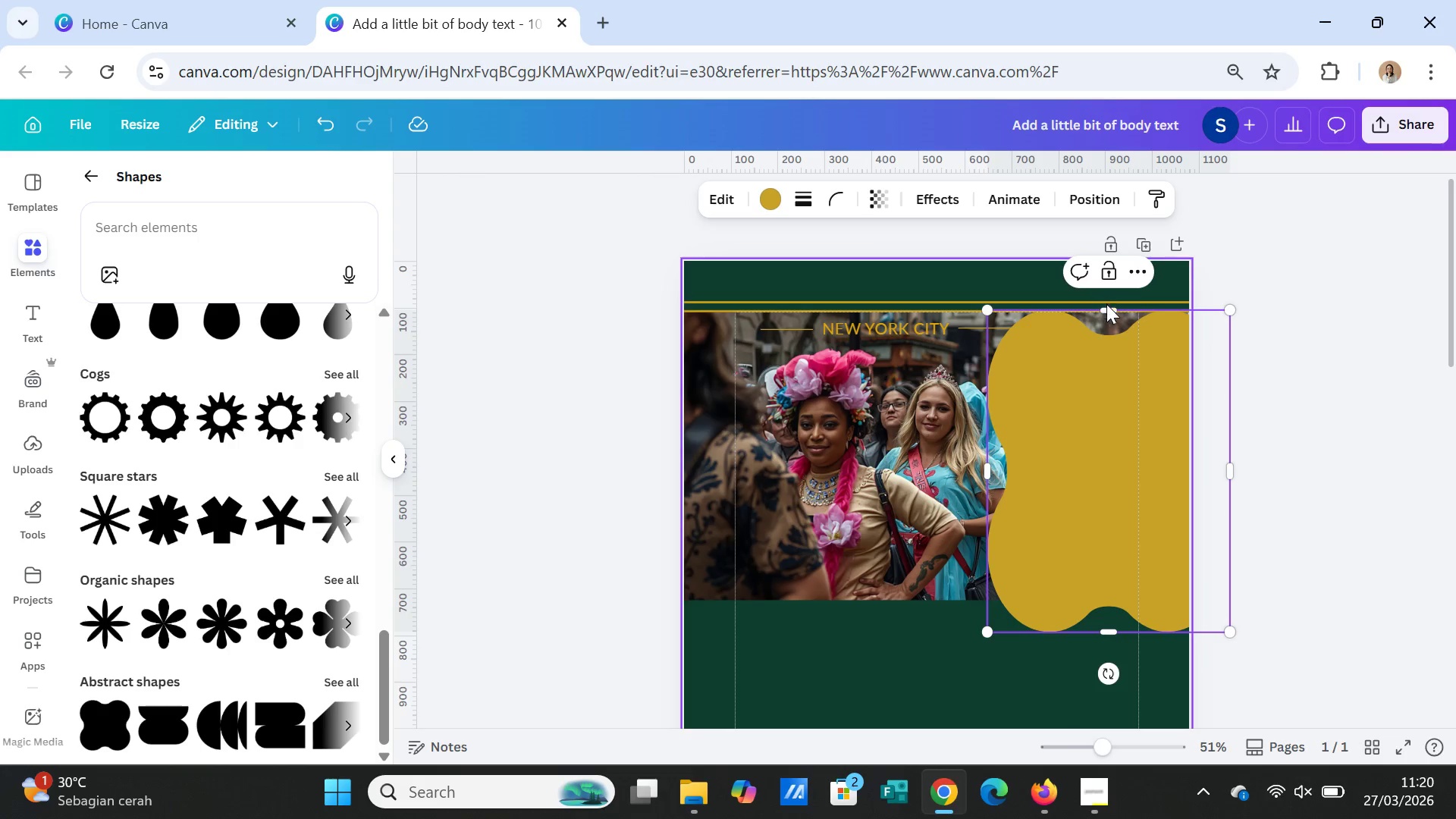 
left_click_drag(start_coordinate=[1107, 305], to_coordinate=[1107, 270])
 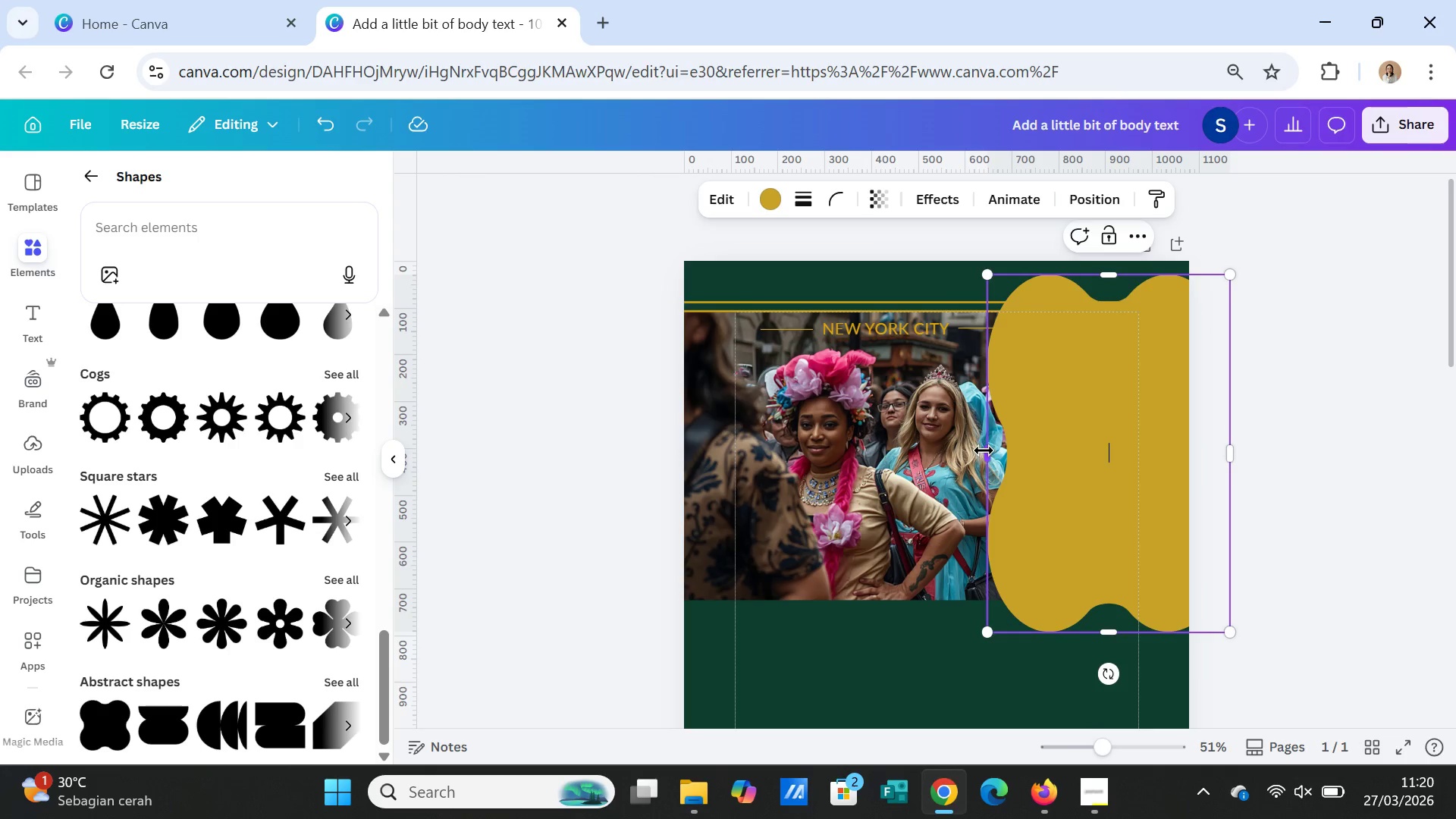 
left_click_drag(start_coordinate=[984, 450], to_coordinate=[964, 447])
 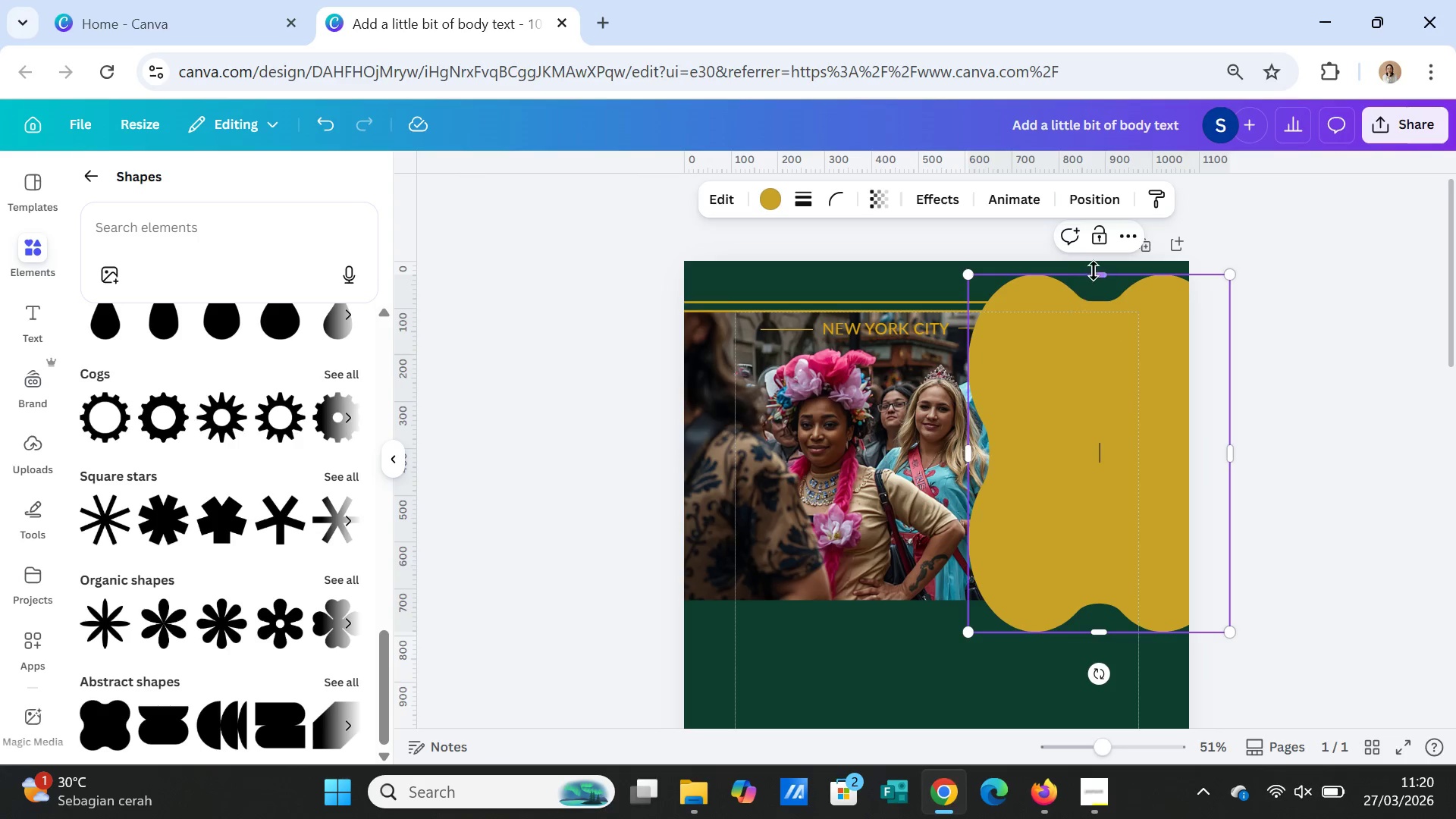 
left_click_drag(start_coordinate=[1096, 269], to_coordinate=[1086, 268])
 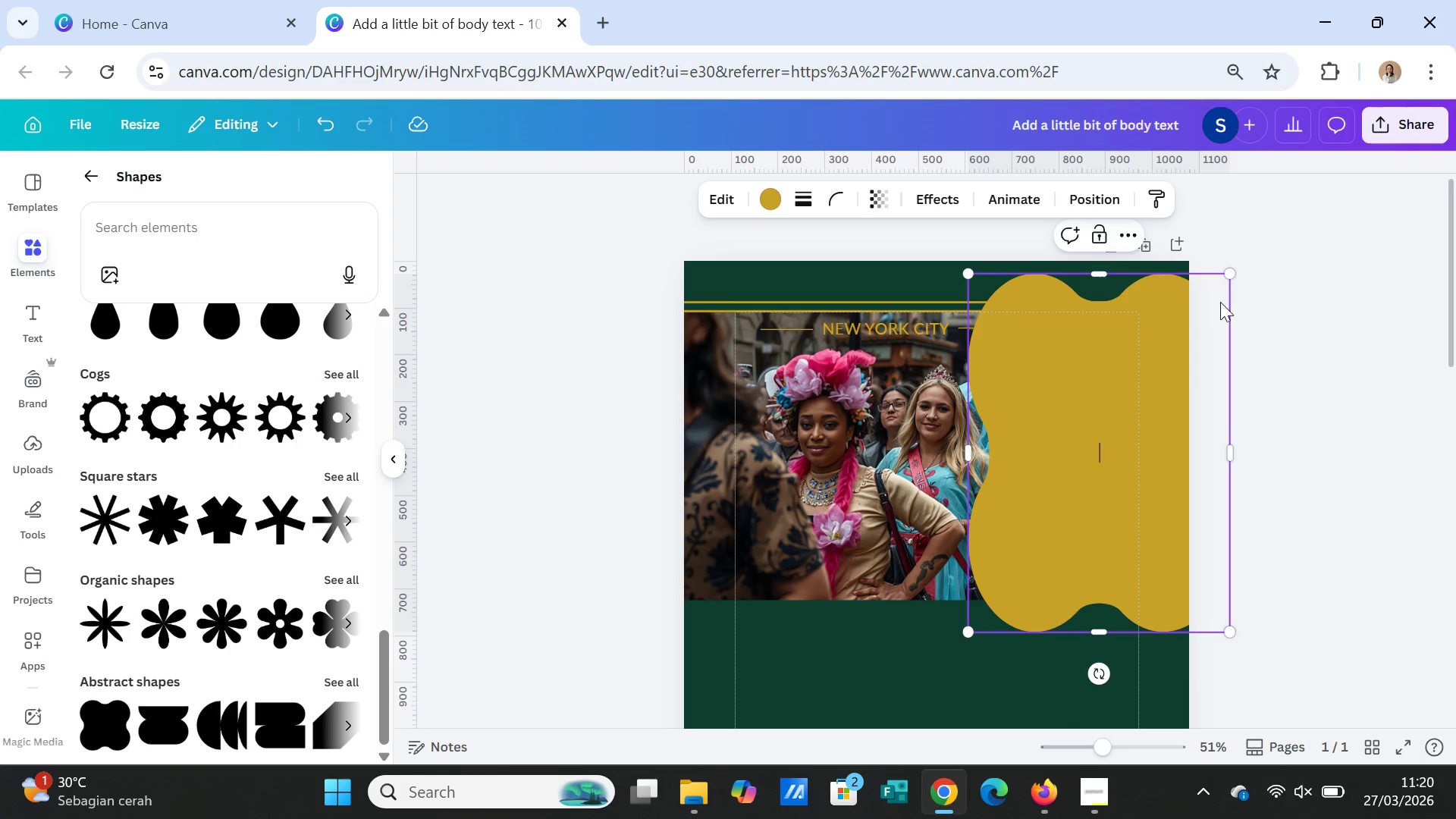 
left_click([1233, 303])
 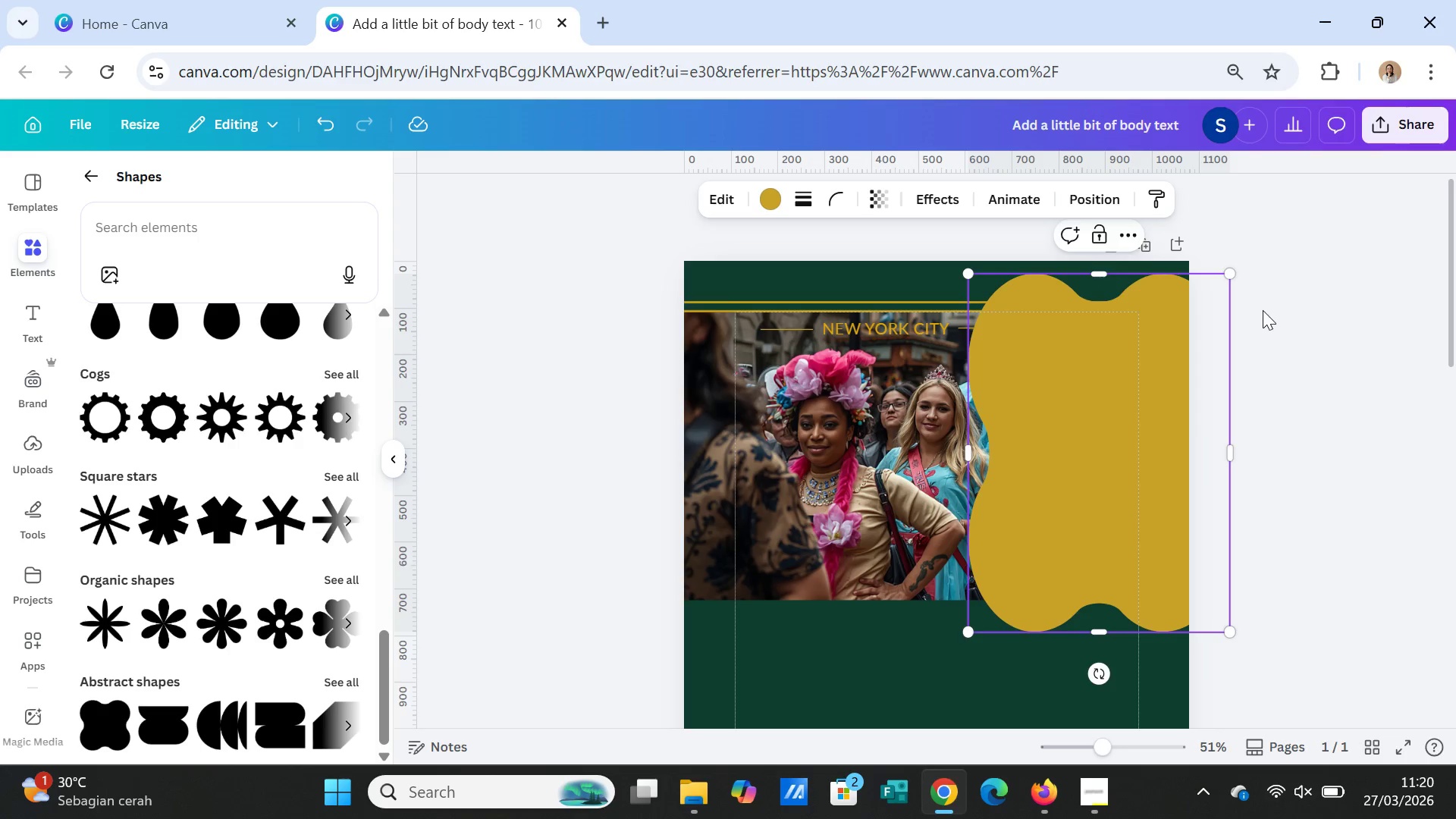 
left_click([1263, 310])
 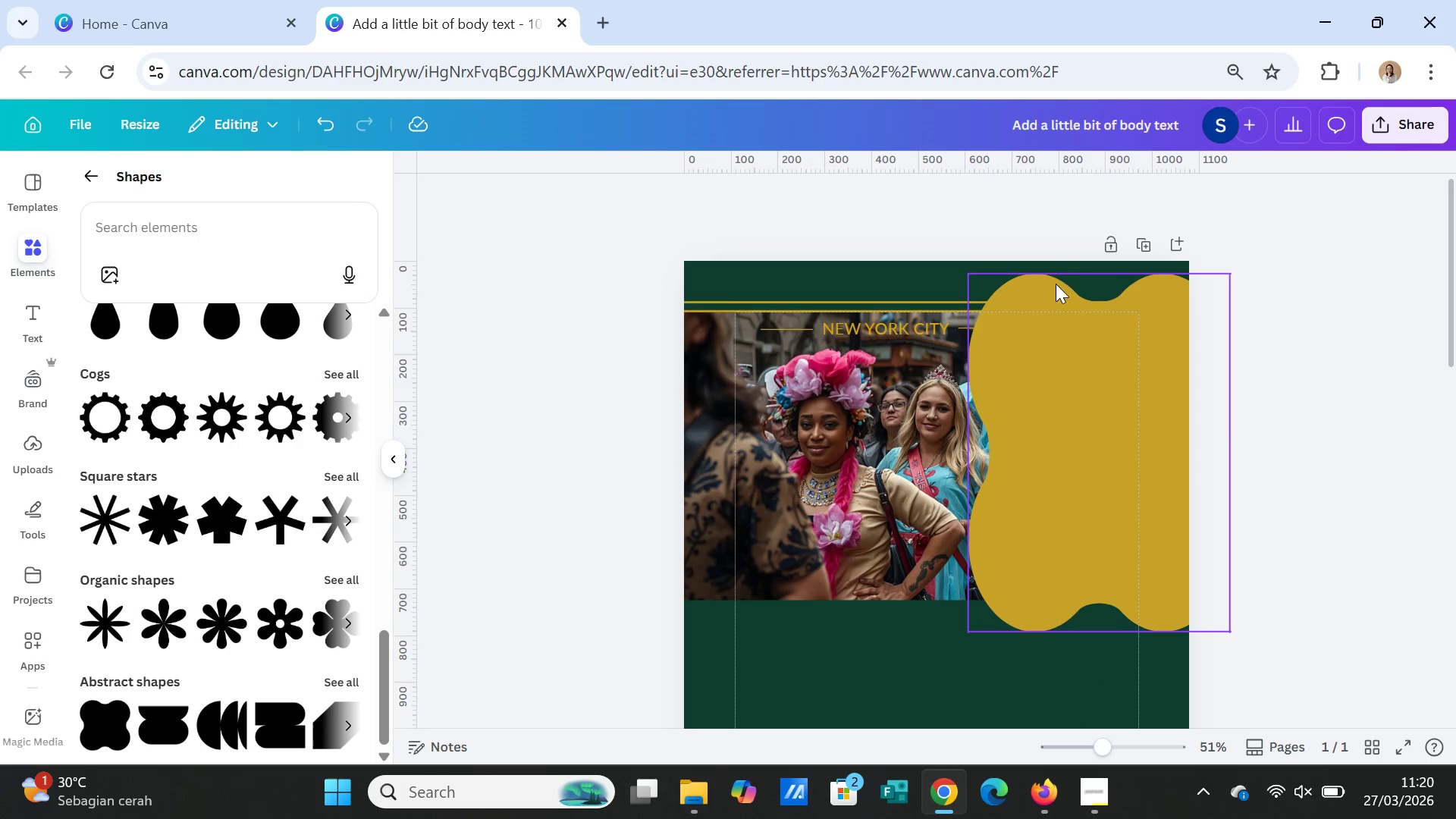 
left_click([1089, 293])
 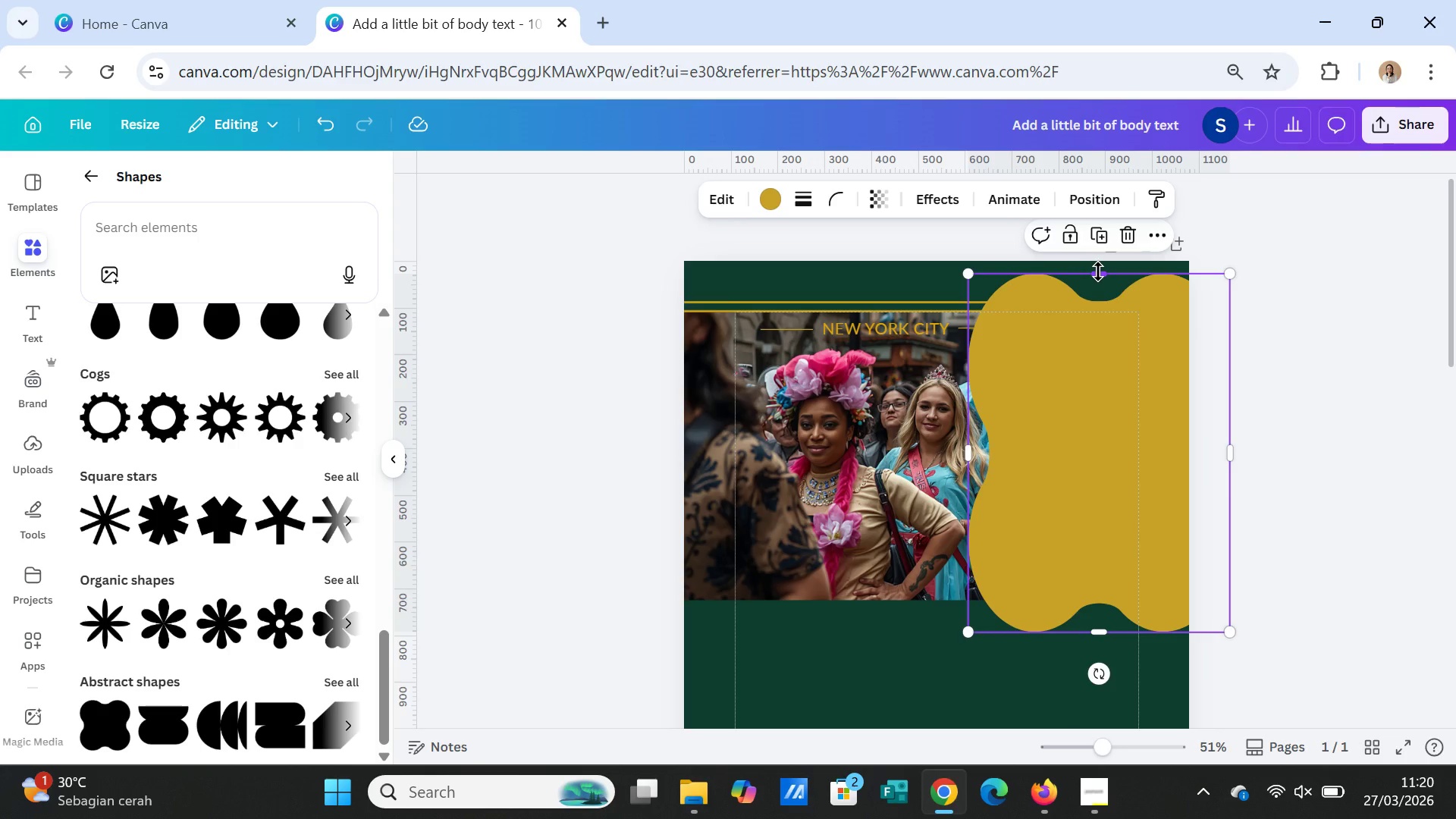 
left_click_drag(start_coordinate=[1098, 271], to_coordinate=[1098, 303])
 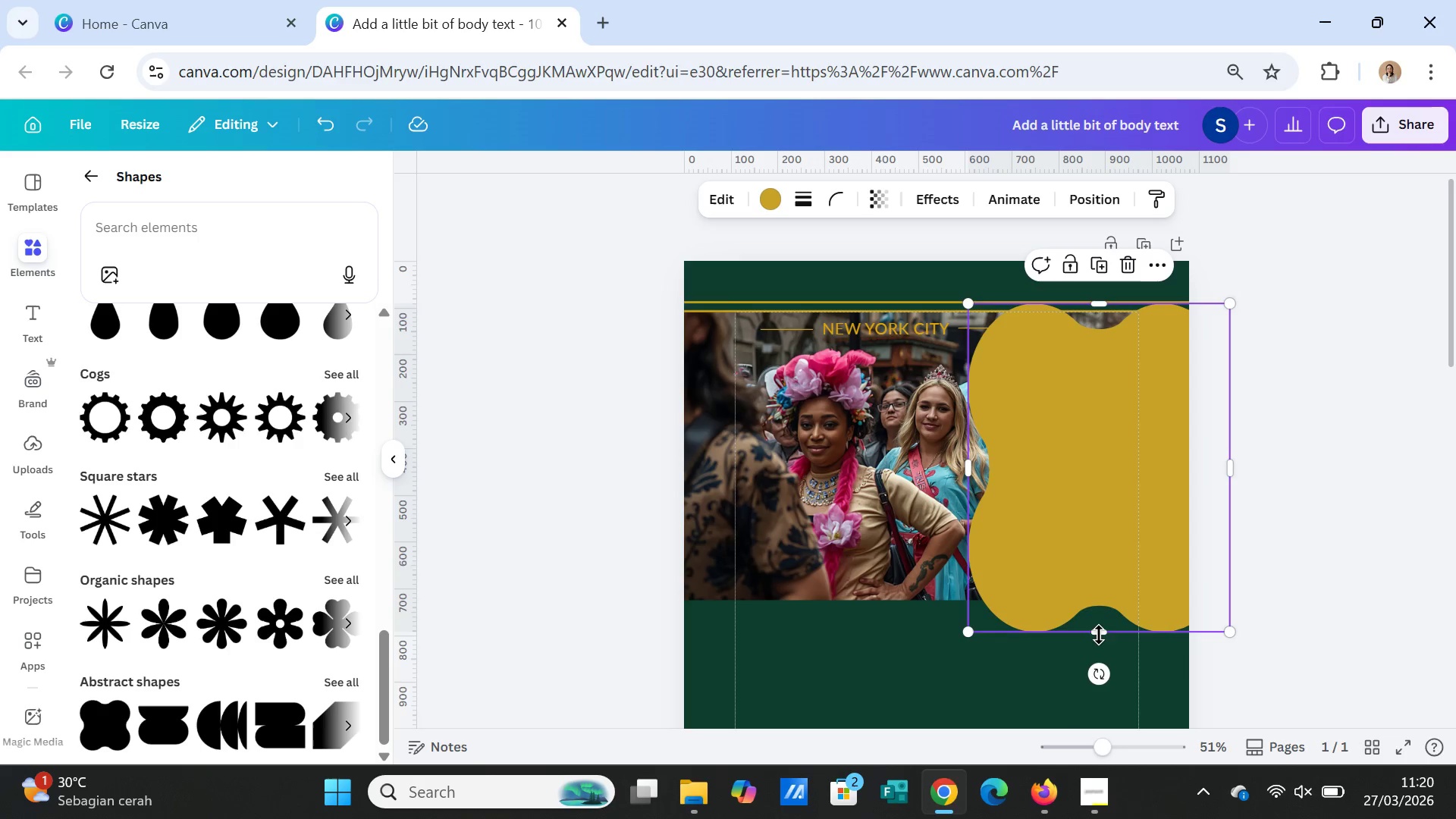 
left_click_drag(start_coordinate=[1099, 635], to_coordinate=[1097, 602])
 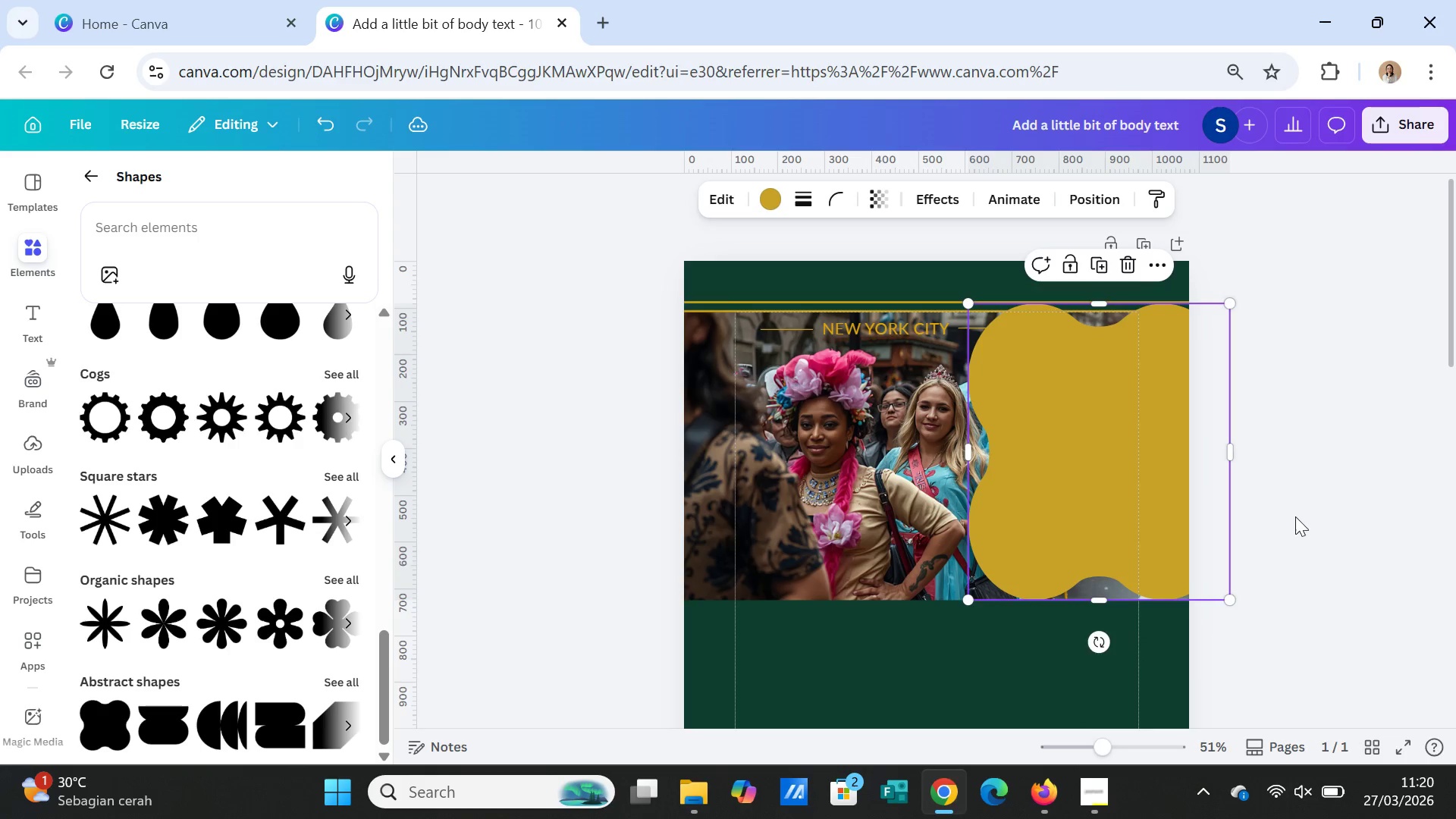 
left_click([1295, 516])
 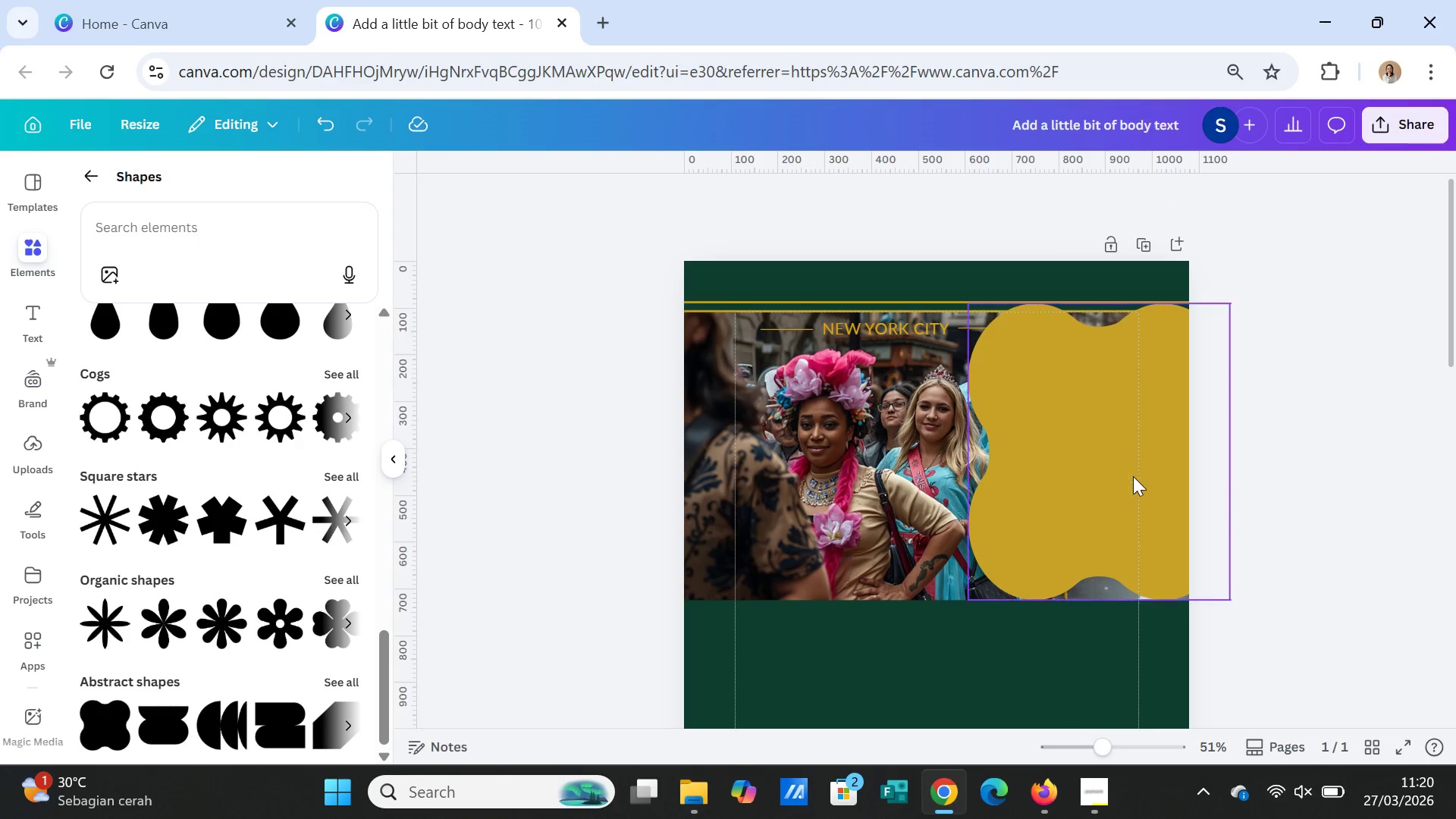 
left_click([1133, 476])
 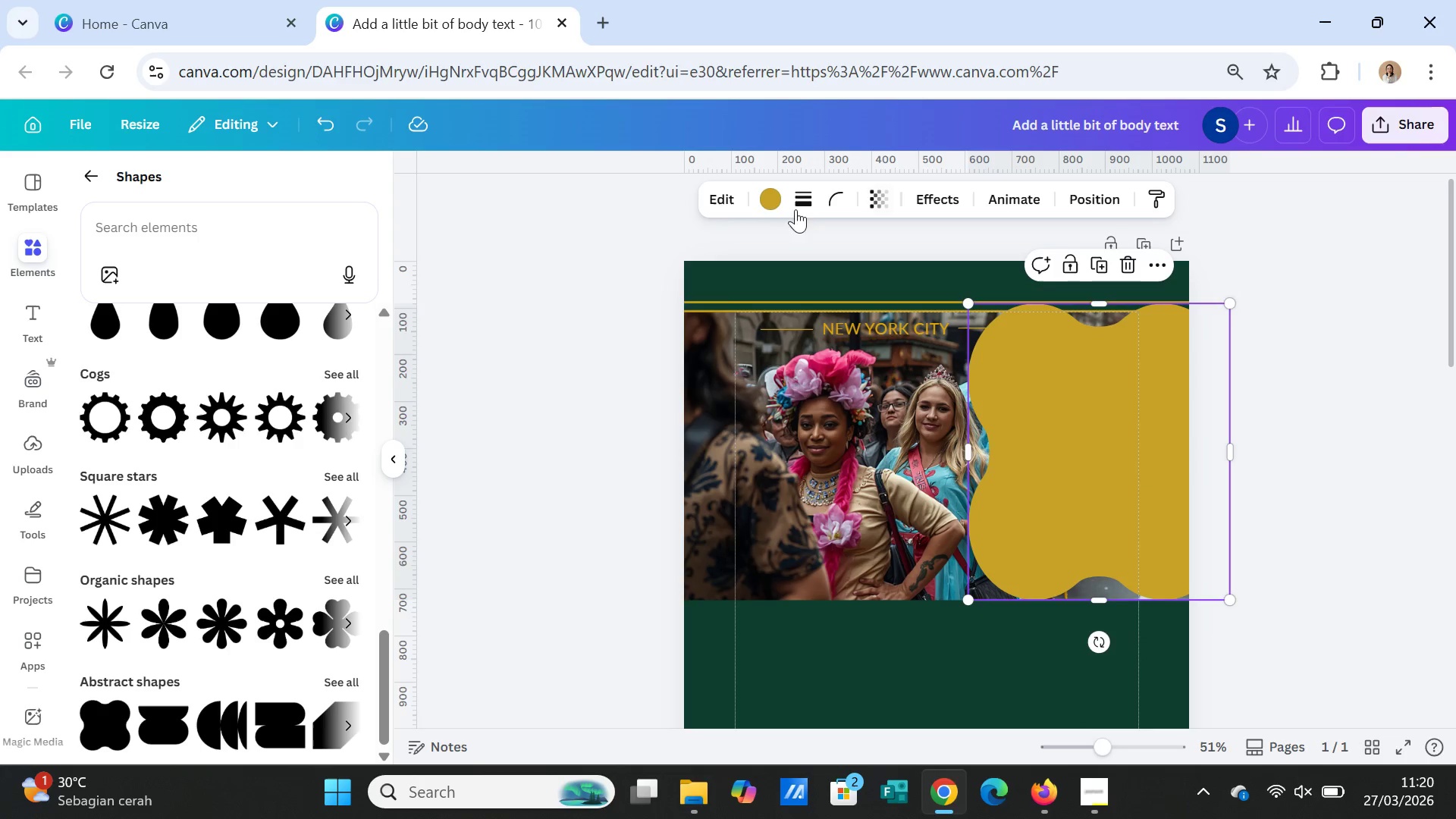 
left_click([762, 193])
 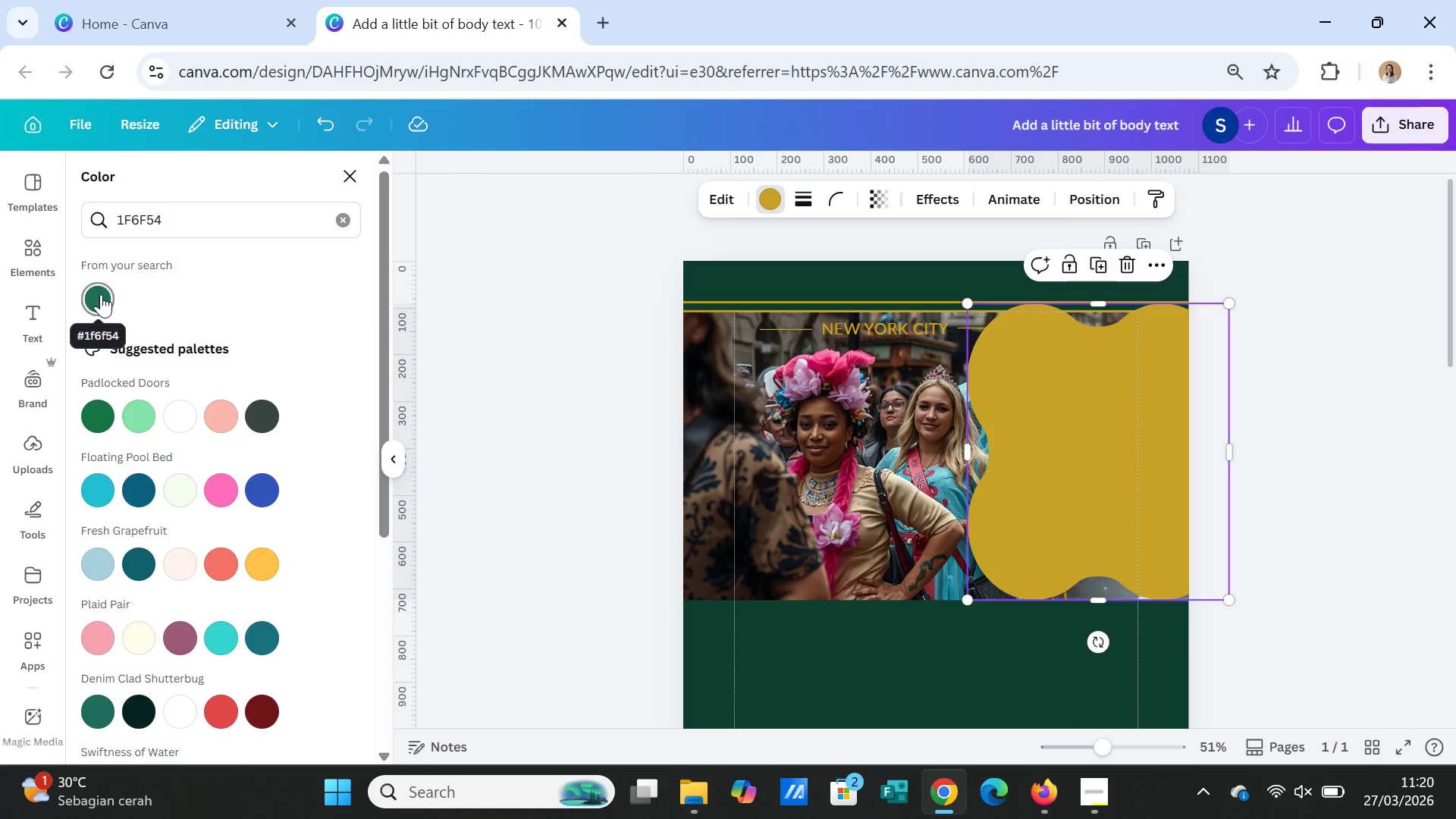 
left_click([101, 294])
 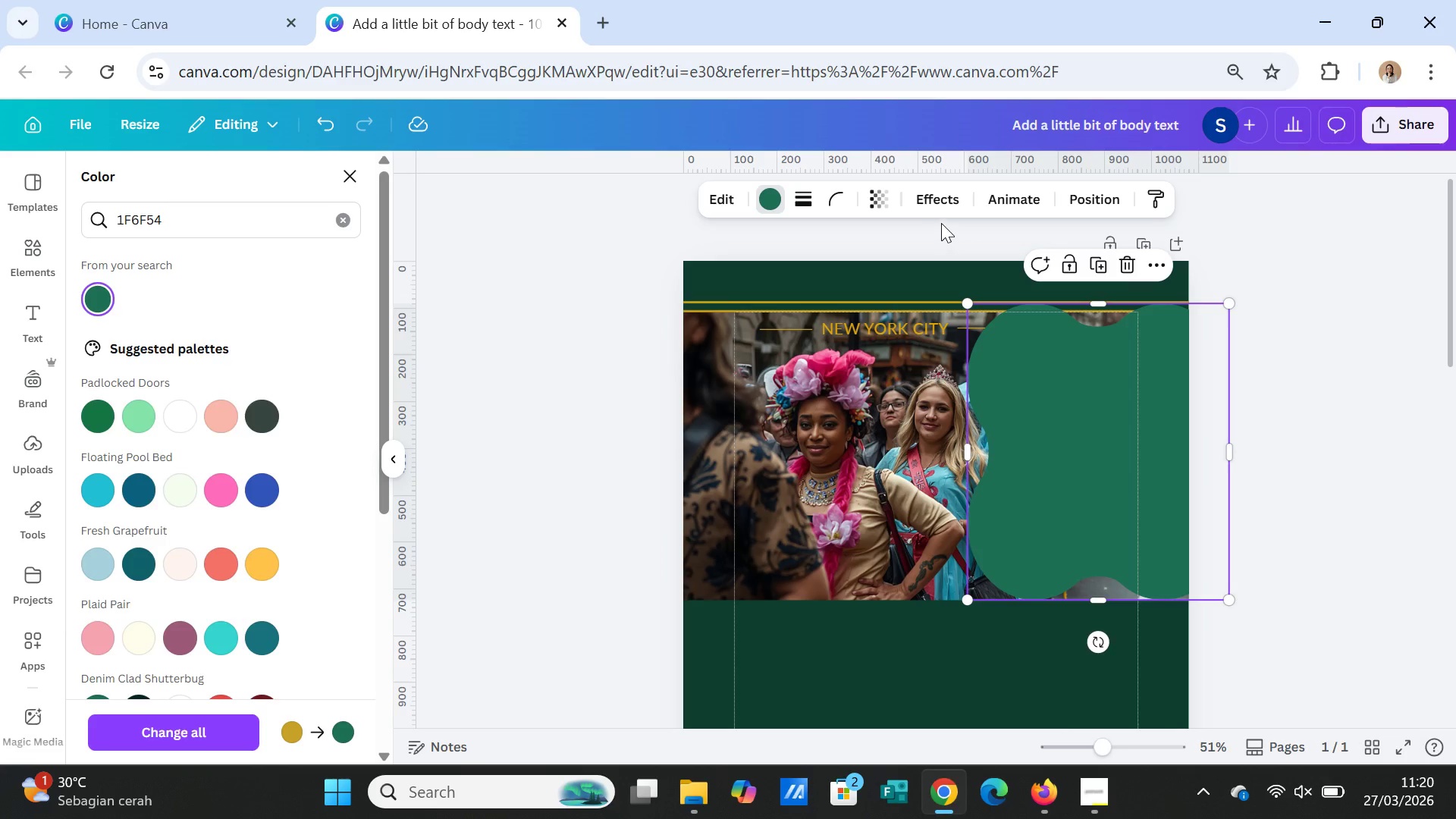 
left_click([875, 199])
 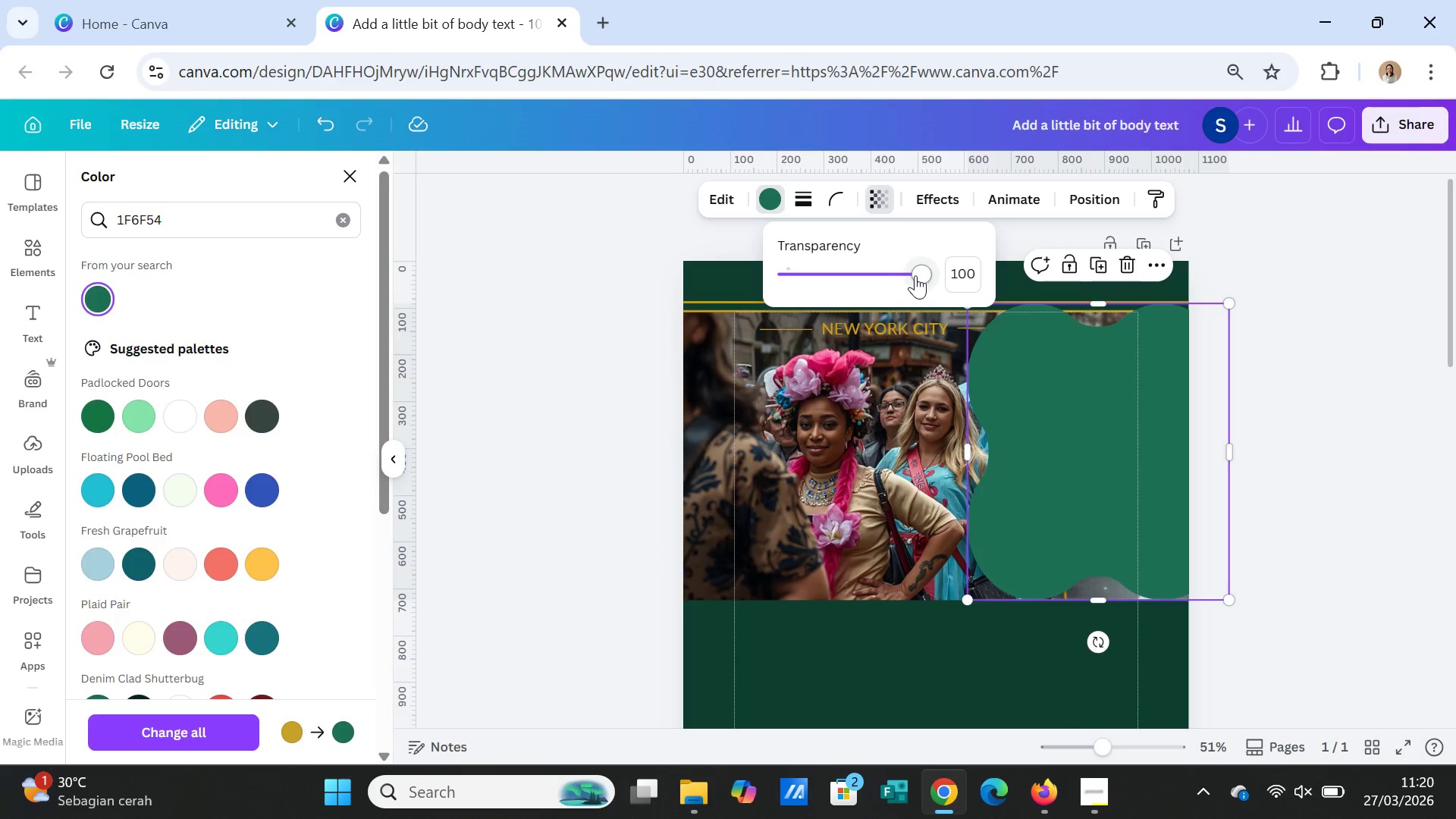 
left_click_drag(start_coordinate=[915, 275], to_coordinate=[853, 270])
 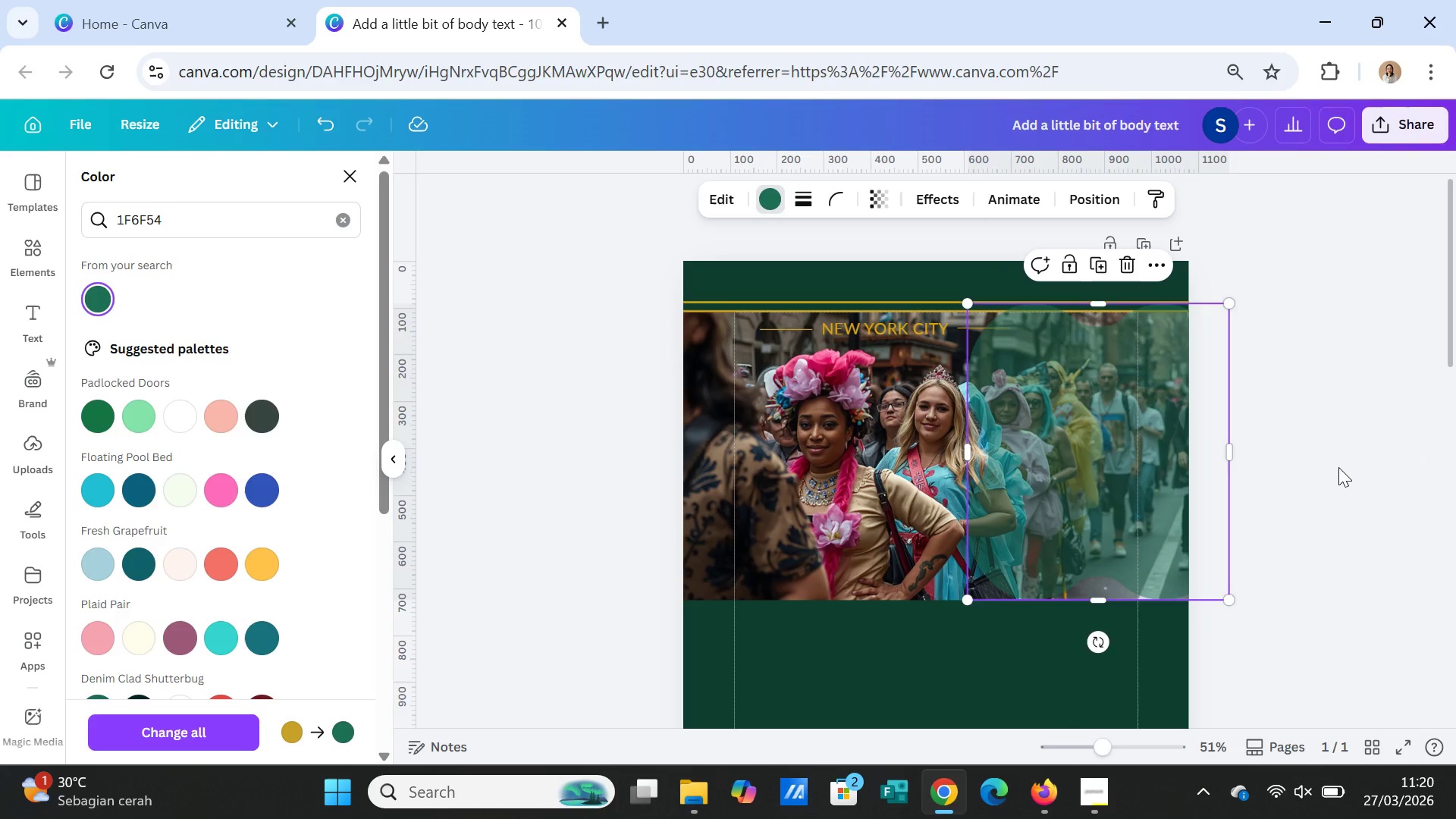 
double_click([1338, 467])
 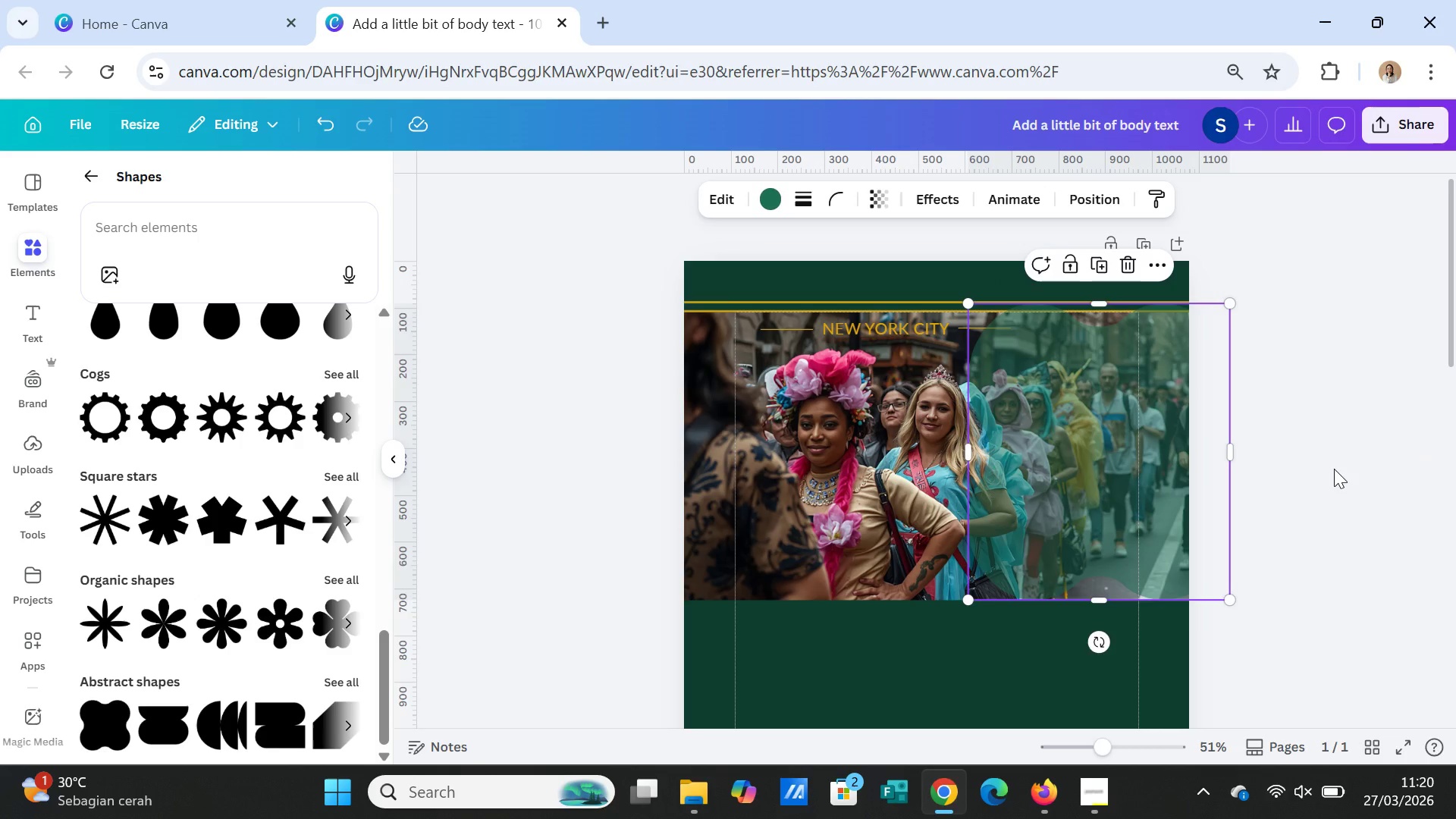 
left_click([1334, 469])
 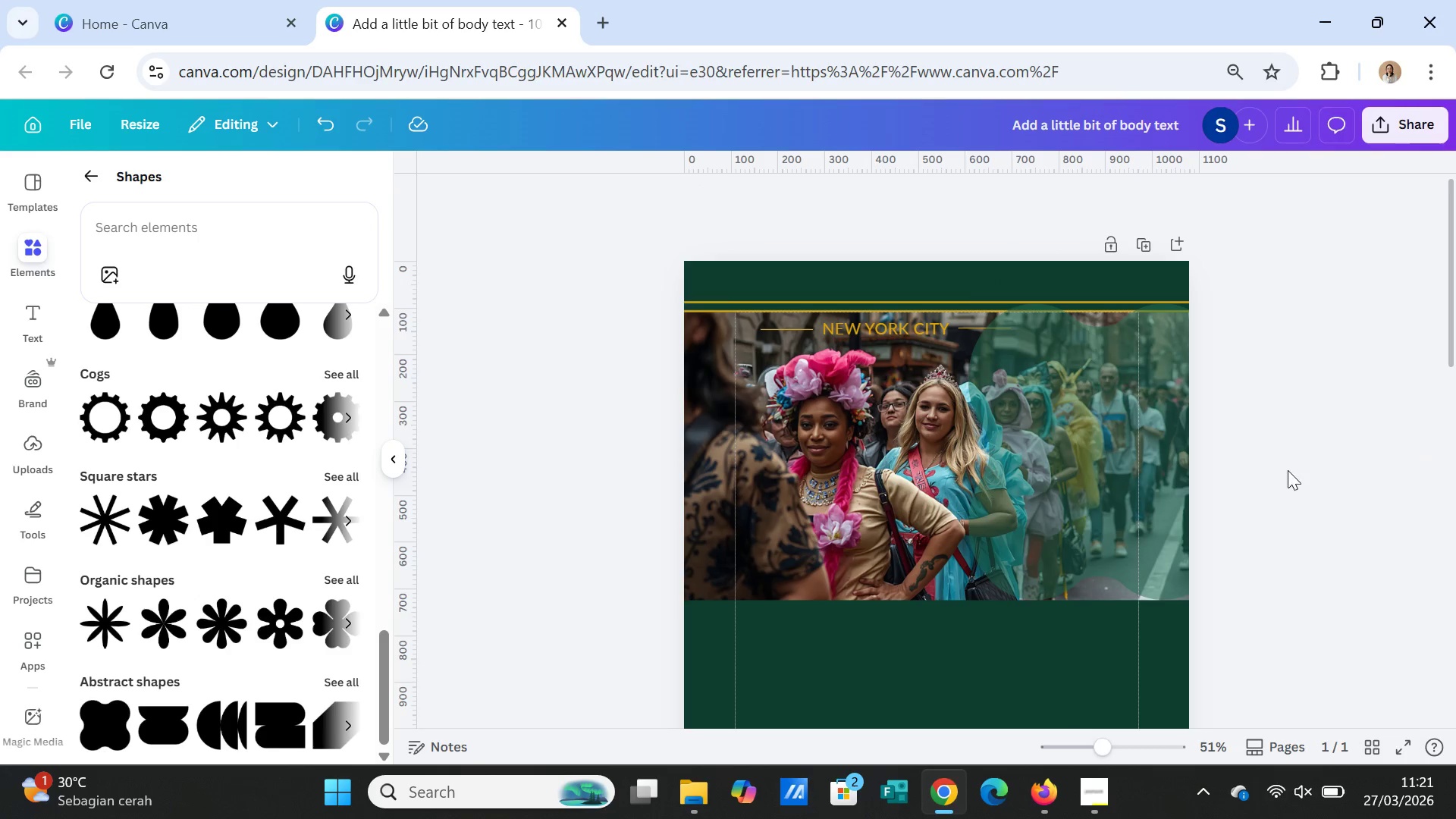 
left_click([1132, 470])
 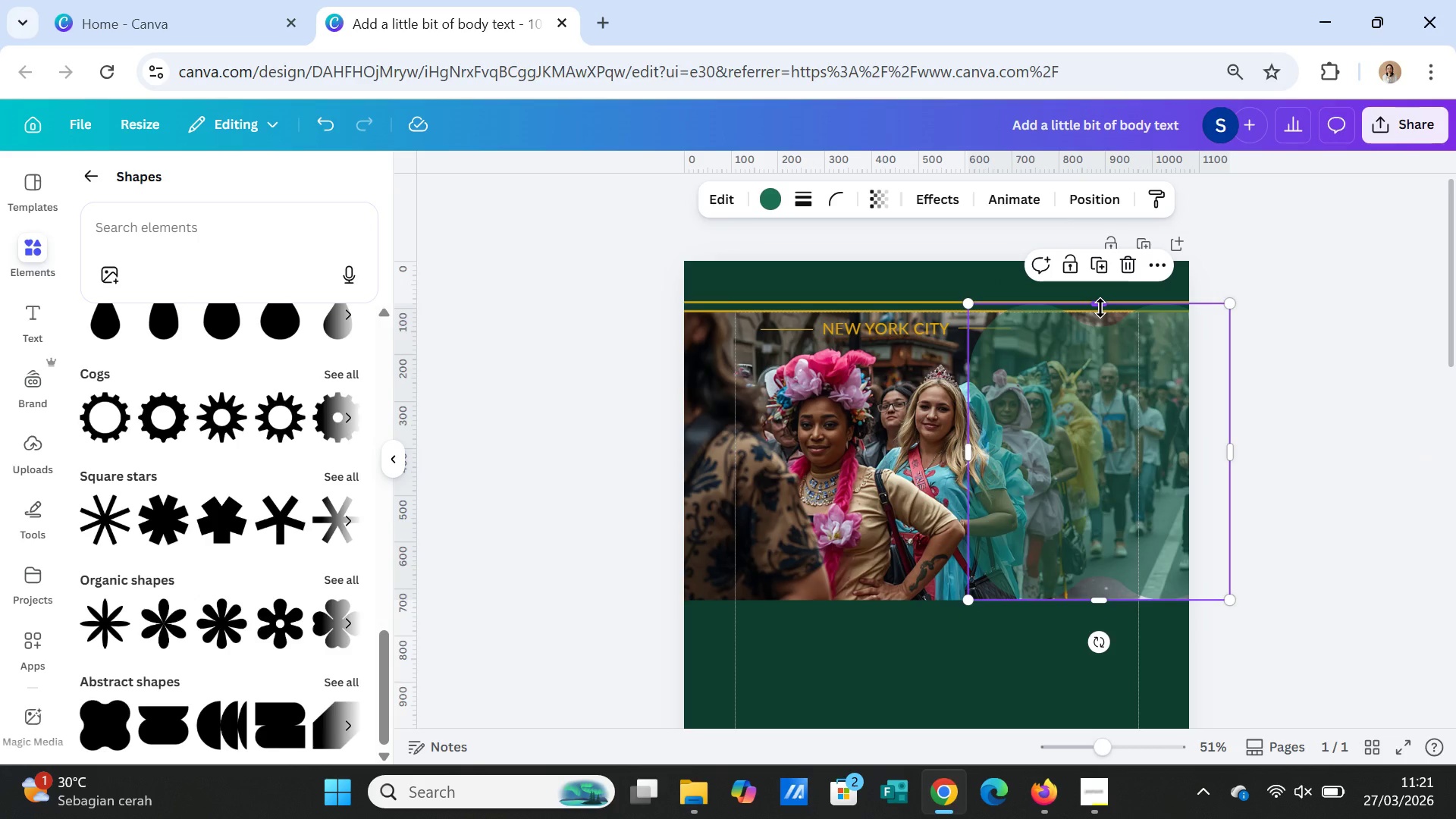 
left_click([1320, 361])
 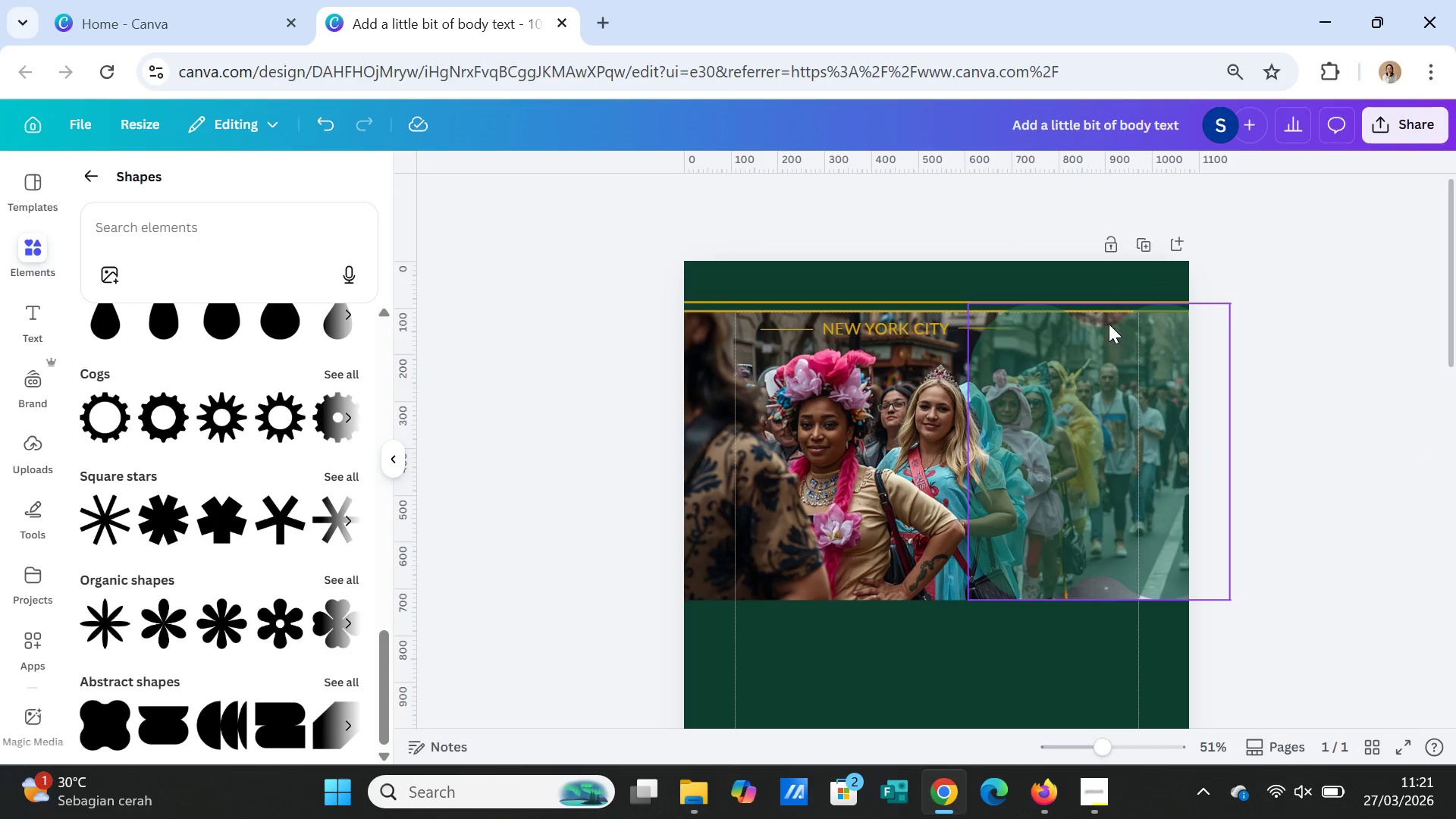 
left_click([1100, 342])
 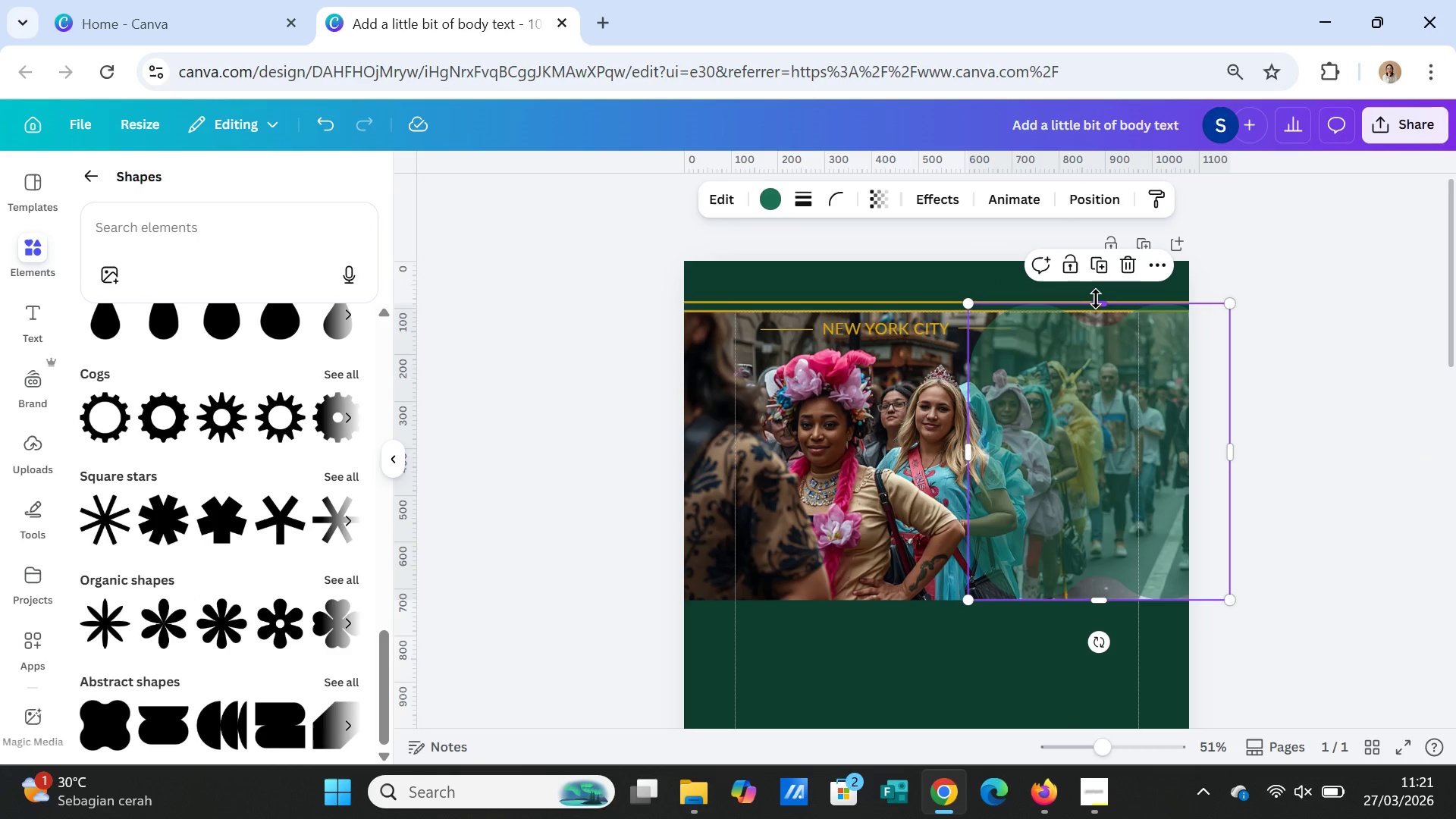 
left_click_drag(start_coordinate=[1096, 299], to_coordinate=[1097, 307])
 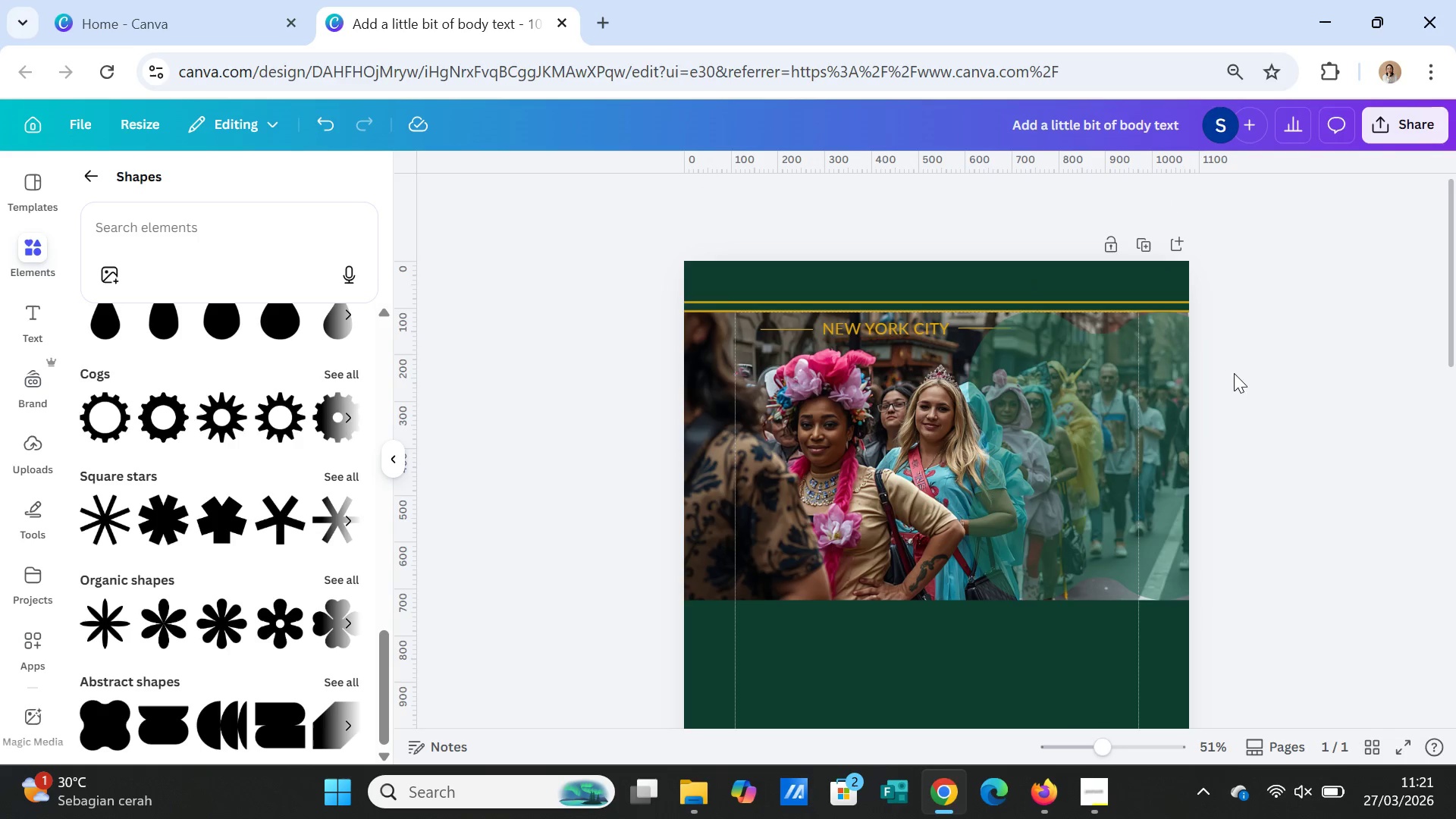 
double_click([1122, 411])
 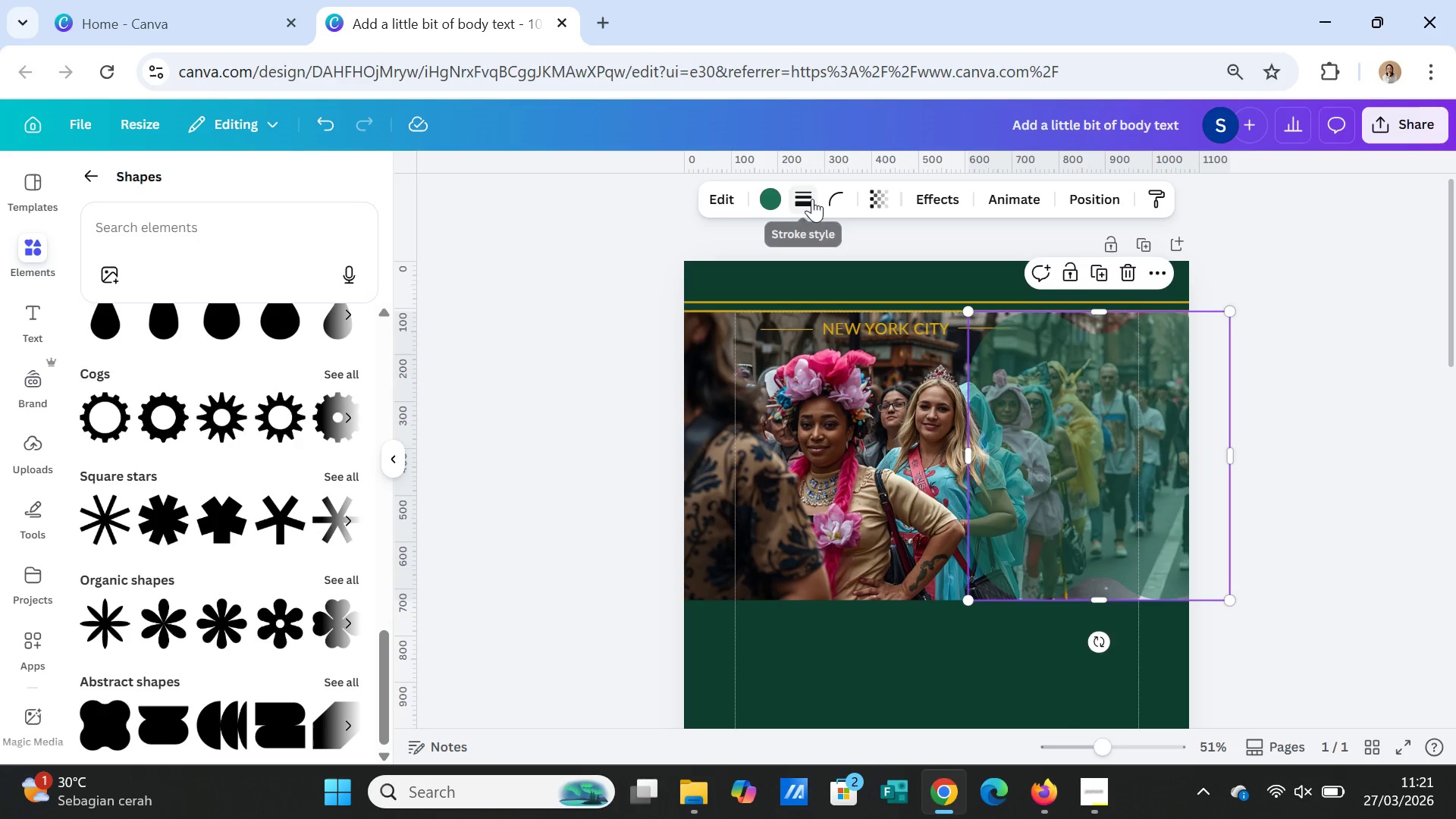 
left_click([825, 193])
 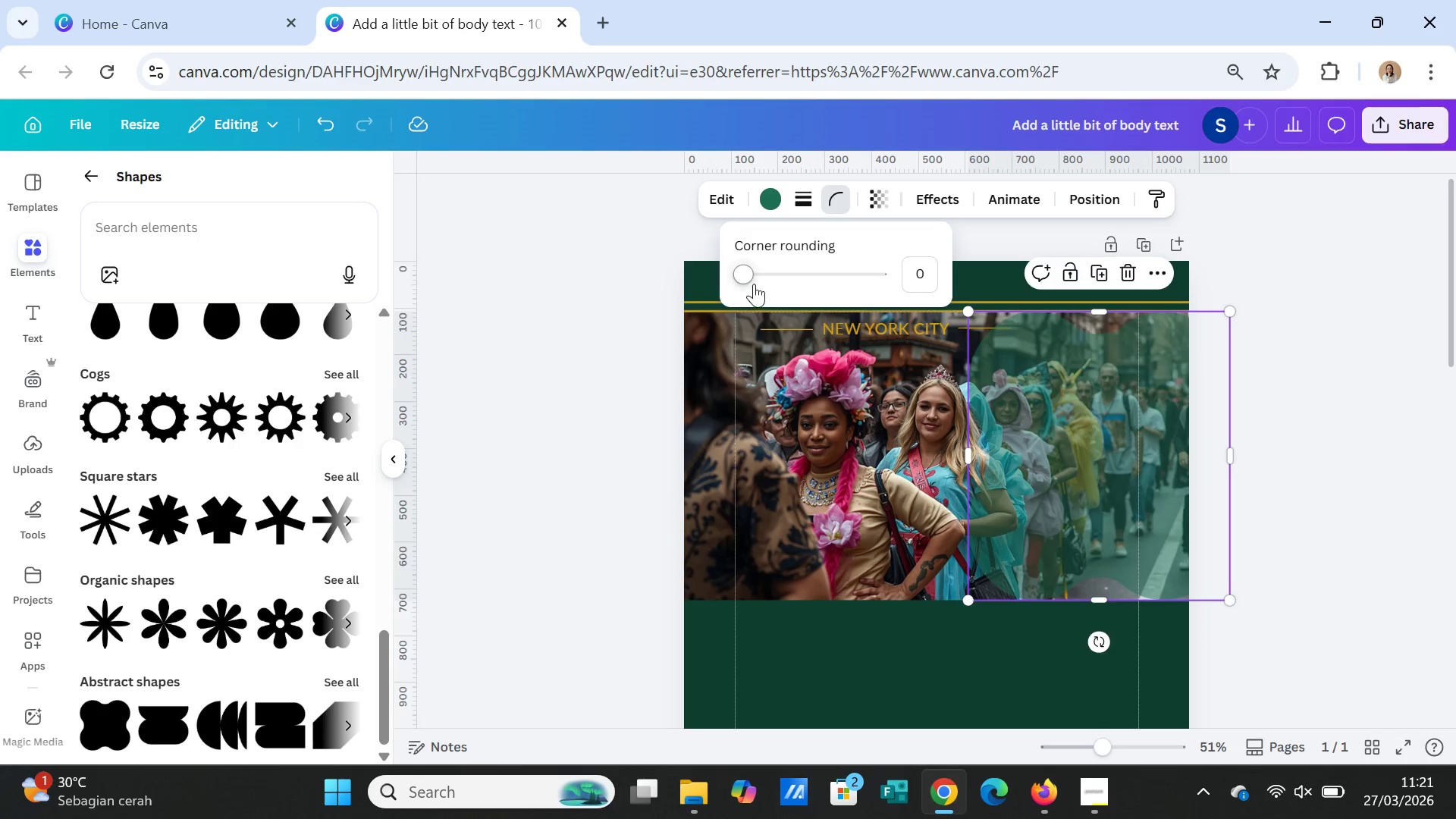 
left_click_drag(start_coordinate=[744, 271], to_coordinate=[850, 244])
 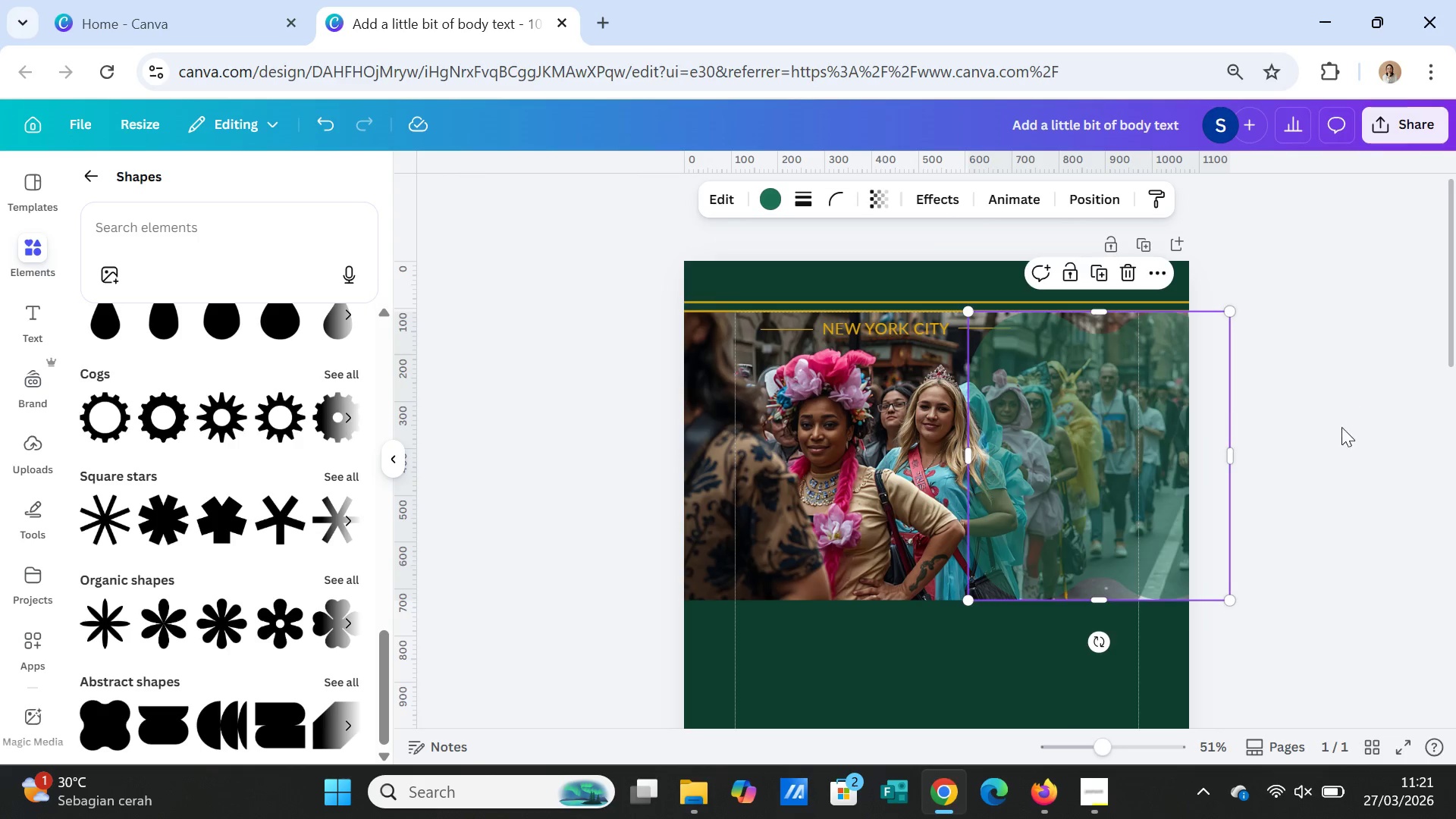 
double_click([1341, 439])
 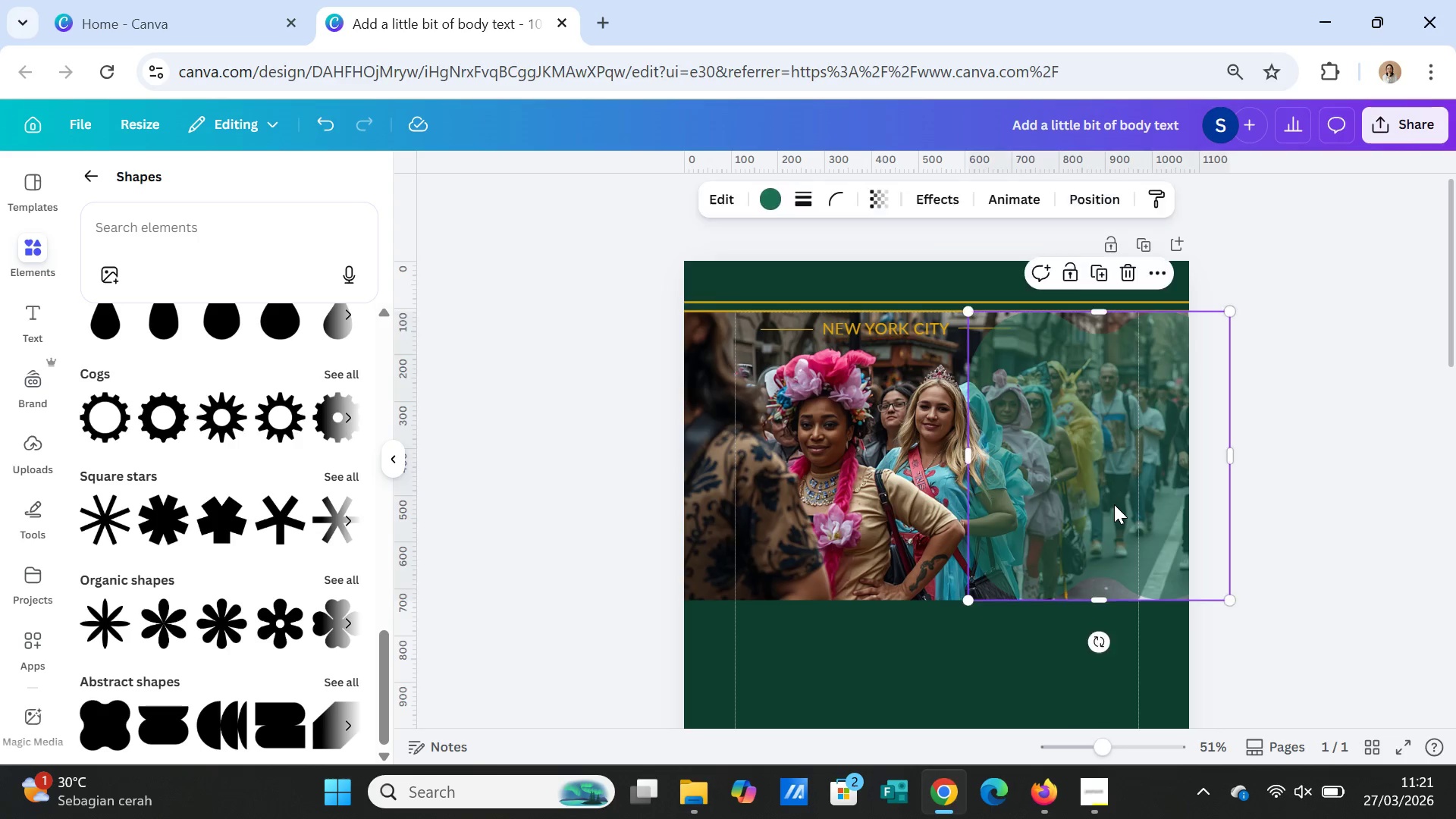 
left_click([1114, 504])
 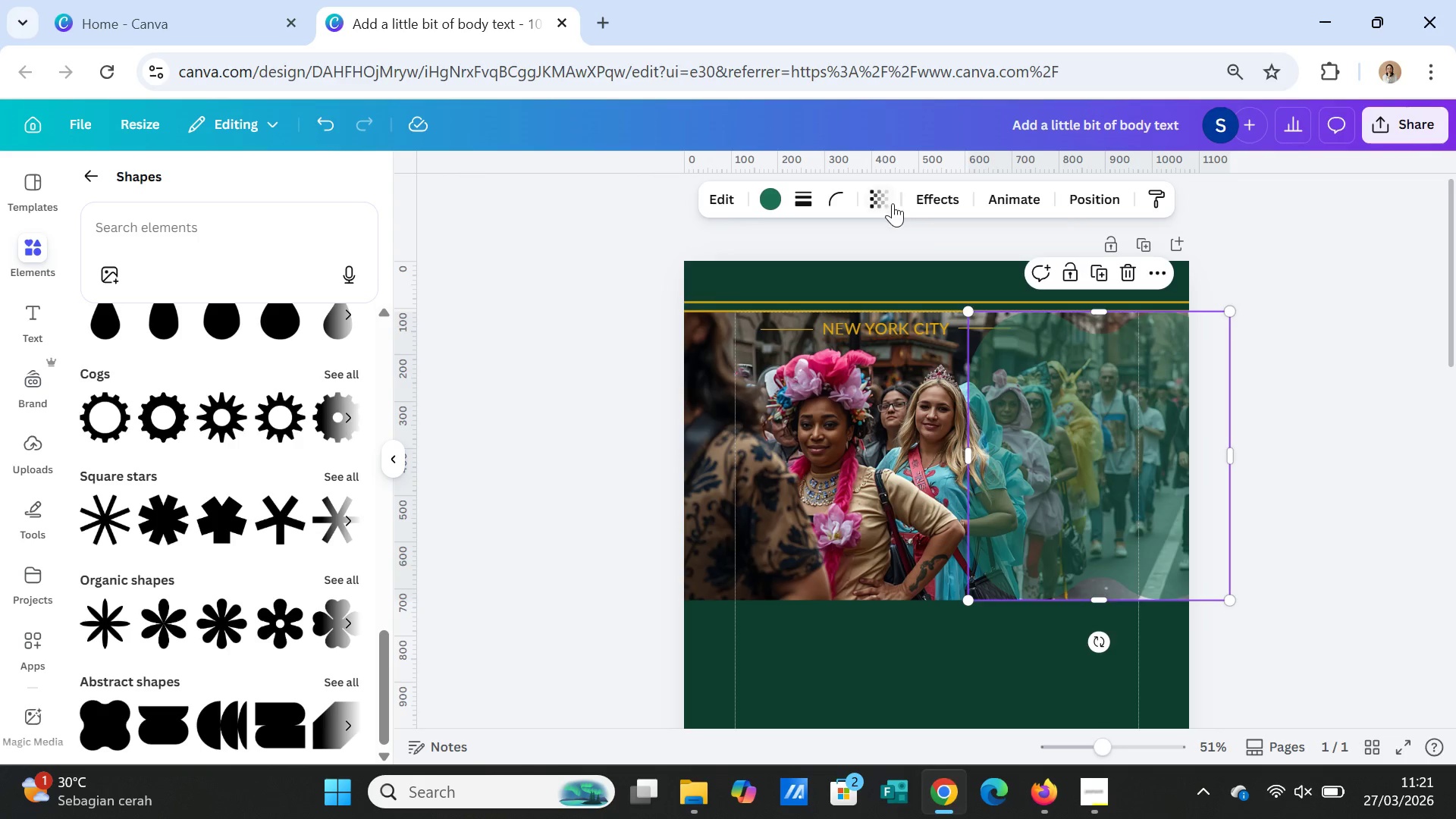 
left_click([890, 201])
 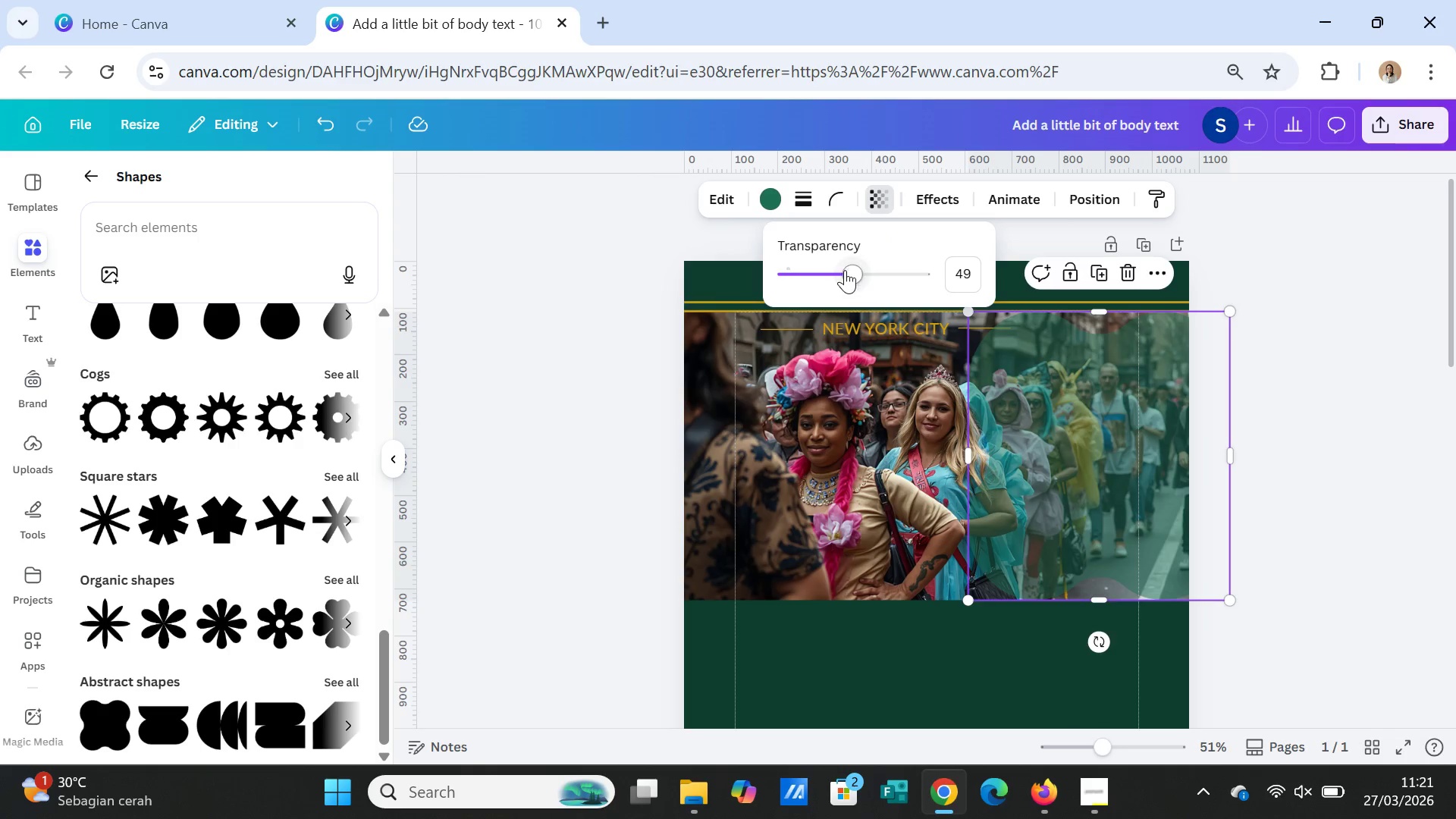 
left_click_drag(start_coordinate=[847, 271], to_coordinate=[894, 258])
 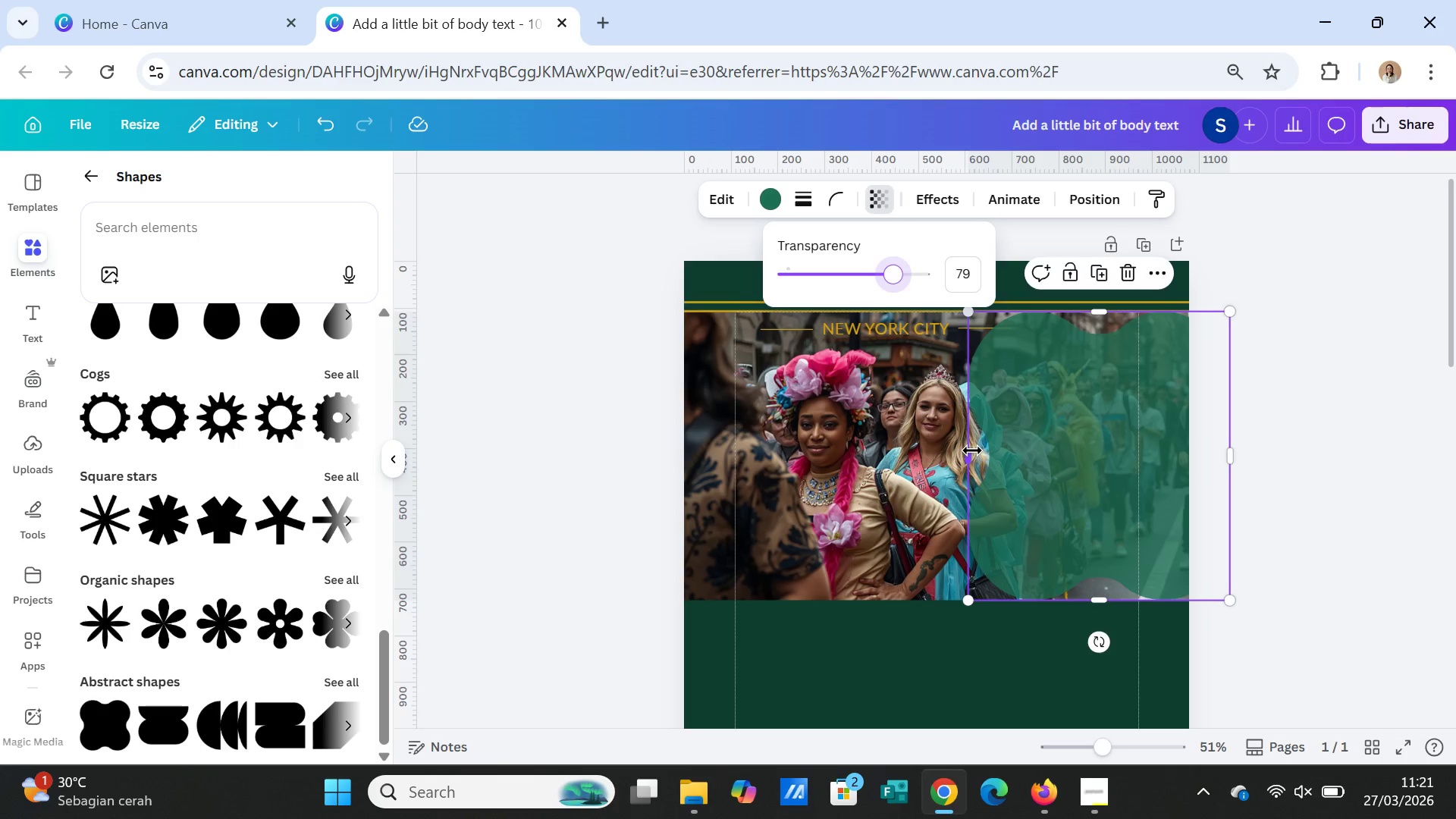 
left_click_drag(start_coordinate=[972, 450], to_coordinate=[943, 448])
 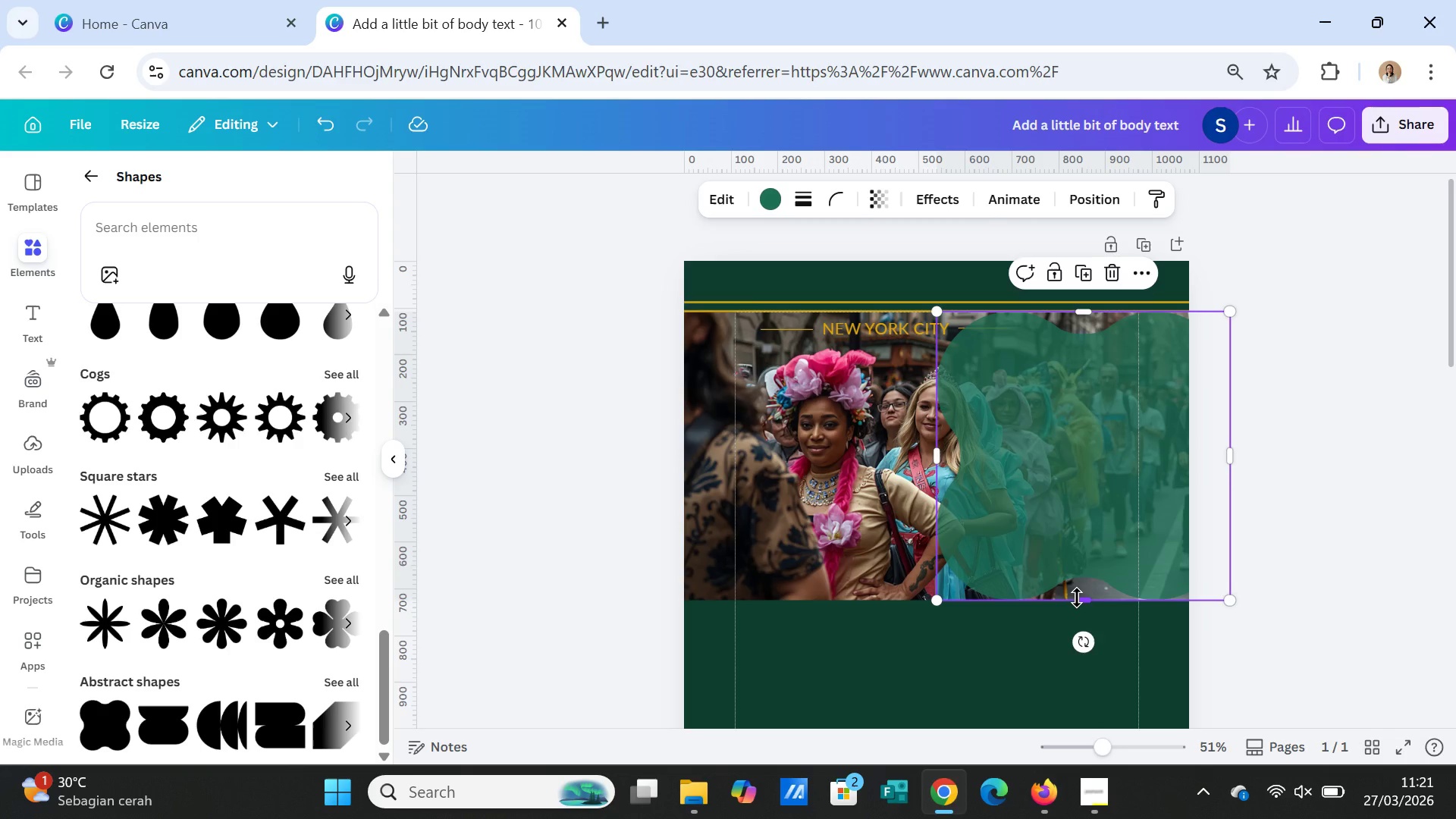 
left_click_drag(start_coordinate=[1077, 598], to_coordinate=[1078, 632])
 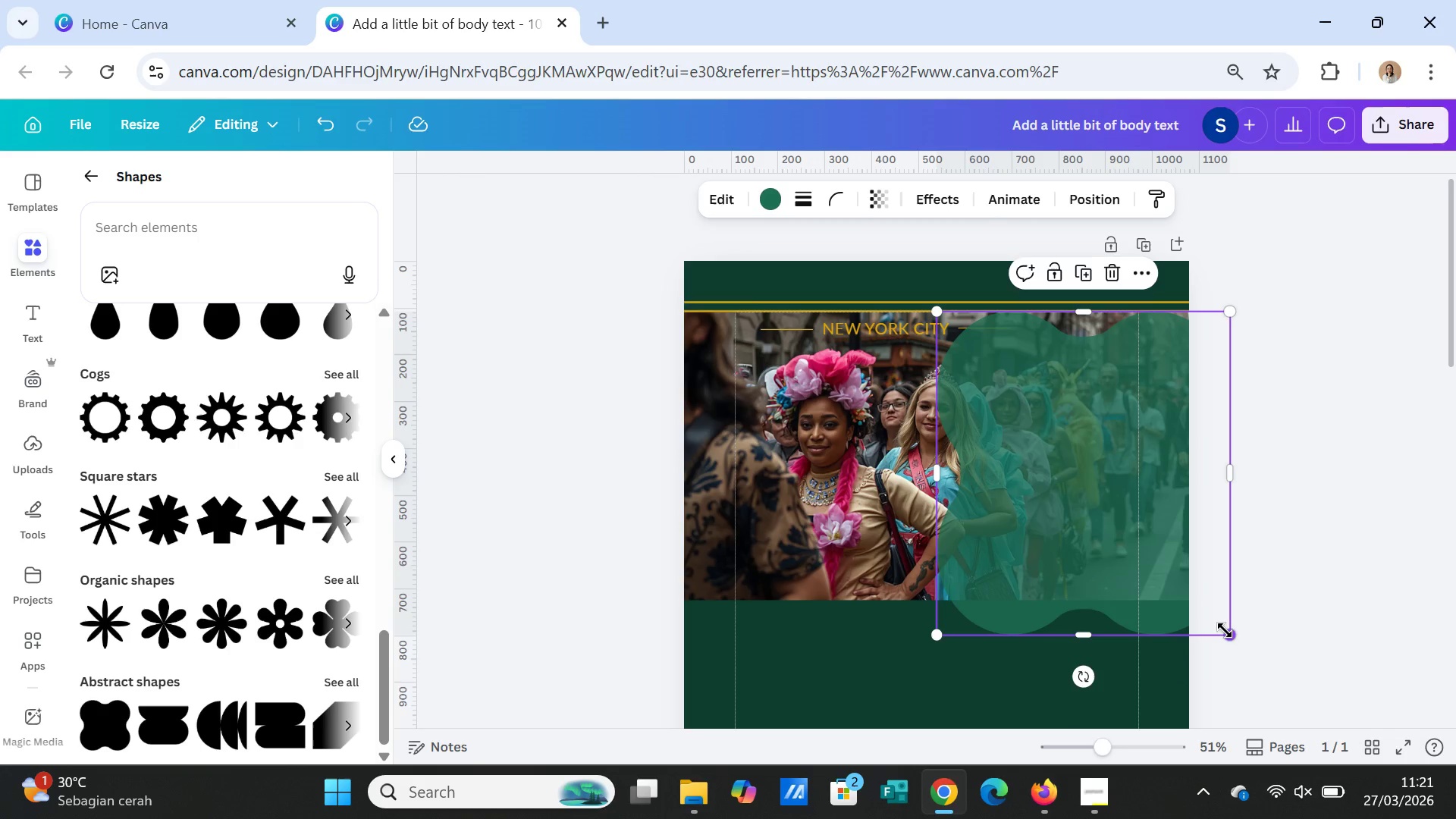 
left_click_drag(start_coordinate=[1225, 630], to_coordinate=[1189, 607])
 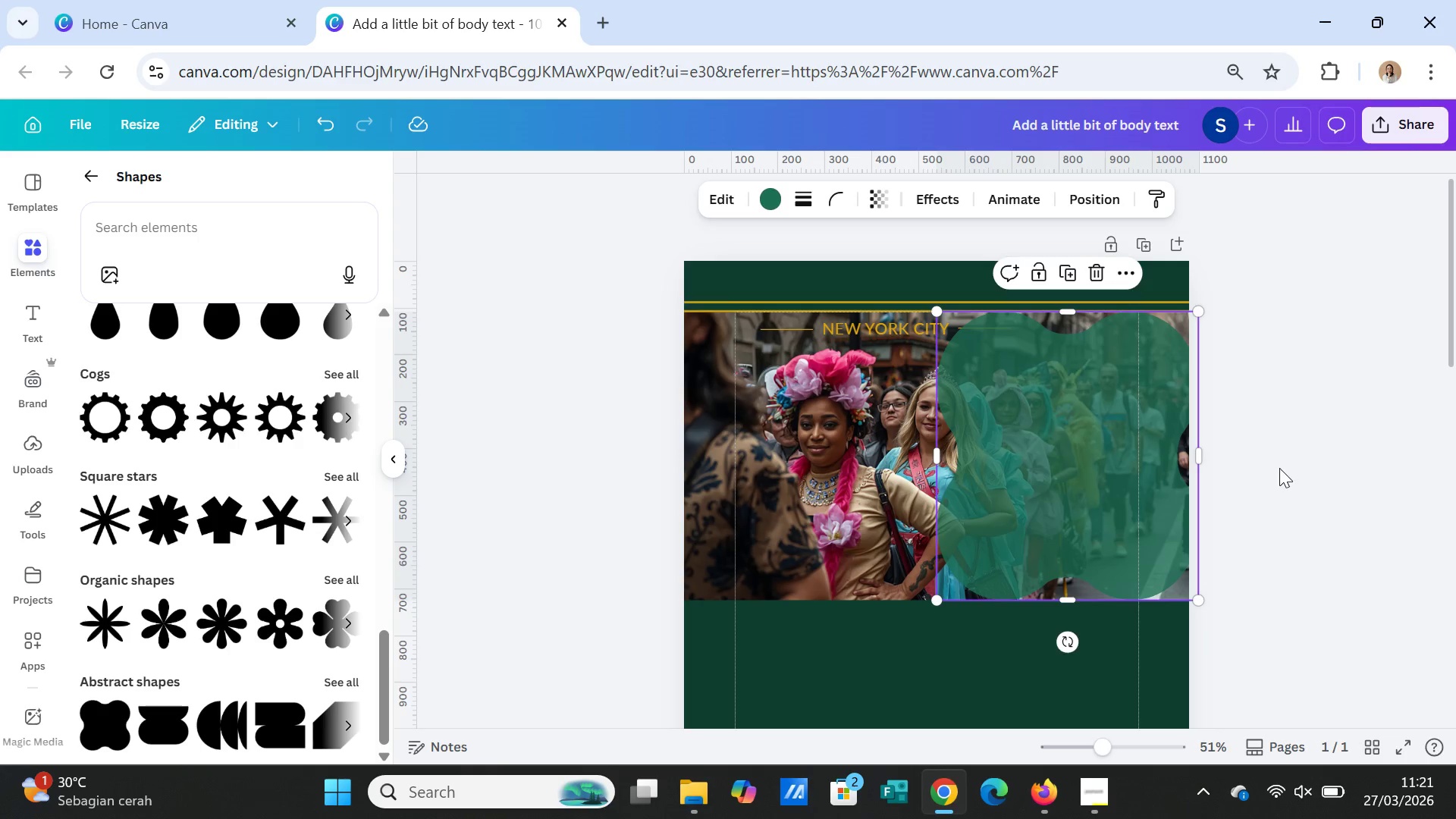 
left_click([1279, 468])
 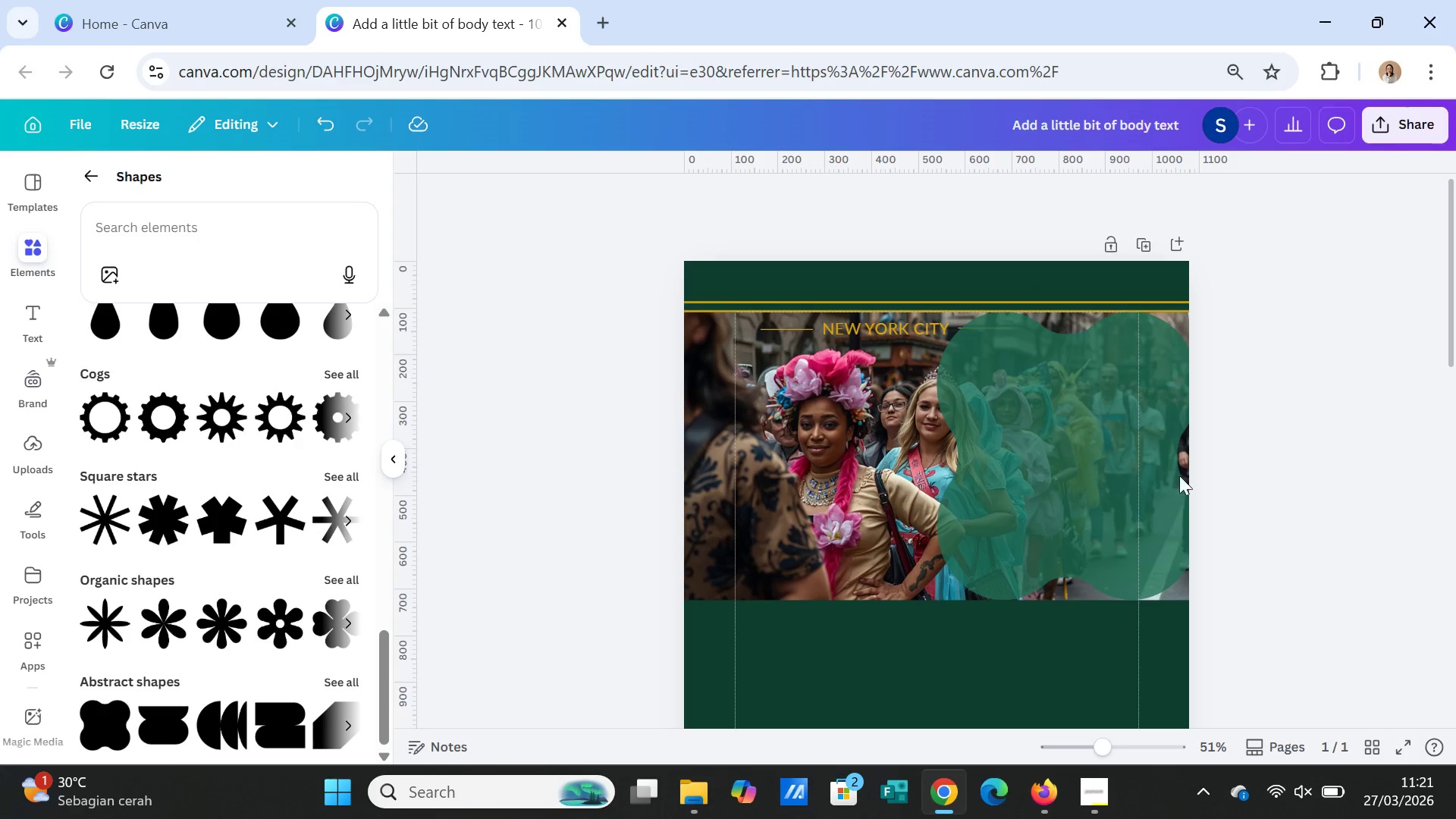 
left_click([1156, 470])
 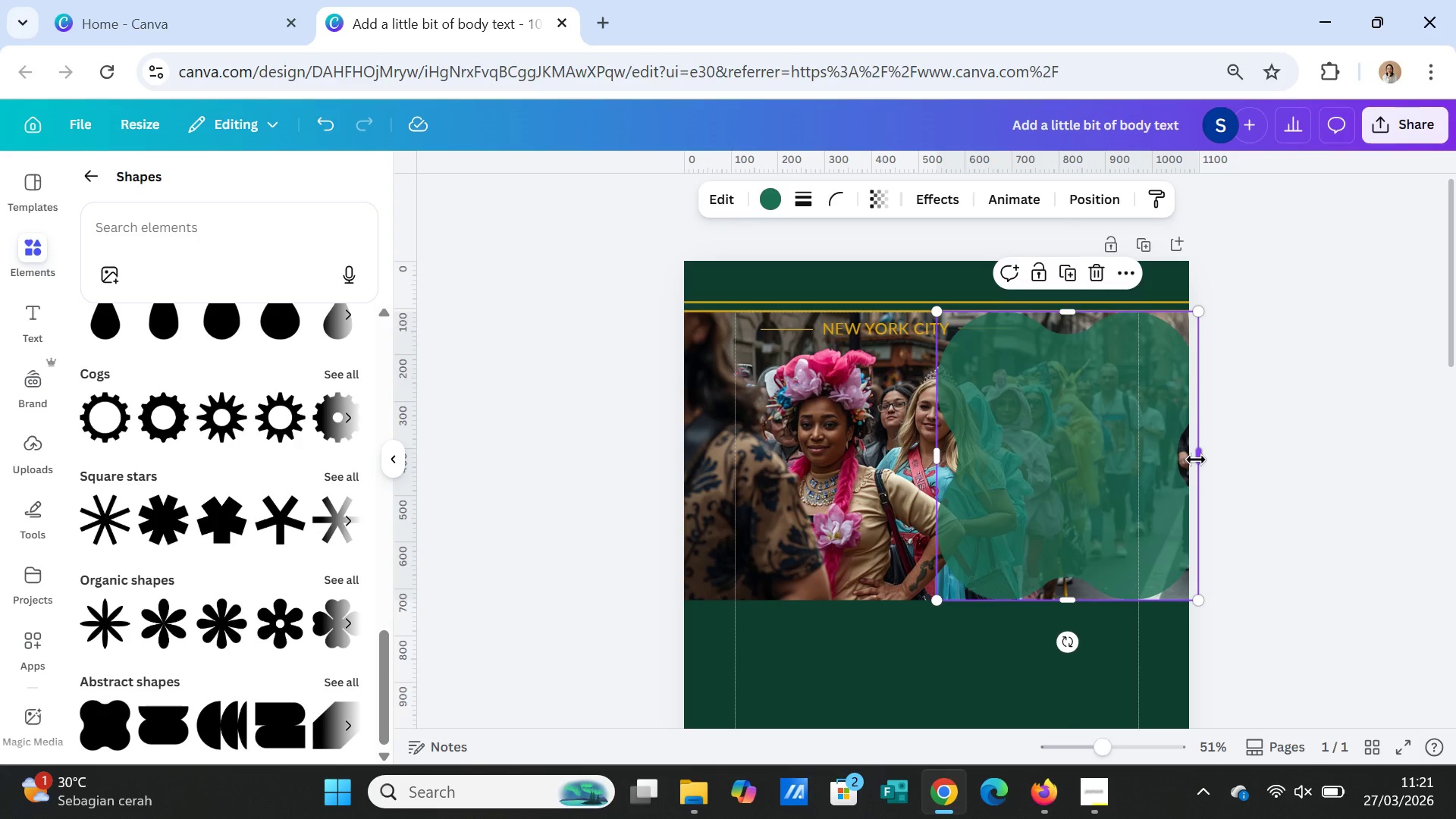 
left_click_drag(start_coordinate=[1196, 460], to_coordinate=[1207, 456])
 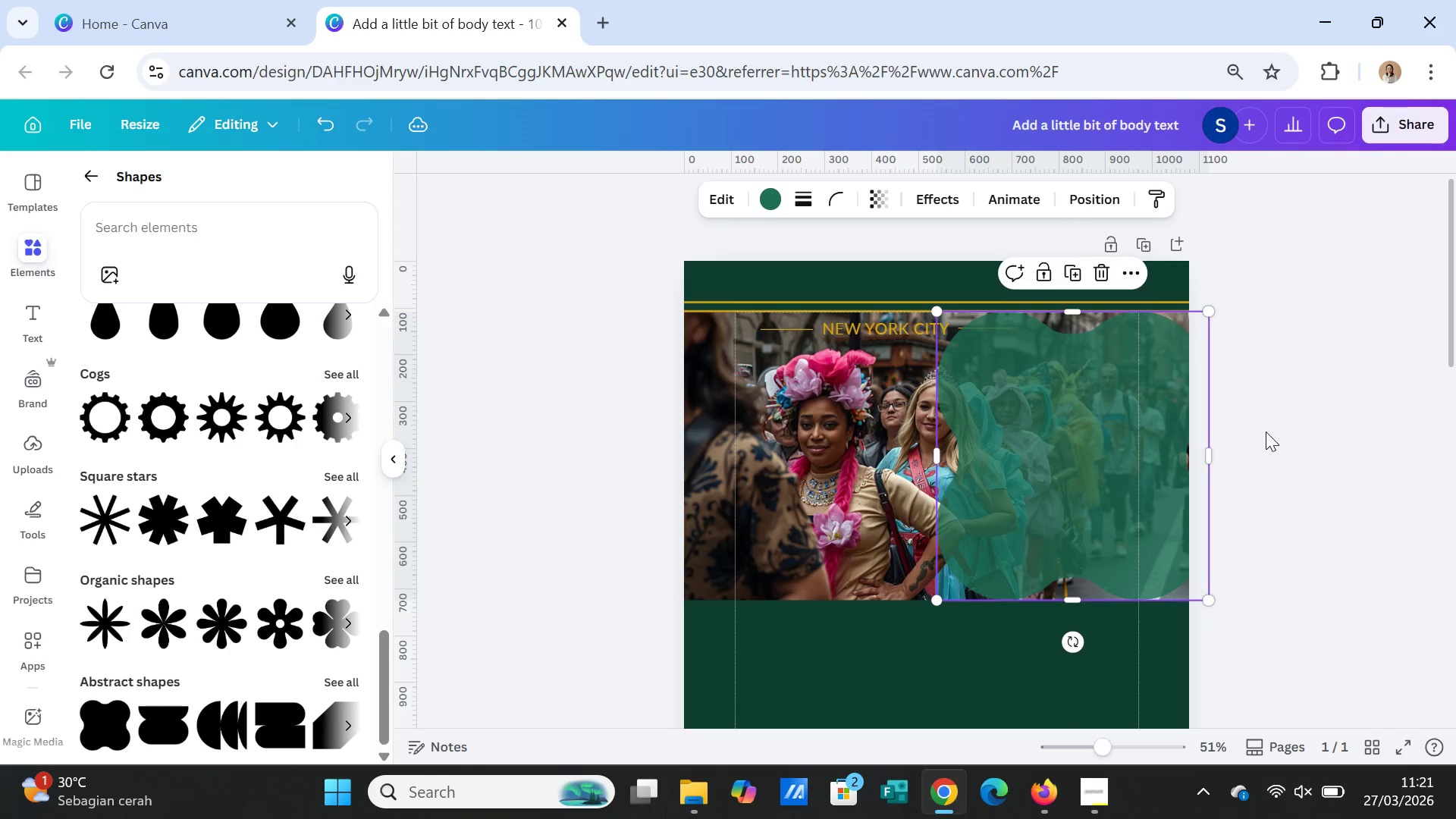 
left_click([1266, 431])
 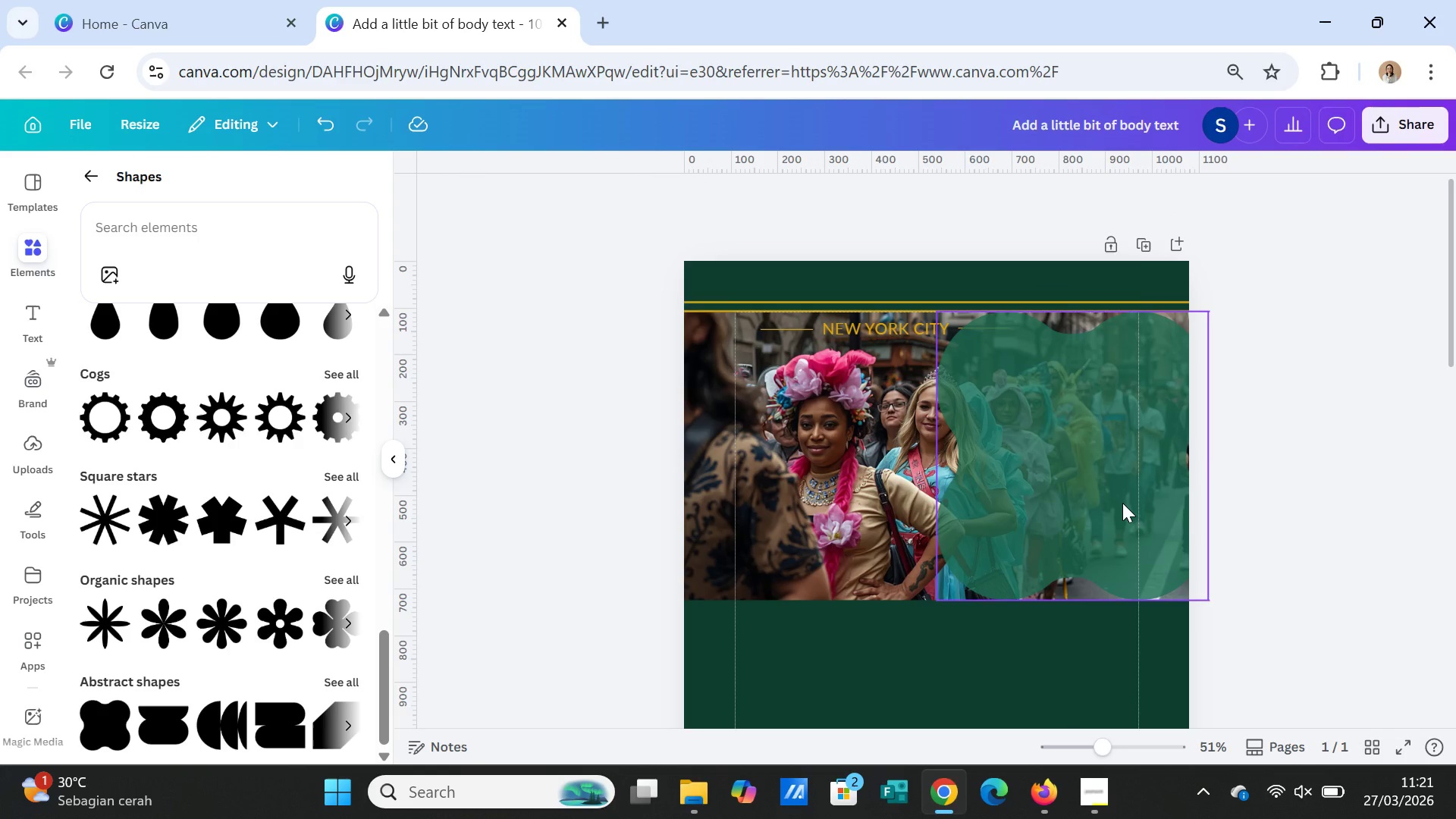 
left_click([1122, 503])
 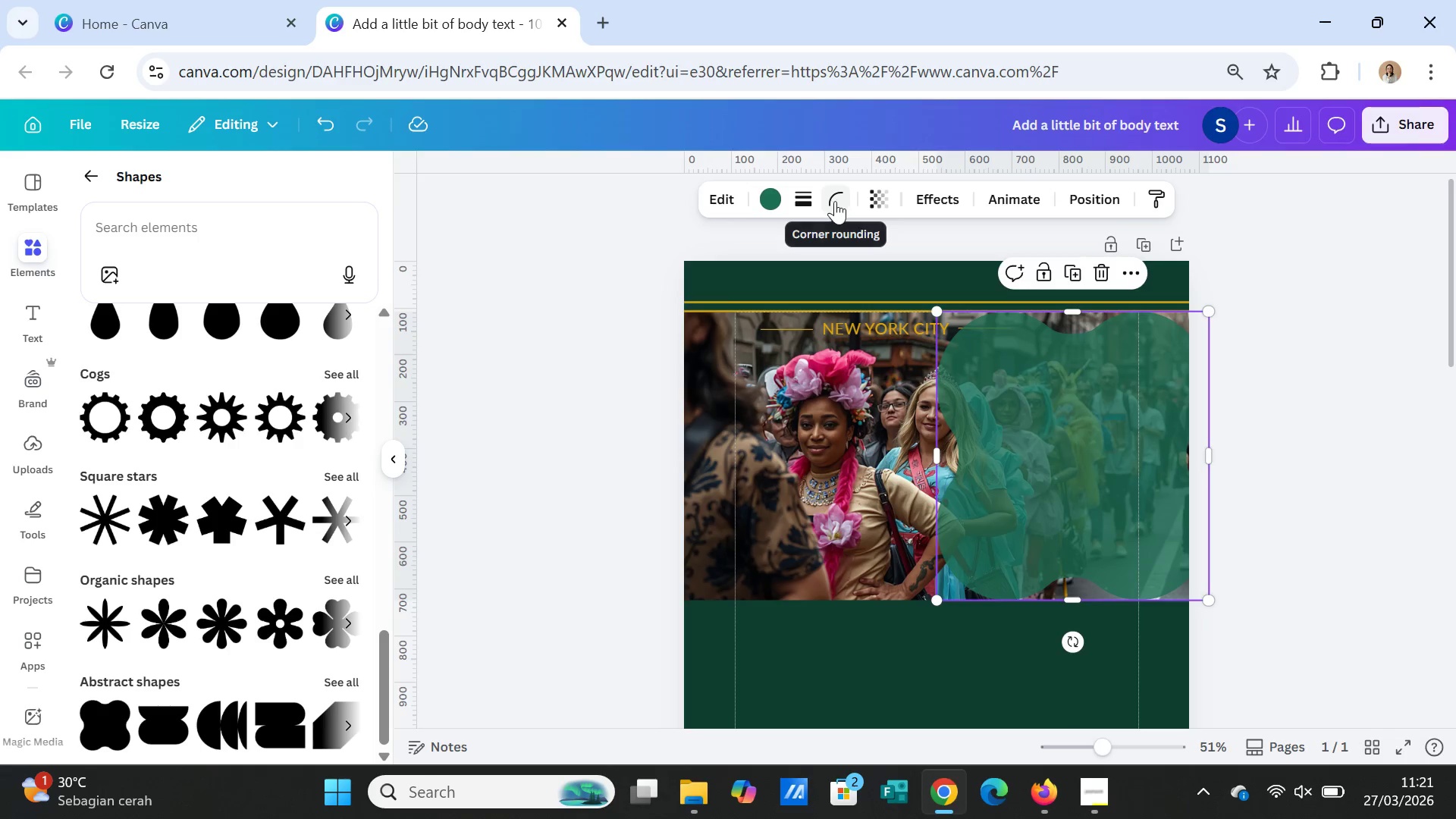 
left_click([834, 201])
 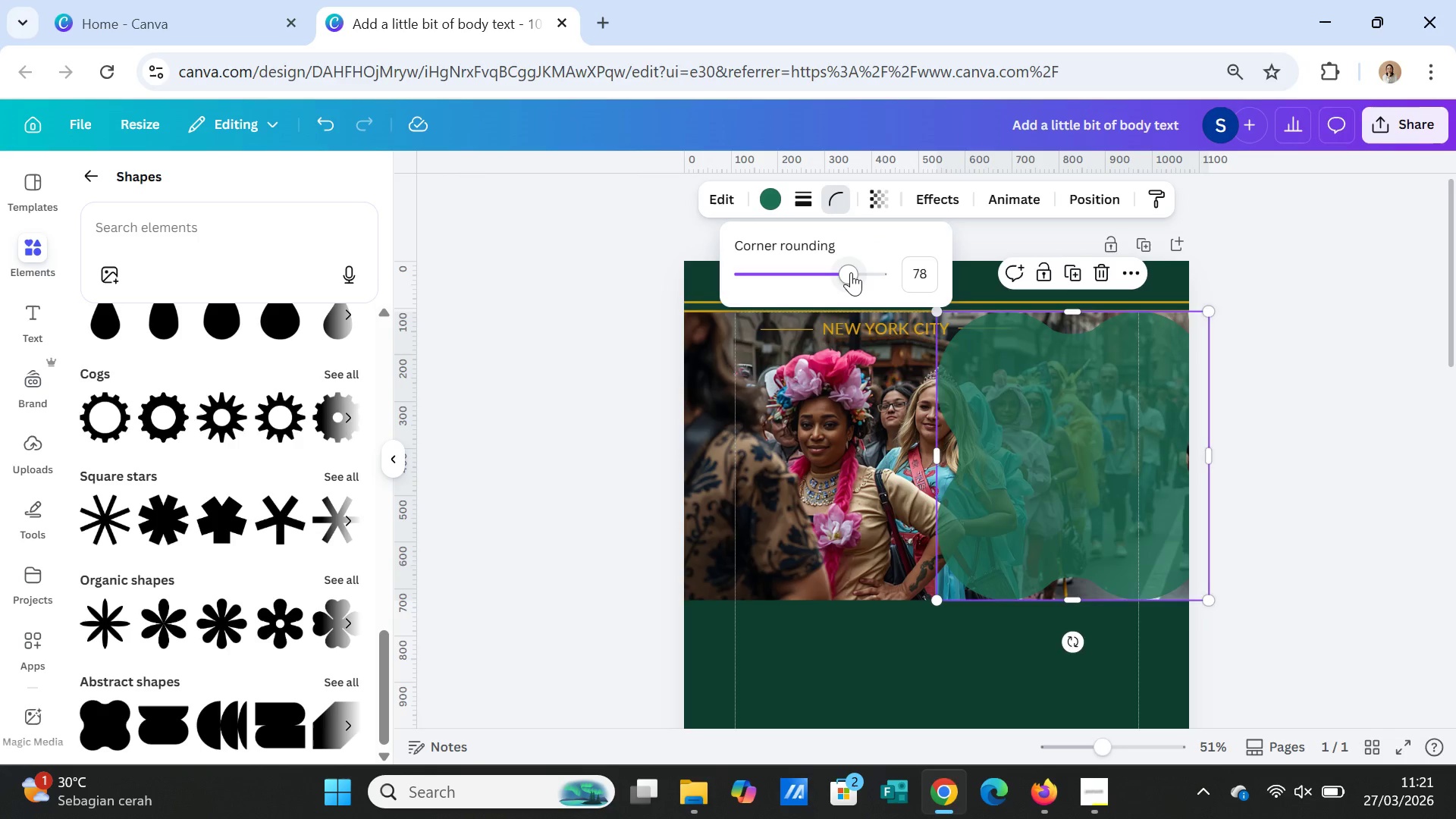 
left_click_drag(start_coordinate=[851, 272], to_coordinate=[835, 284])
 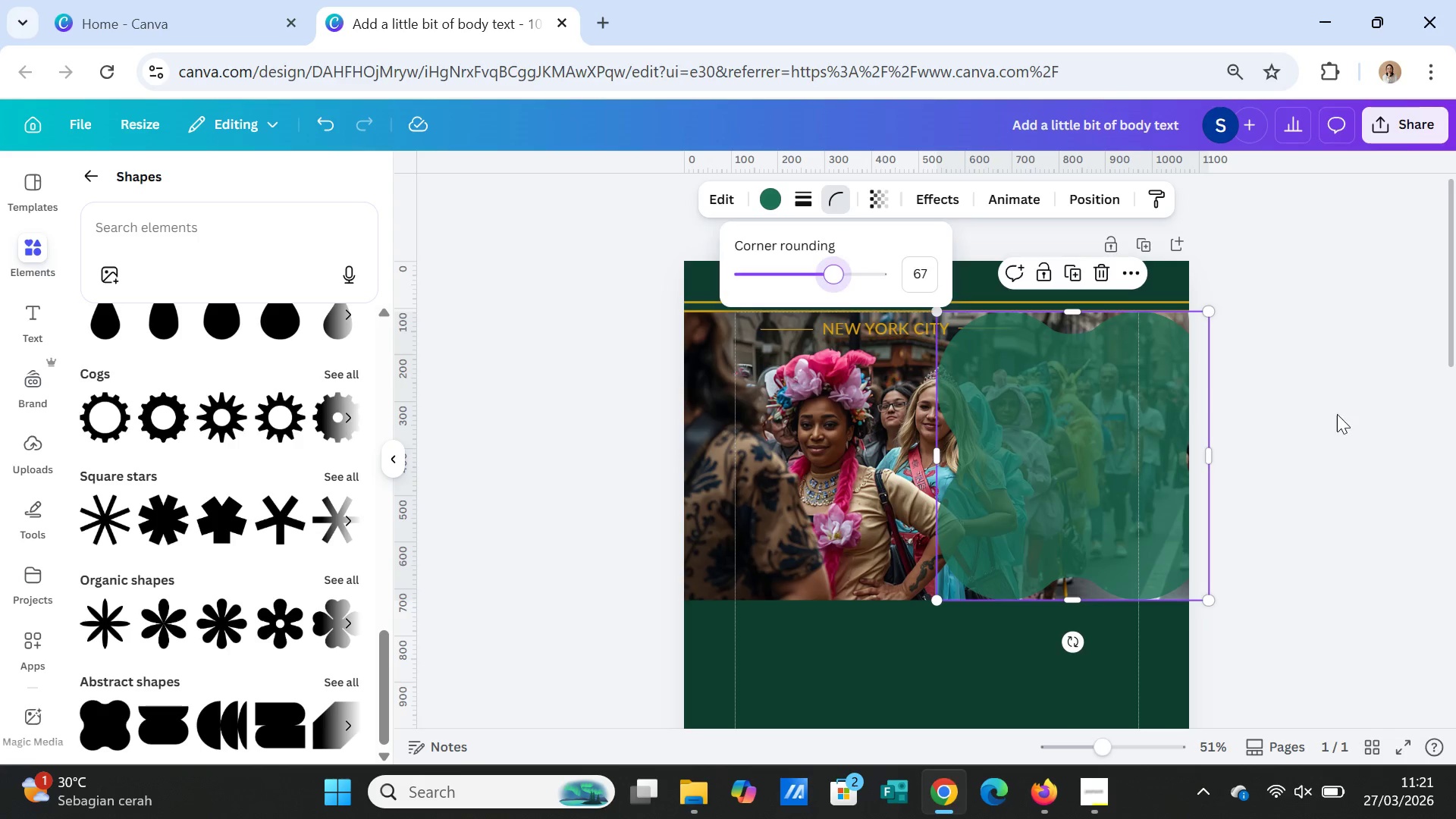 
left_click([1337, 414])
 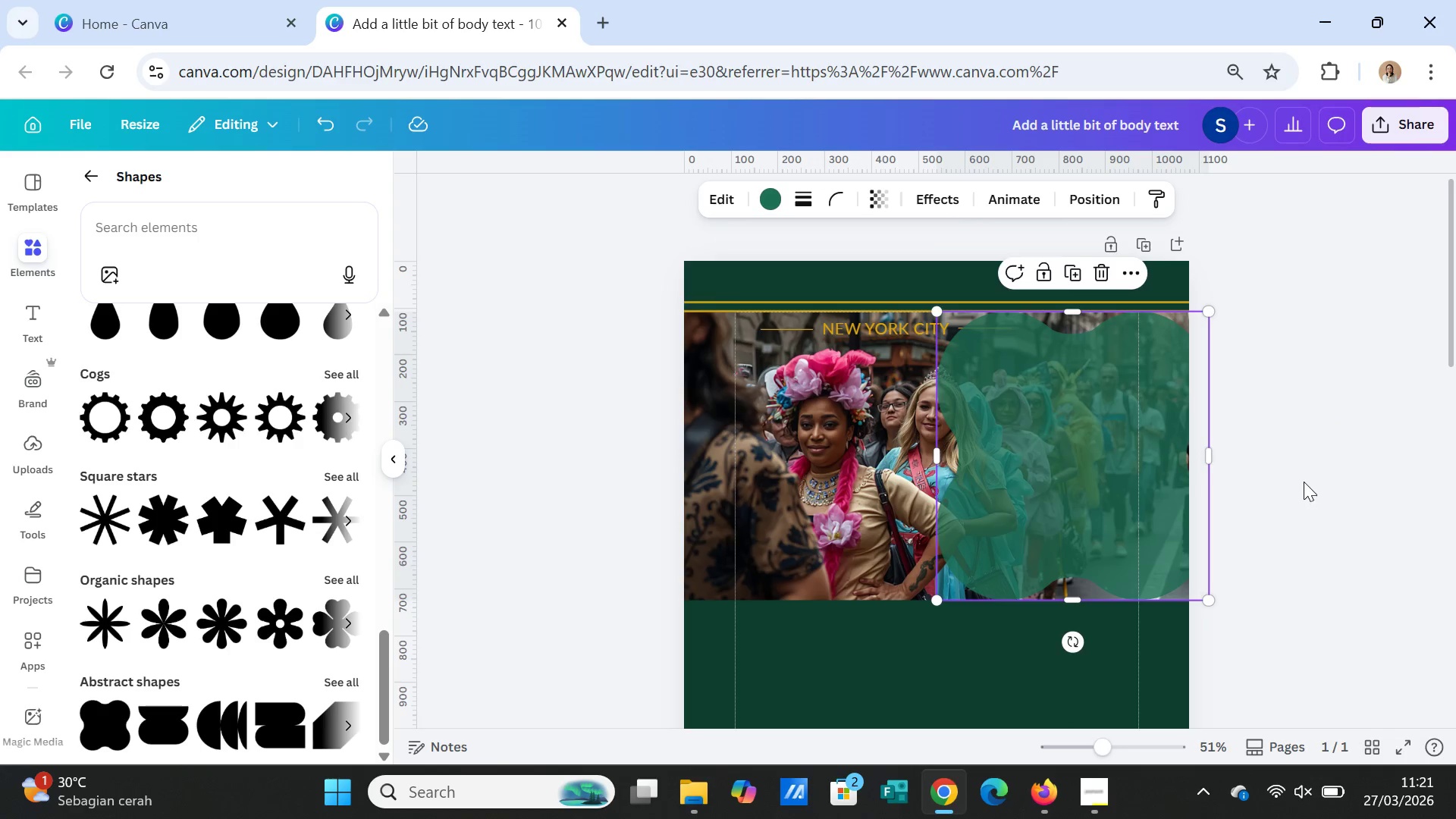 
left_click([1312, 483])
 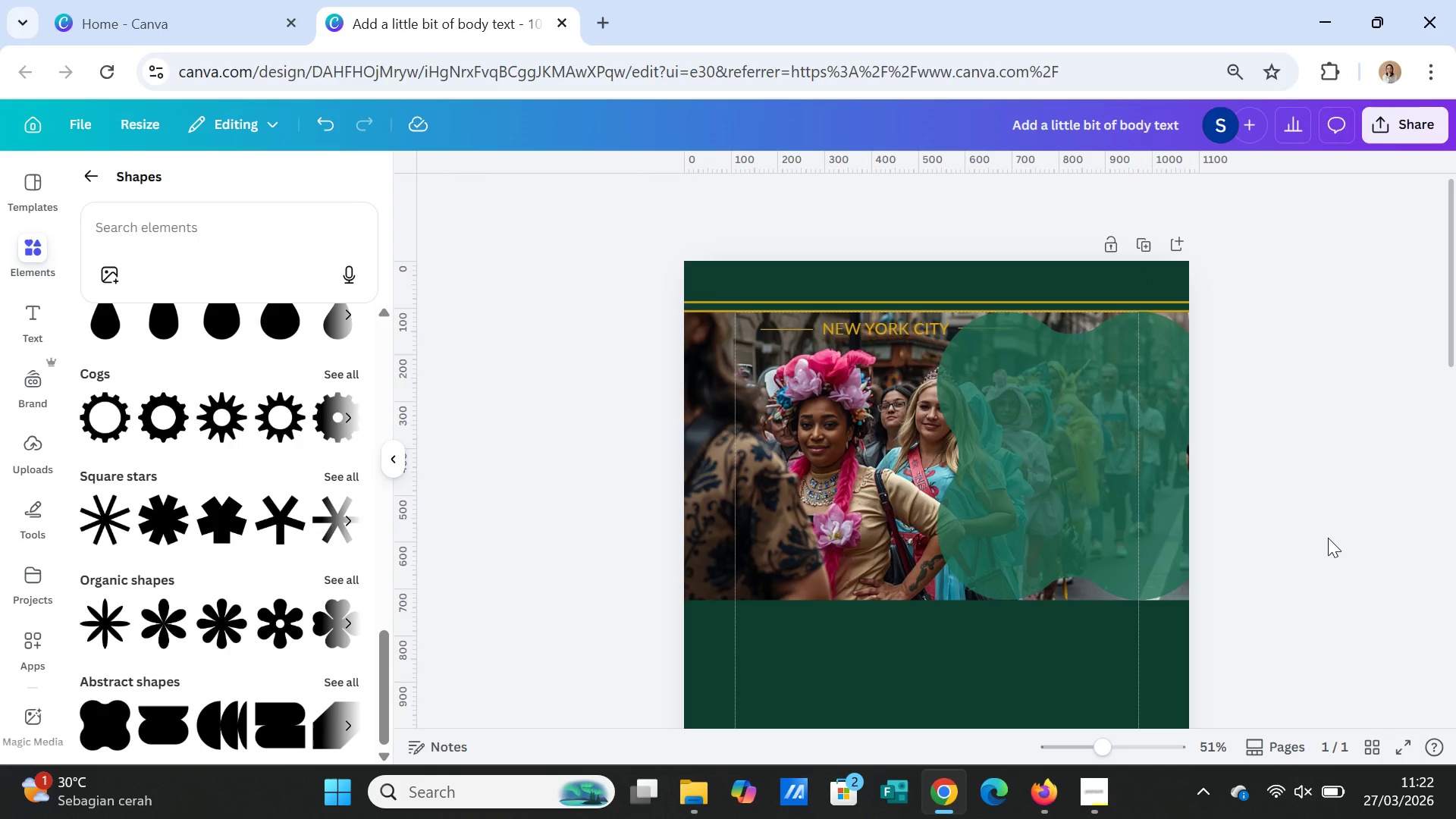 
left_click([1328, 538])
 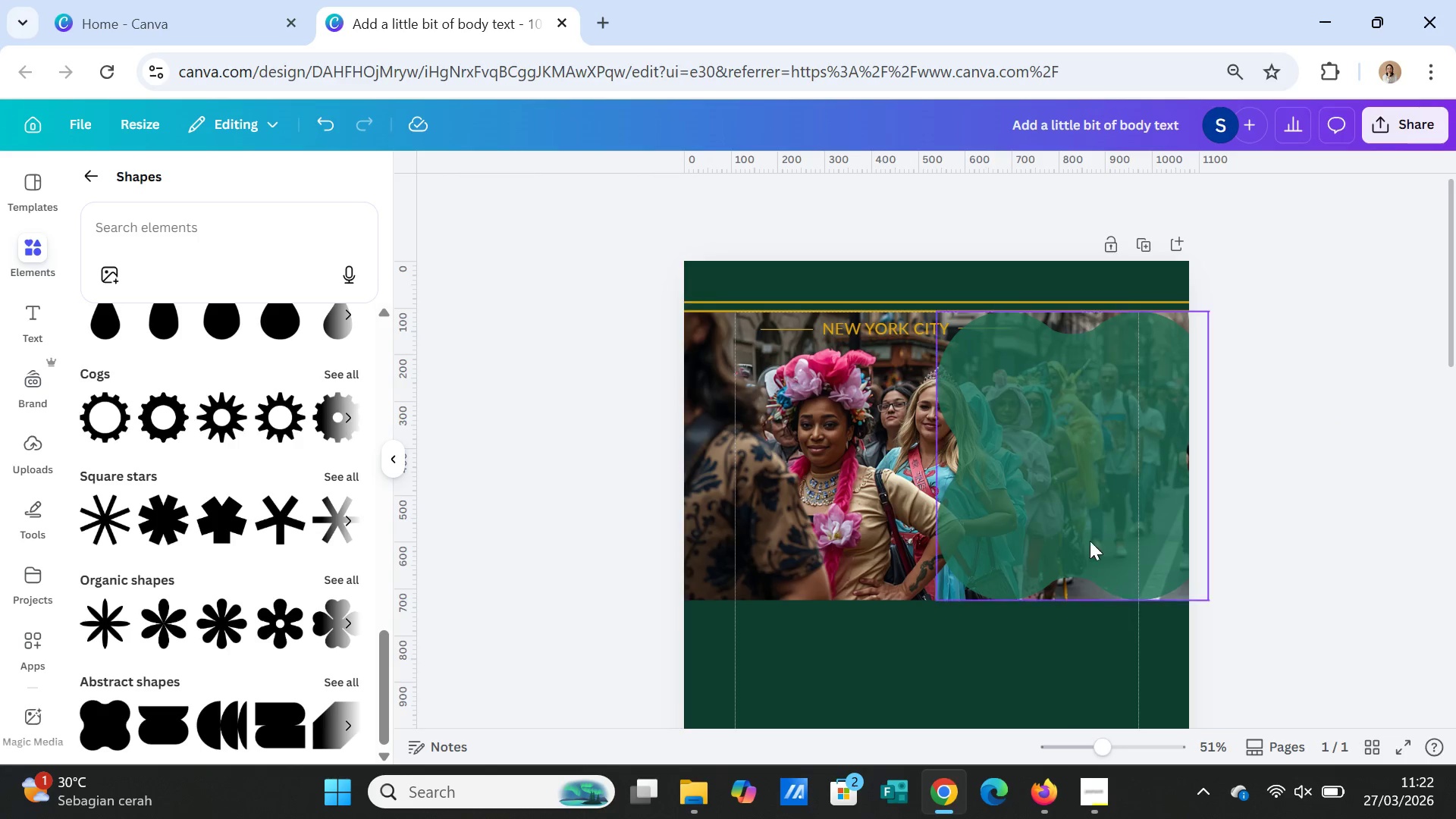 
left_click([1087, 519])
 